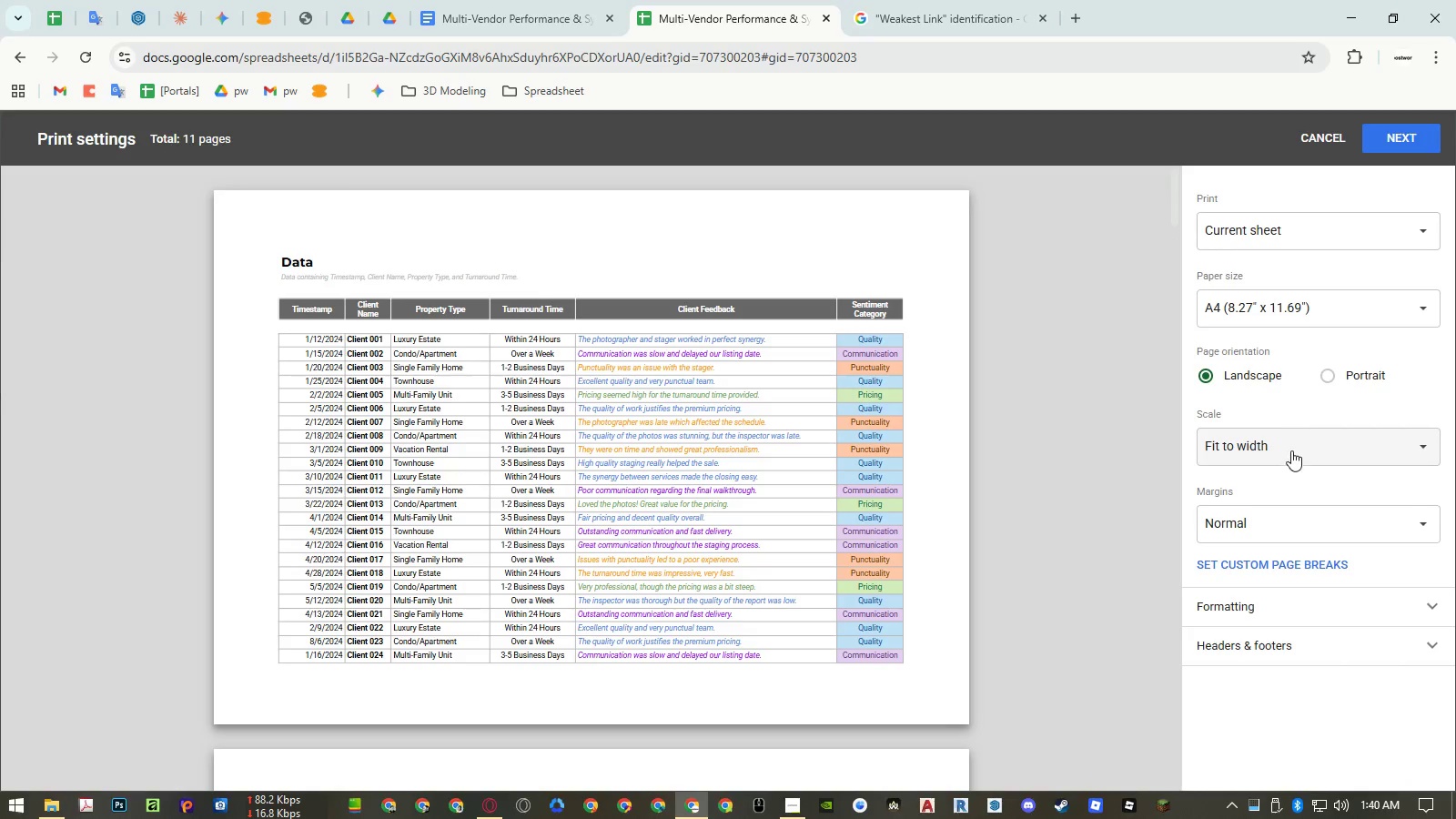 
left_click([1291, 450])
 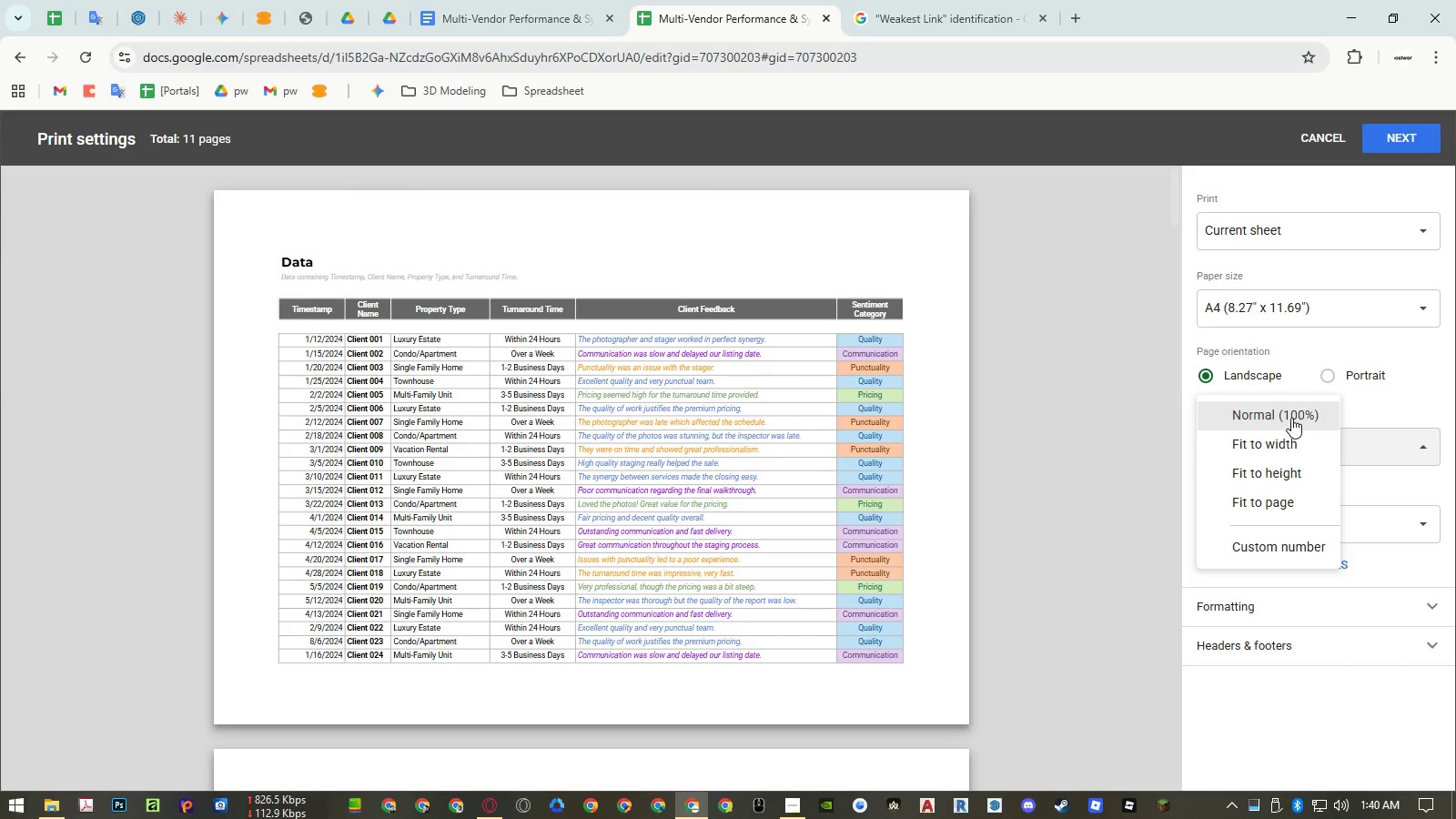 
left_click([1291, 417])
 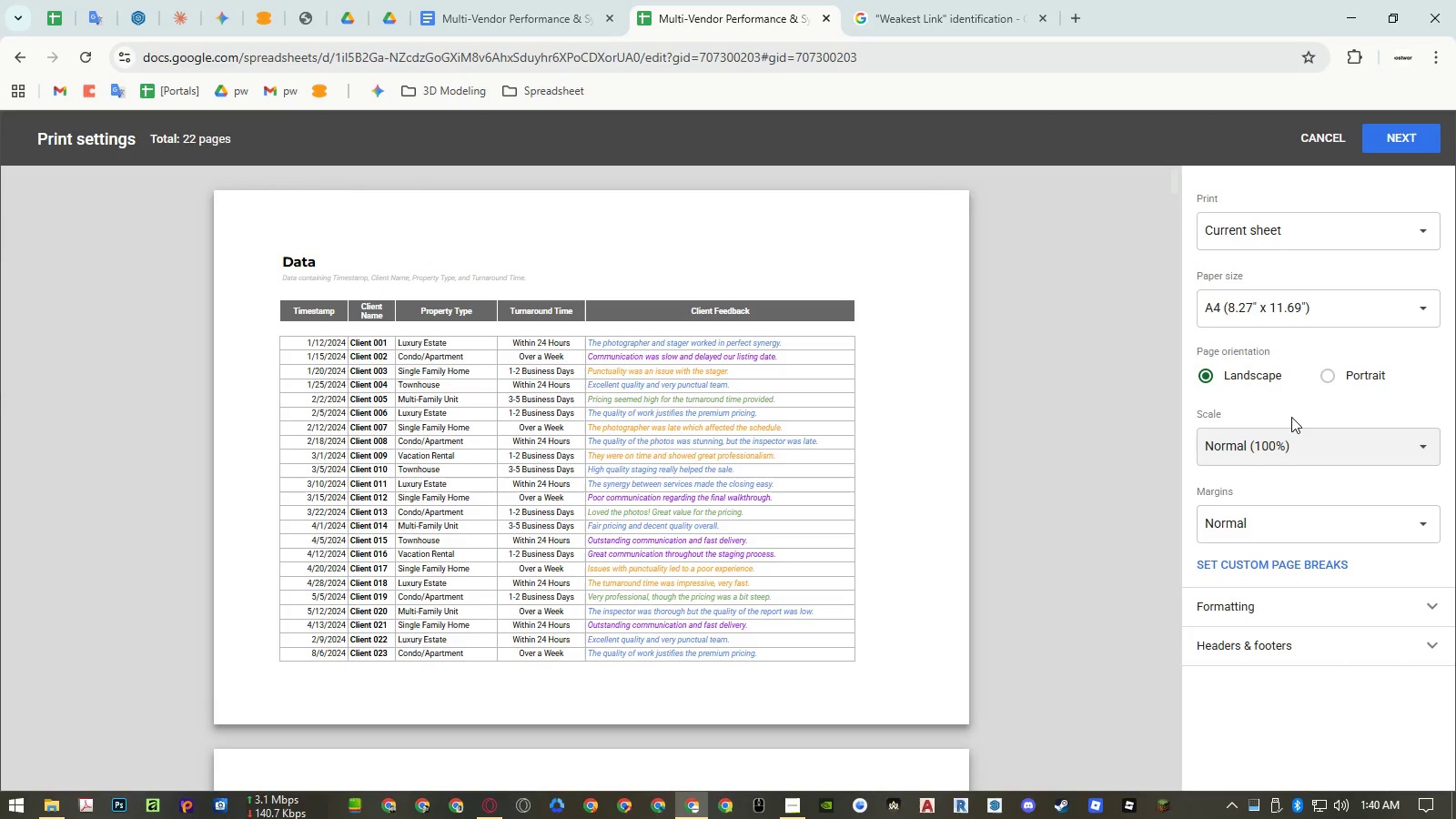 
key(Escape)
 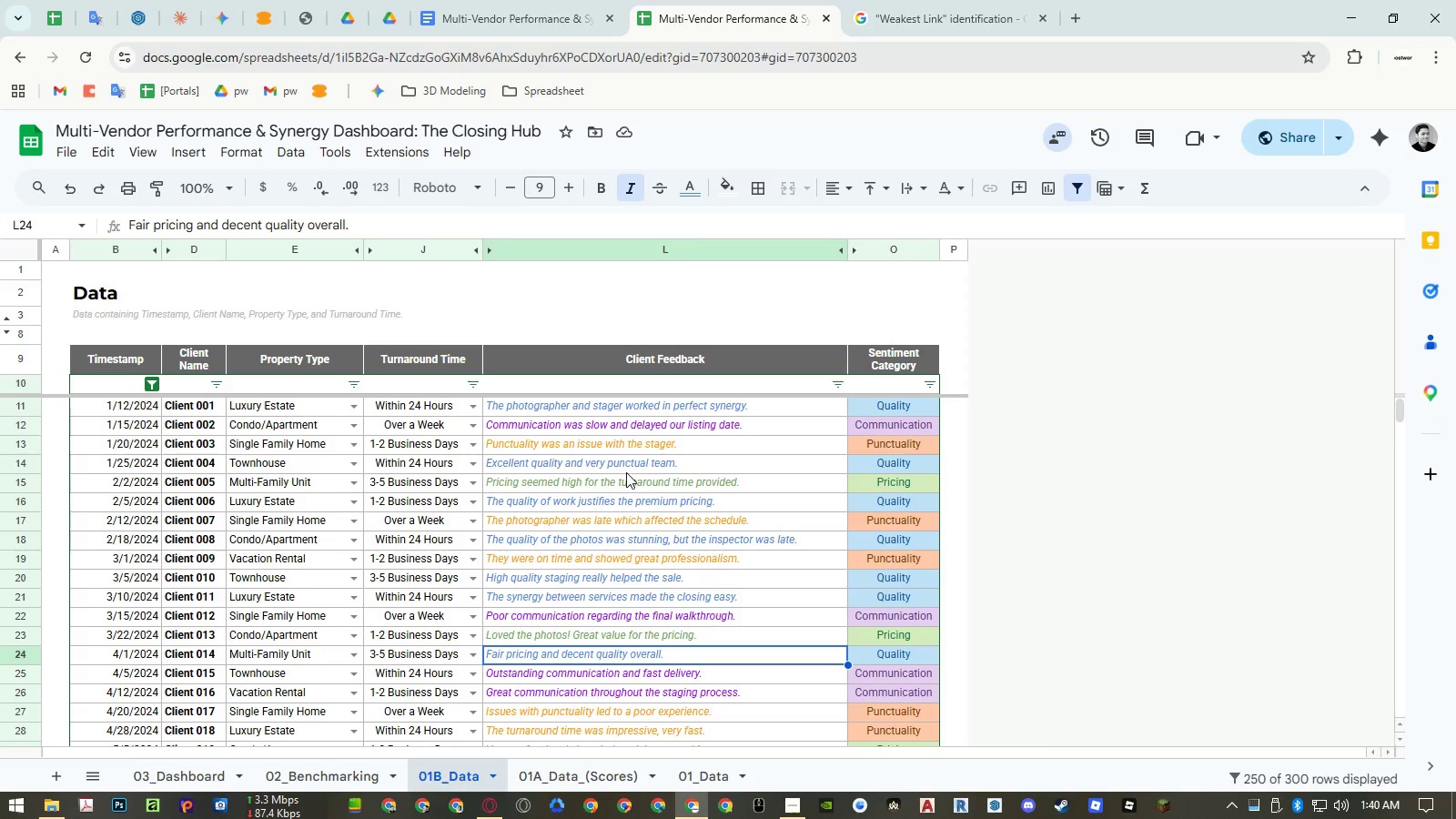 
key(Control+ControlRight)
 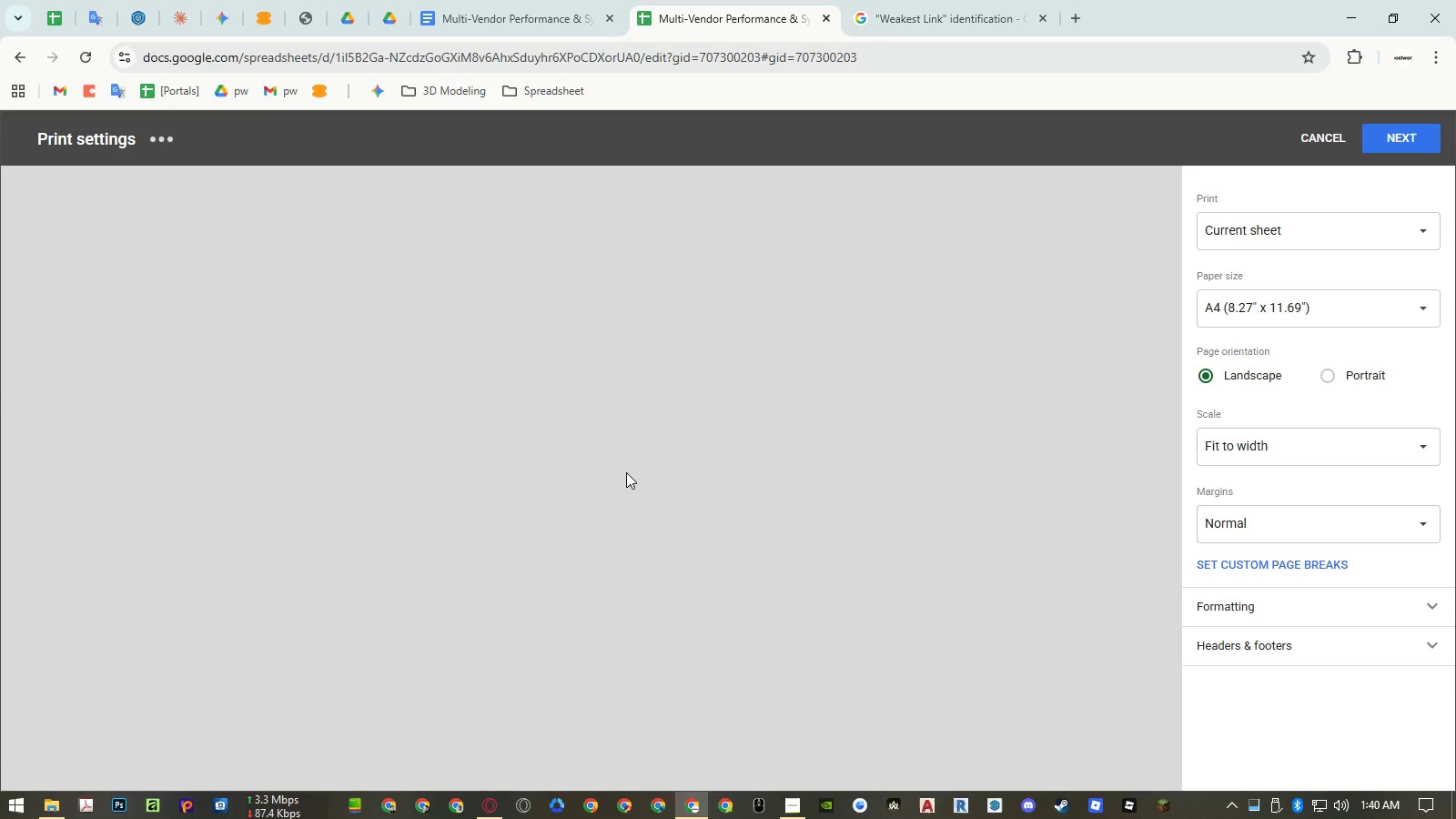 
key(Control+P)
 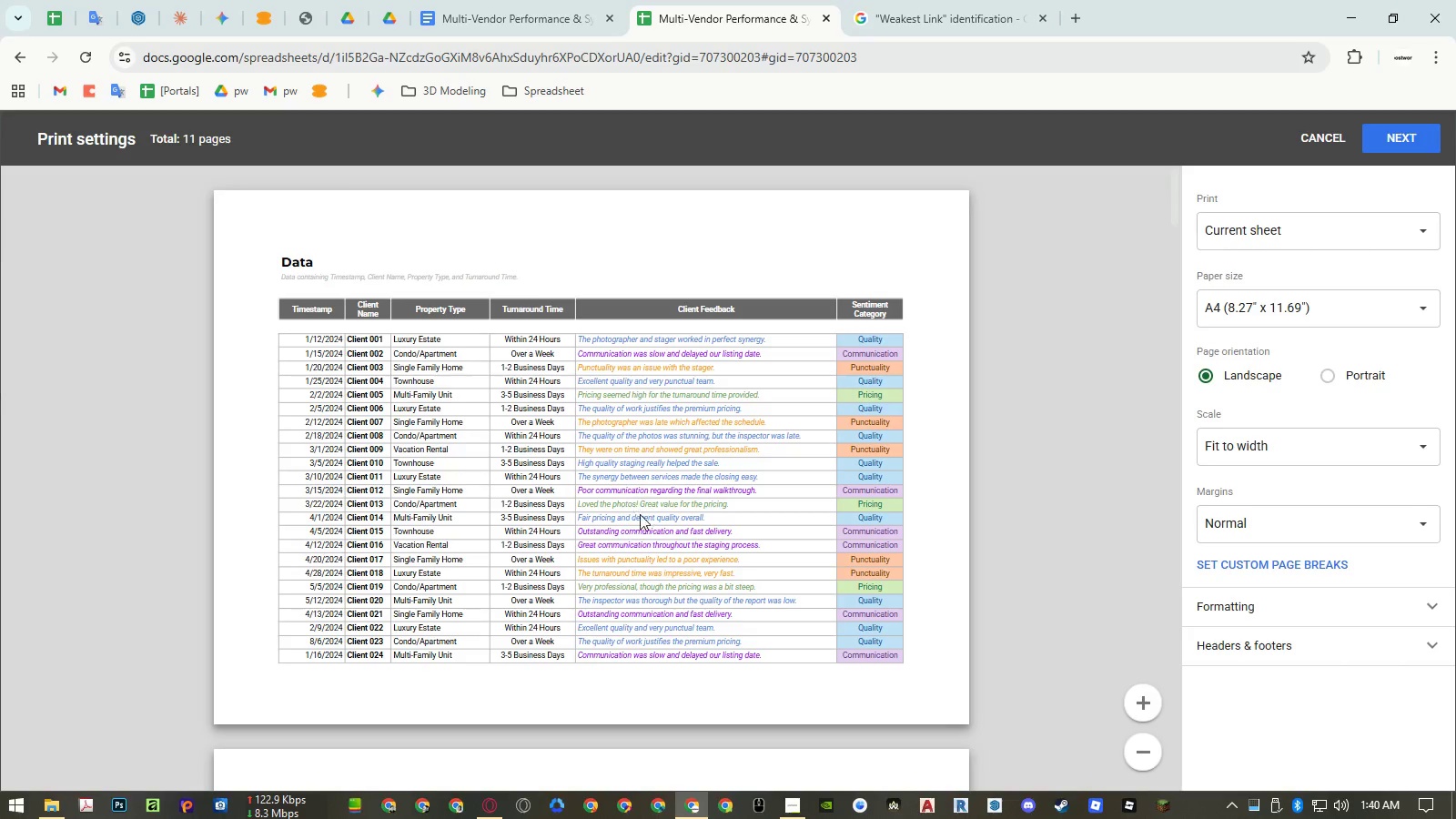 
key(Escape)
 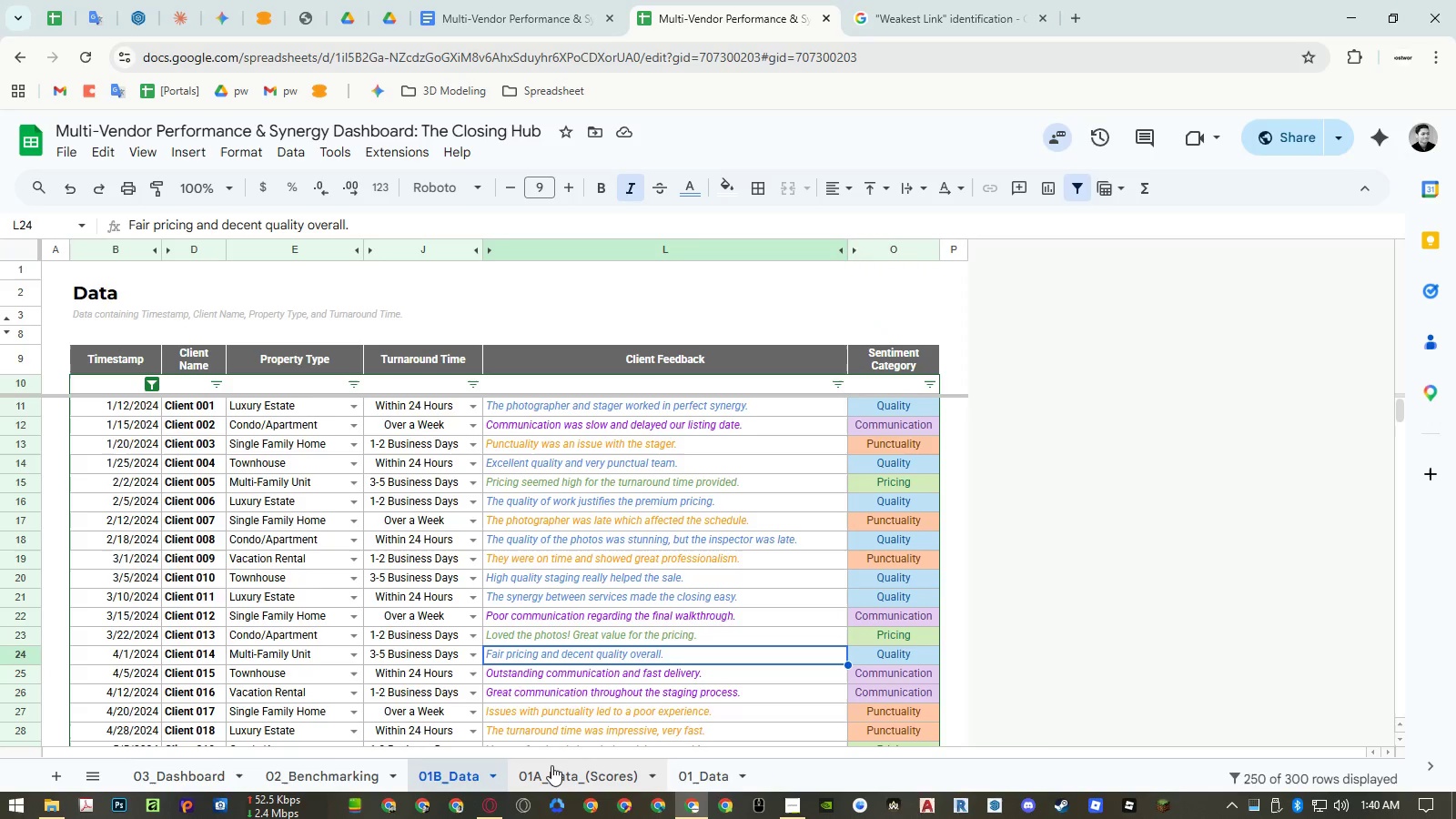 
left_click([551, 769])
 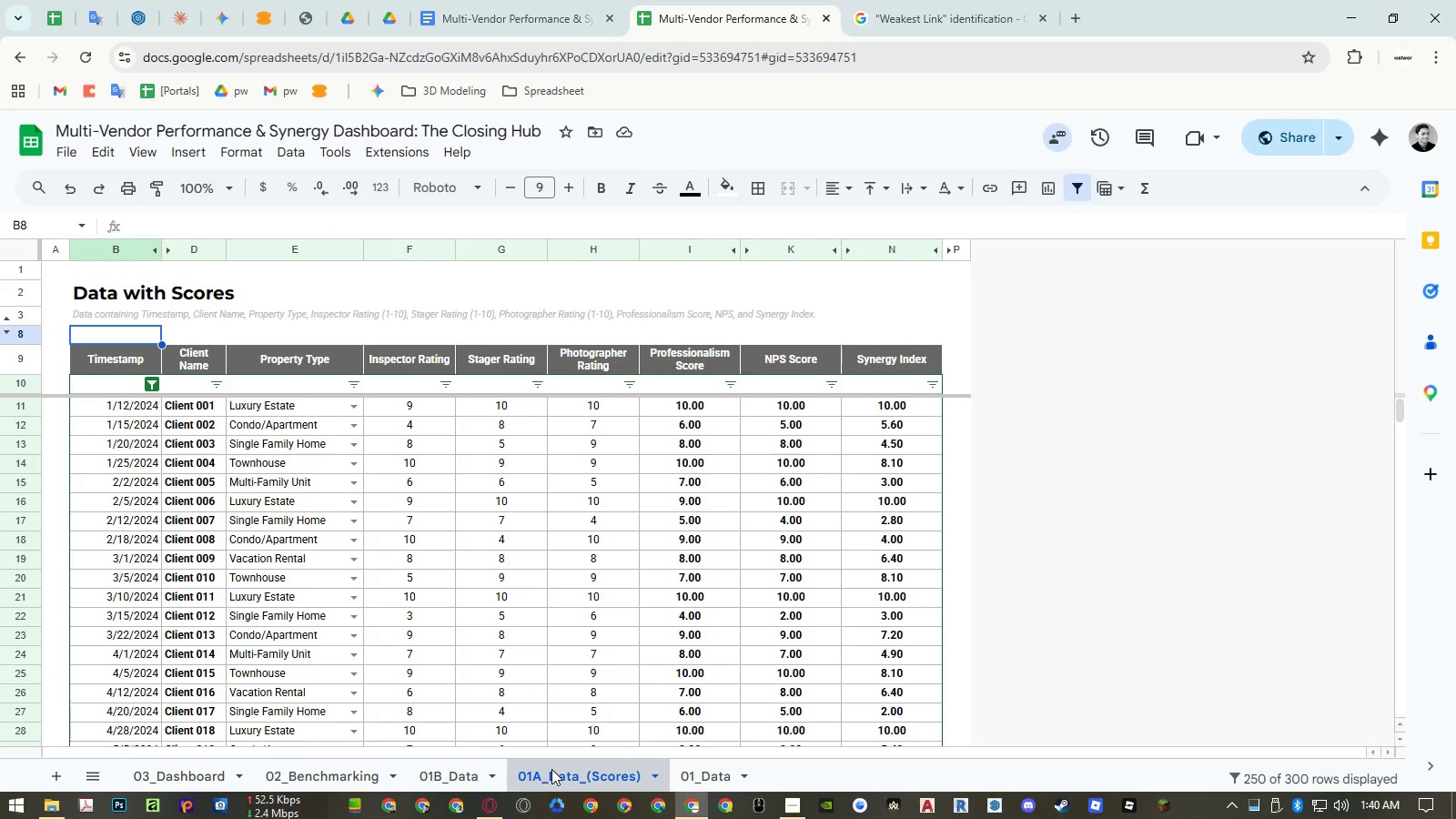 
key(Control+ControlRight)
 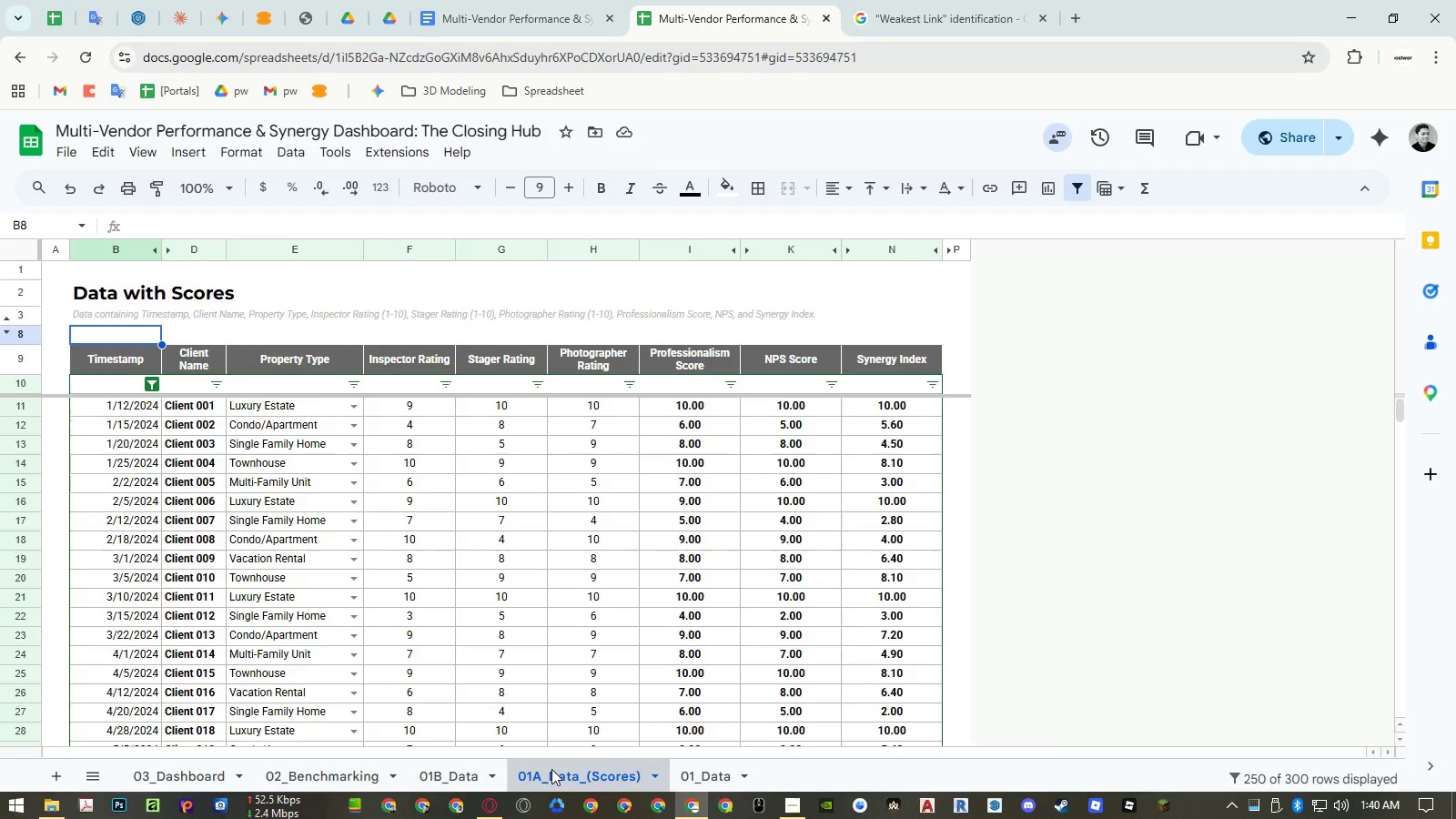 
key(Control+P)
 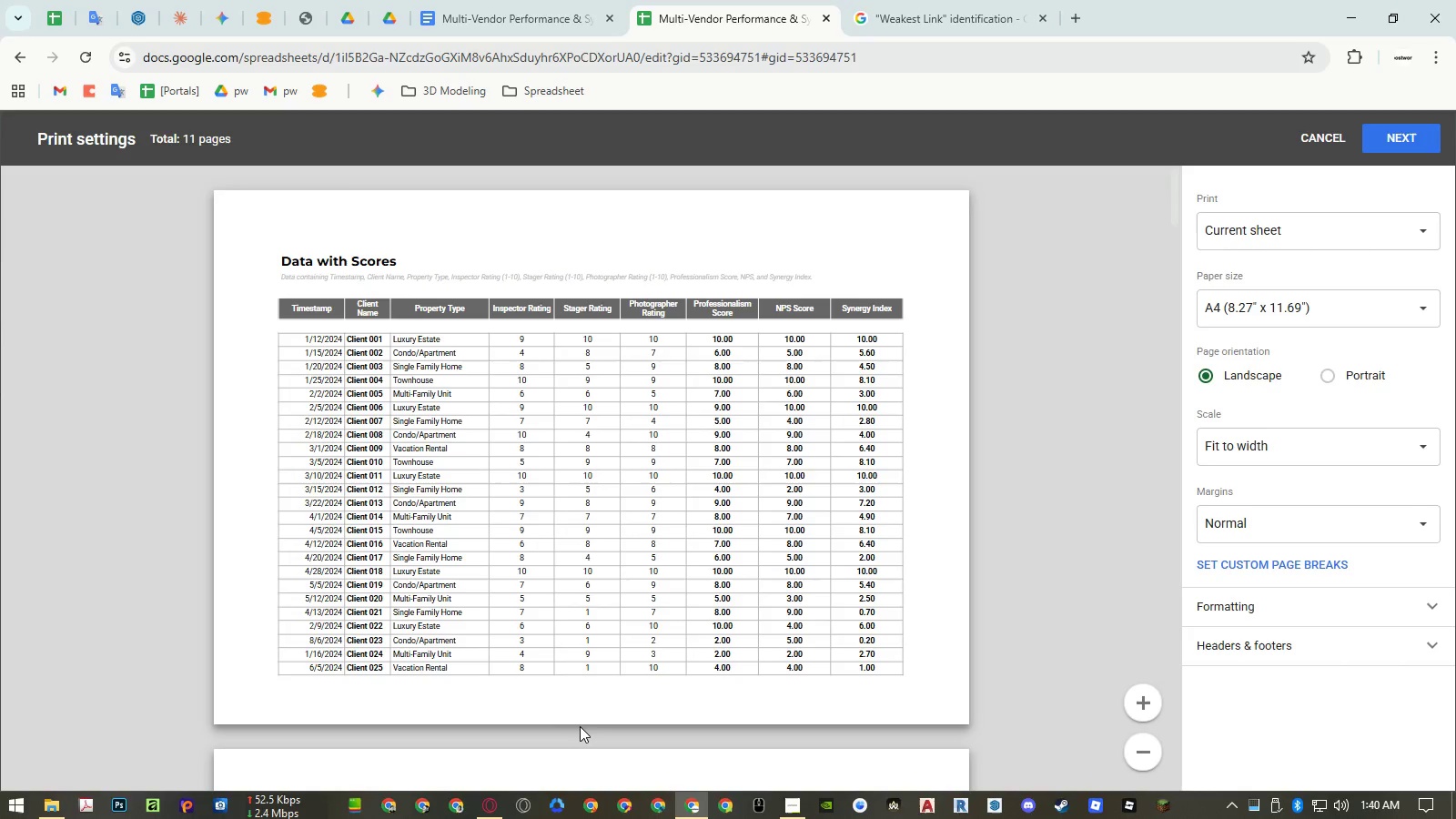 
key(Escape)
 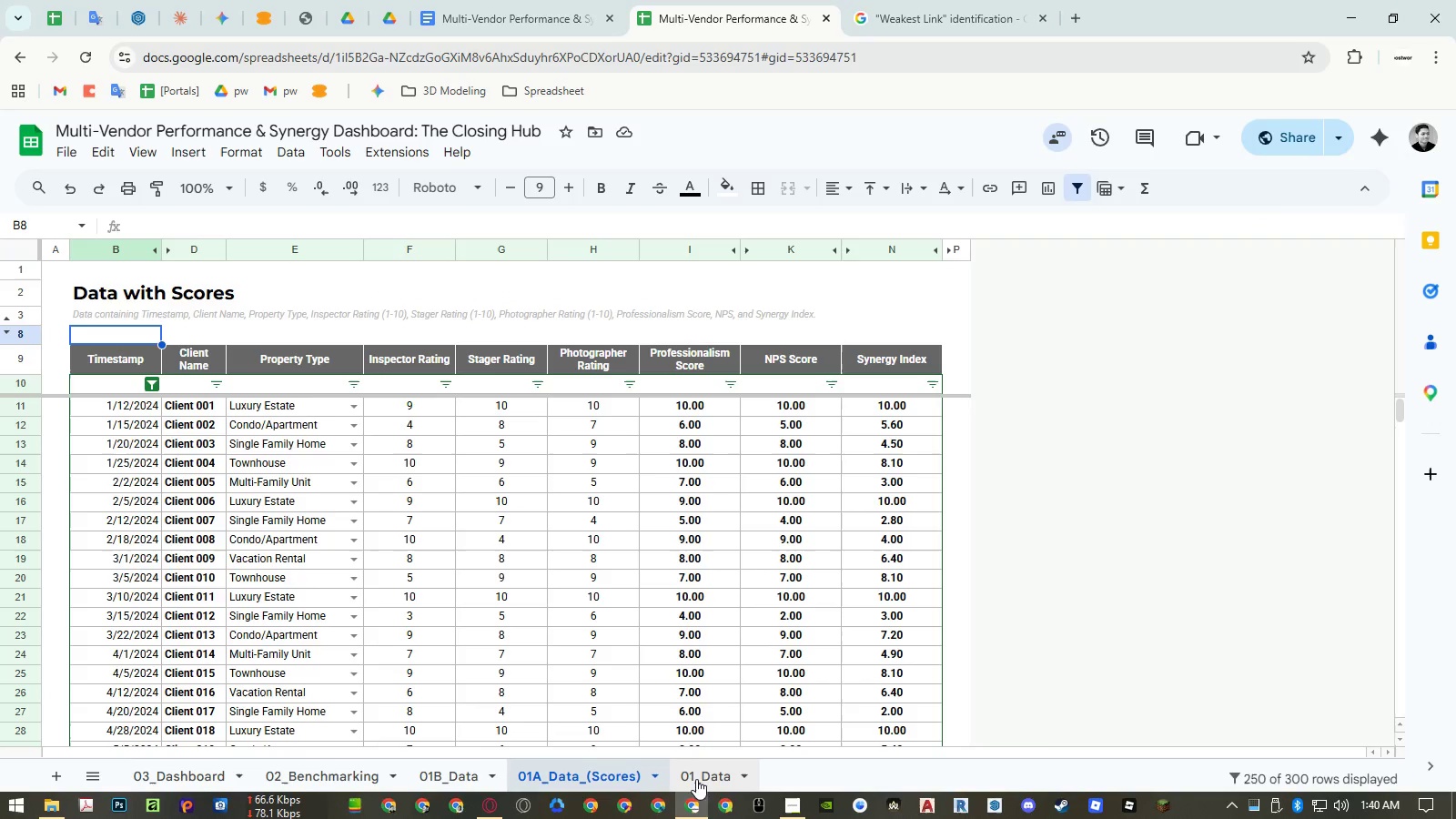 
left_click([697, 776])
 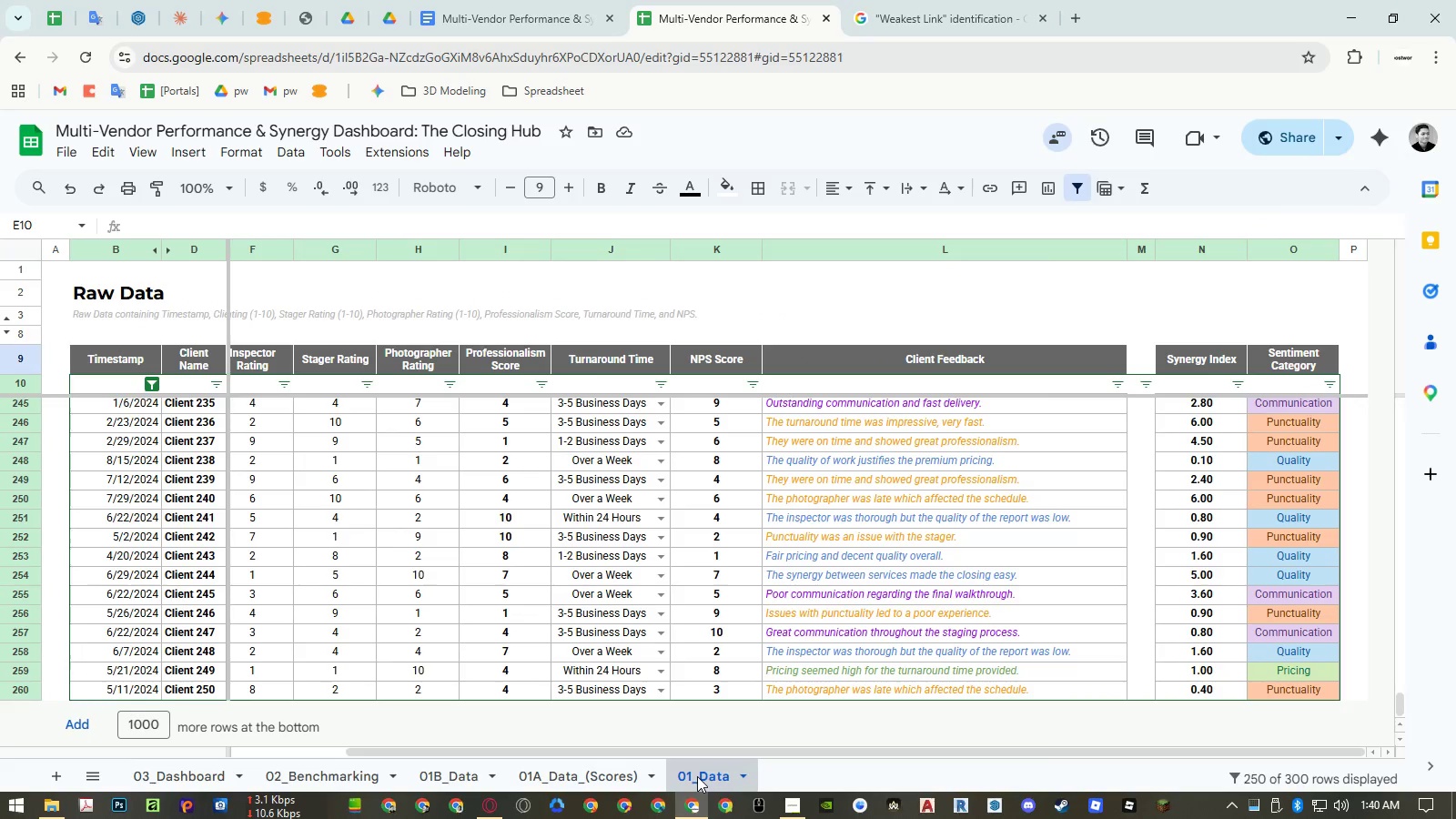 
key(Control+ControlRight)
 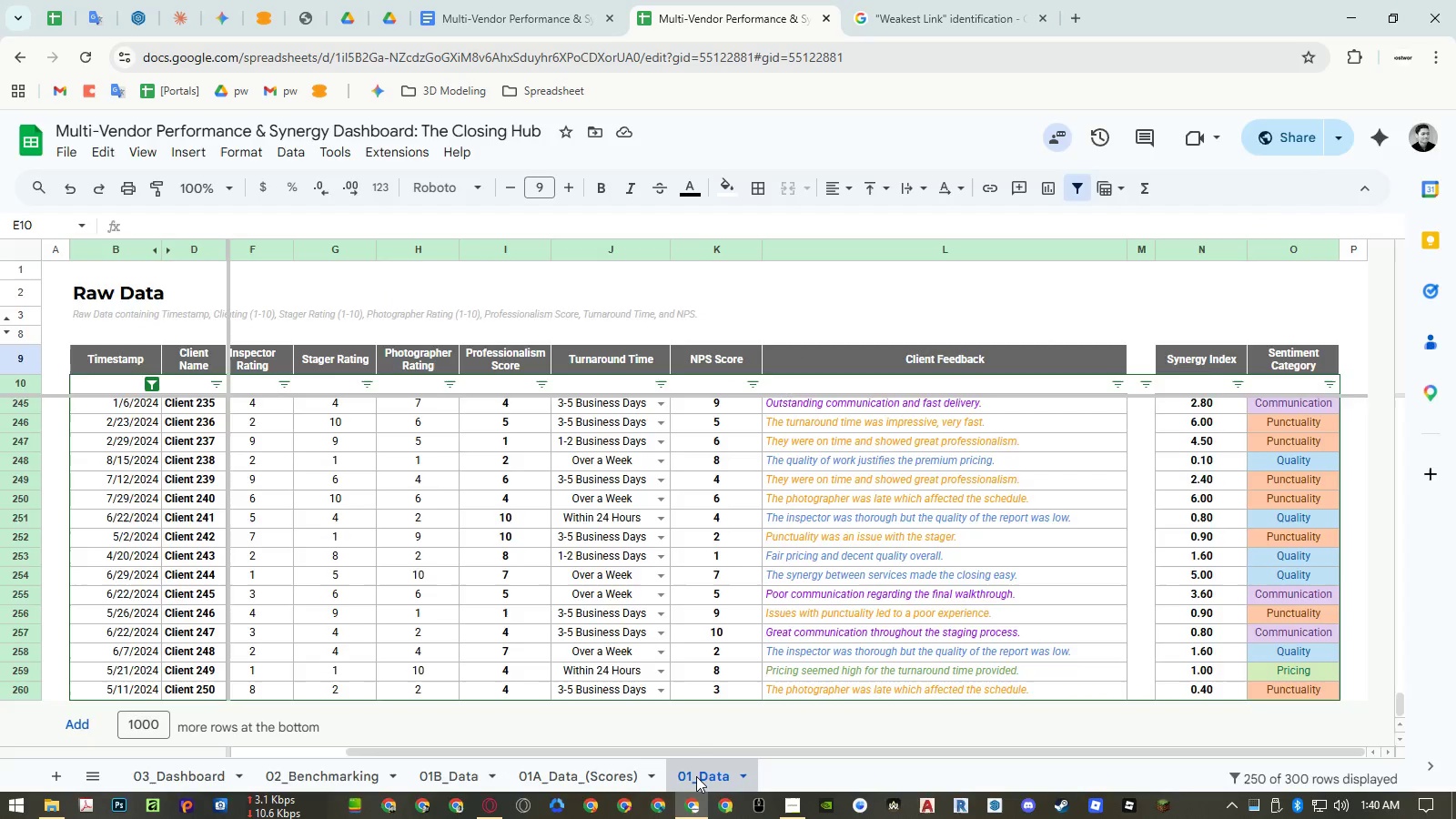 
key(Control+P)
 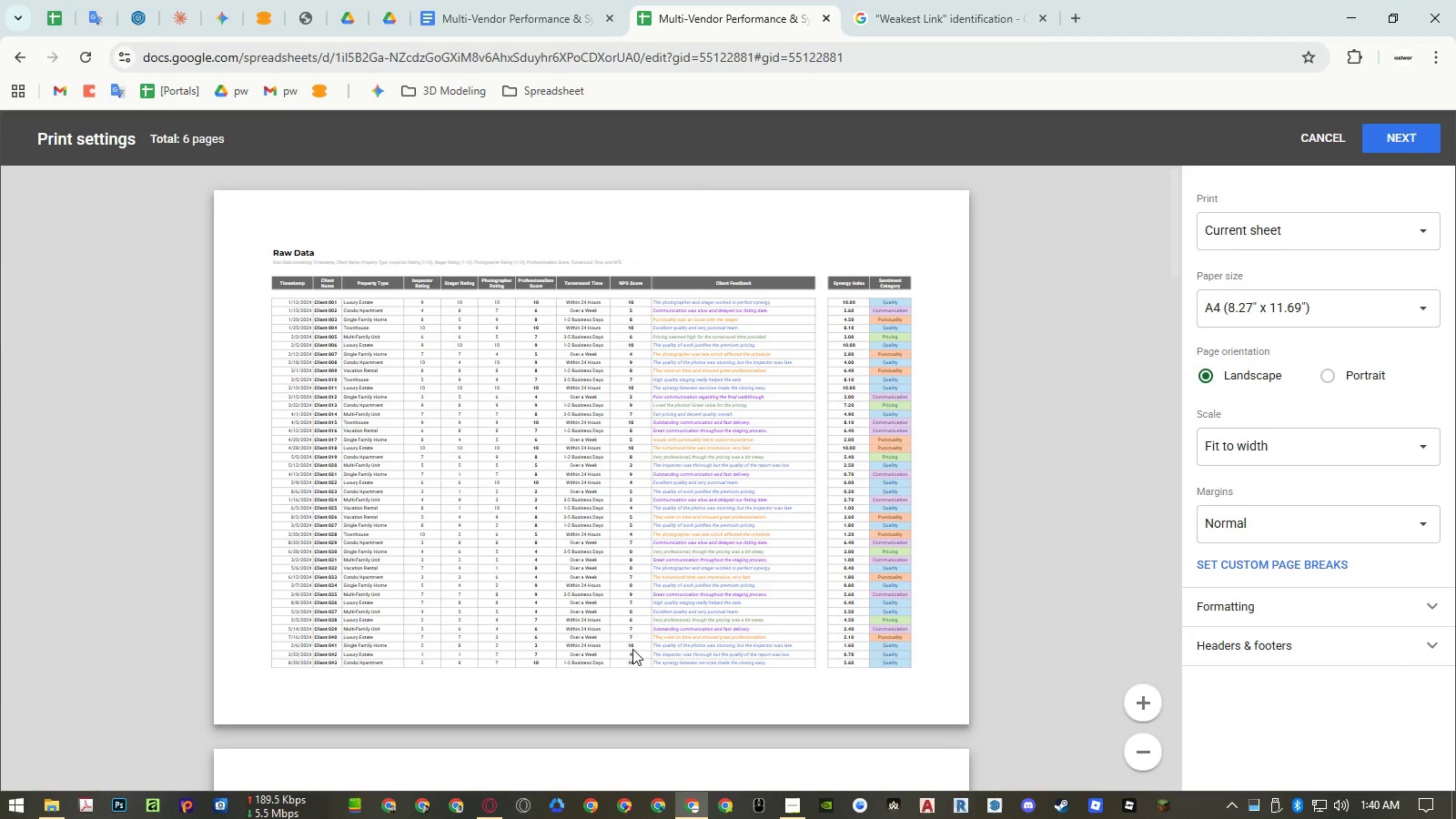 
key(Escape)
 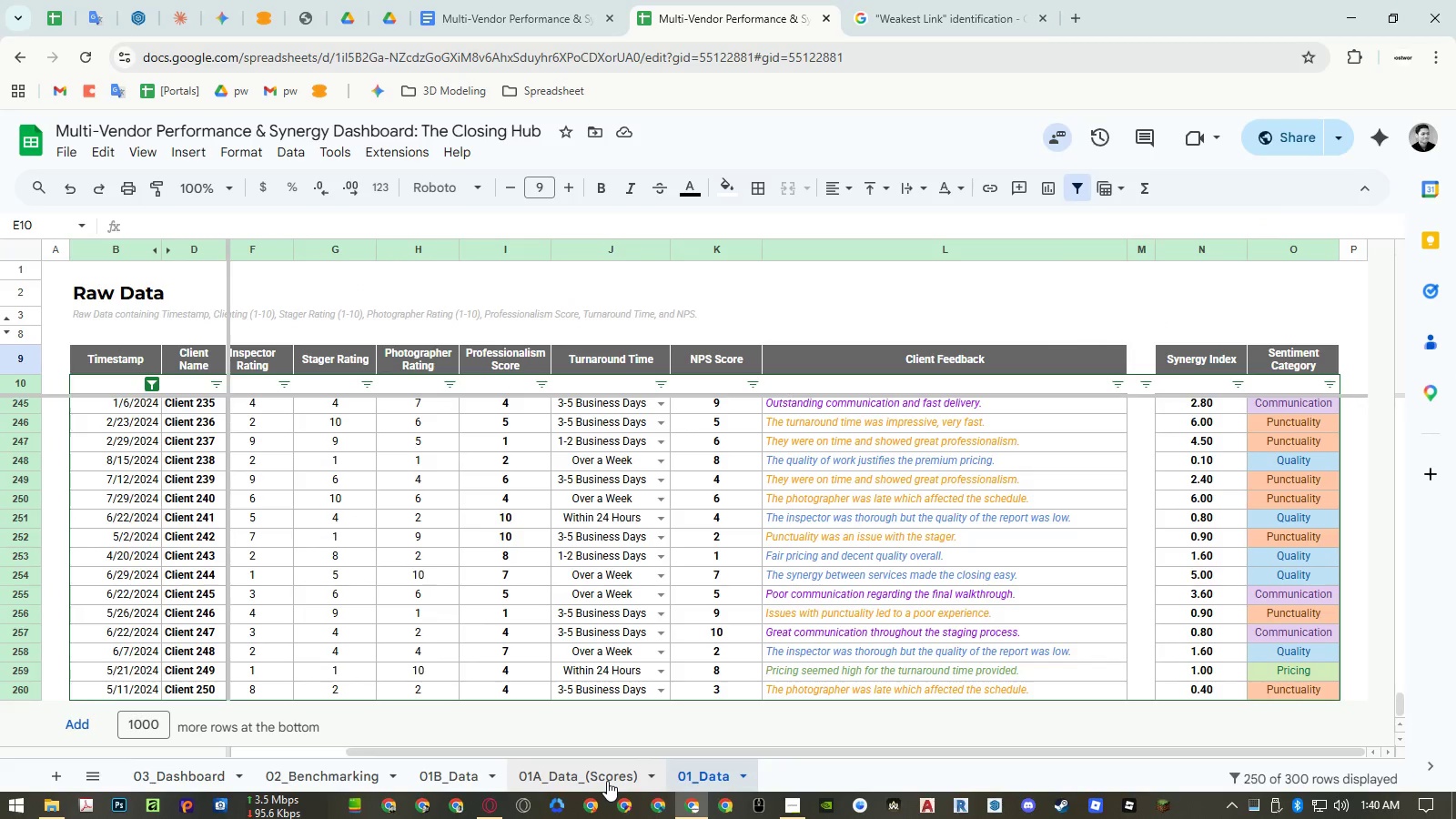 
wait(8.2)
 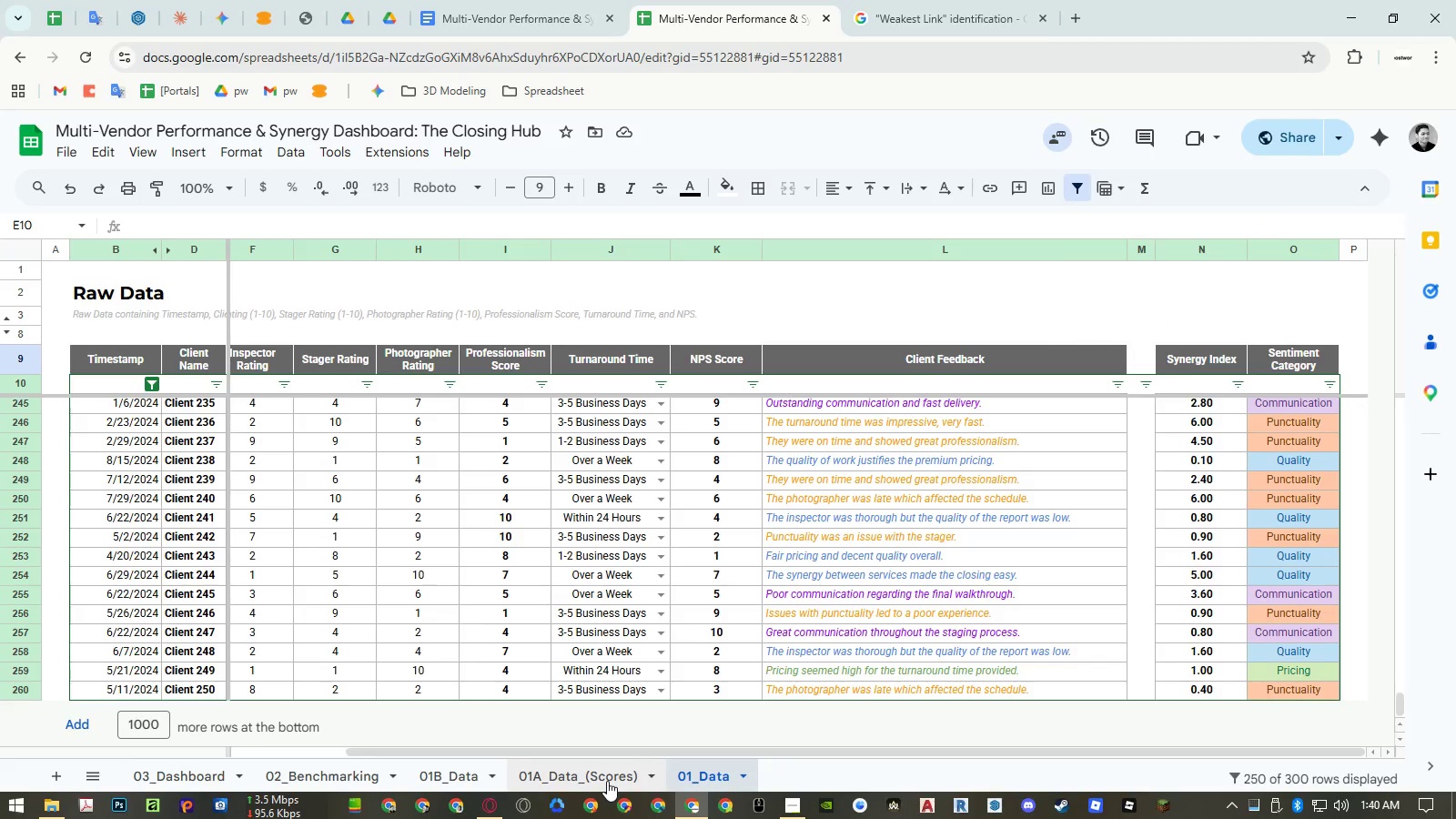 
mouse_move([450, 772])
 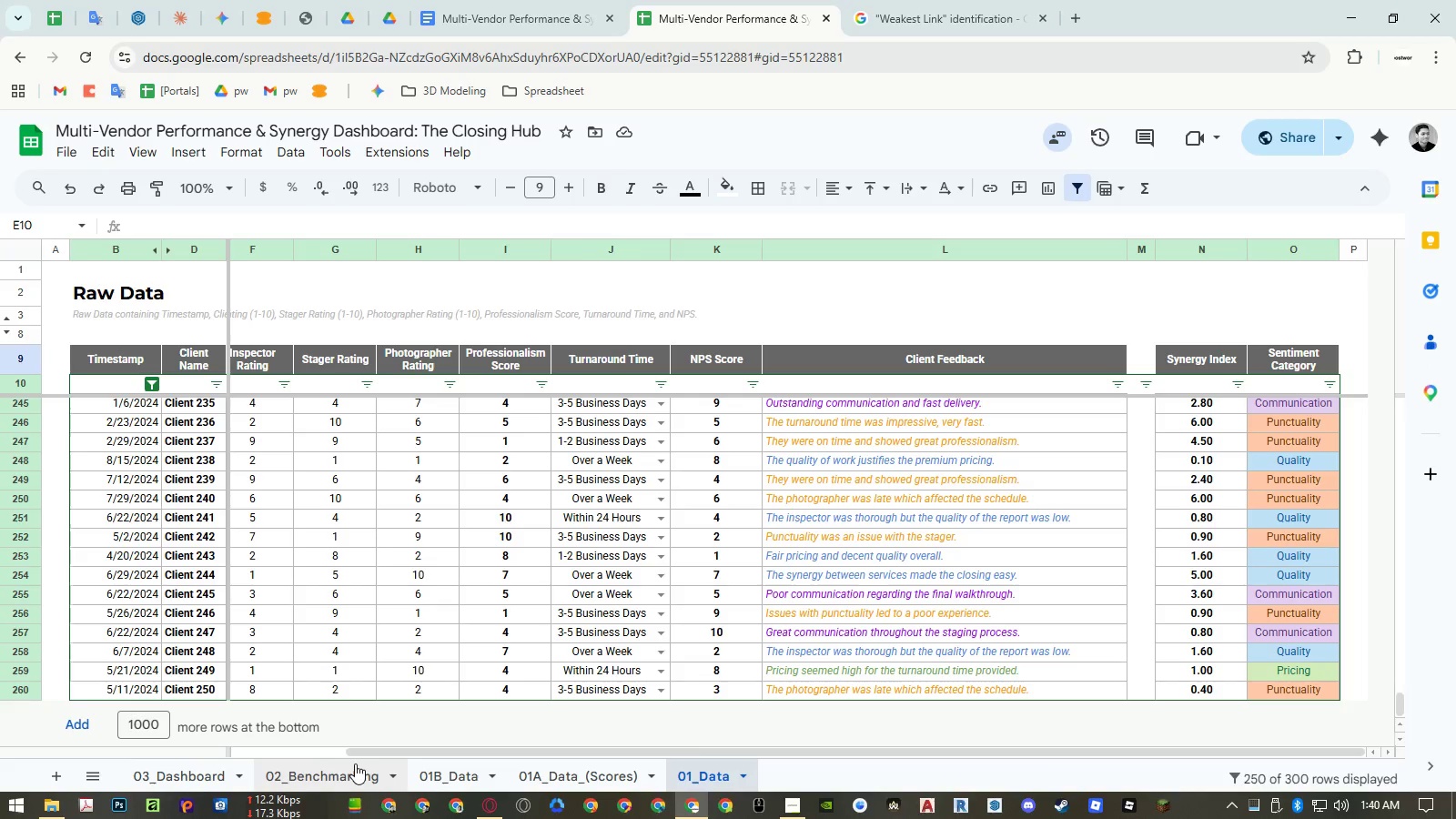 
left_click([355, 763])
 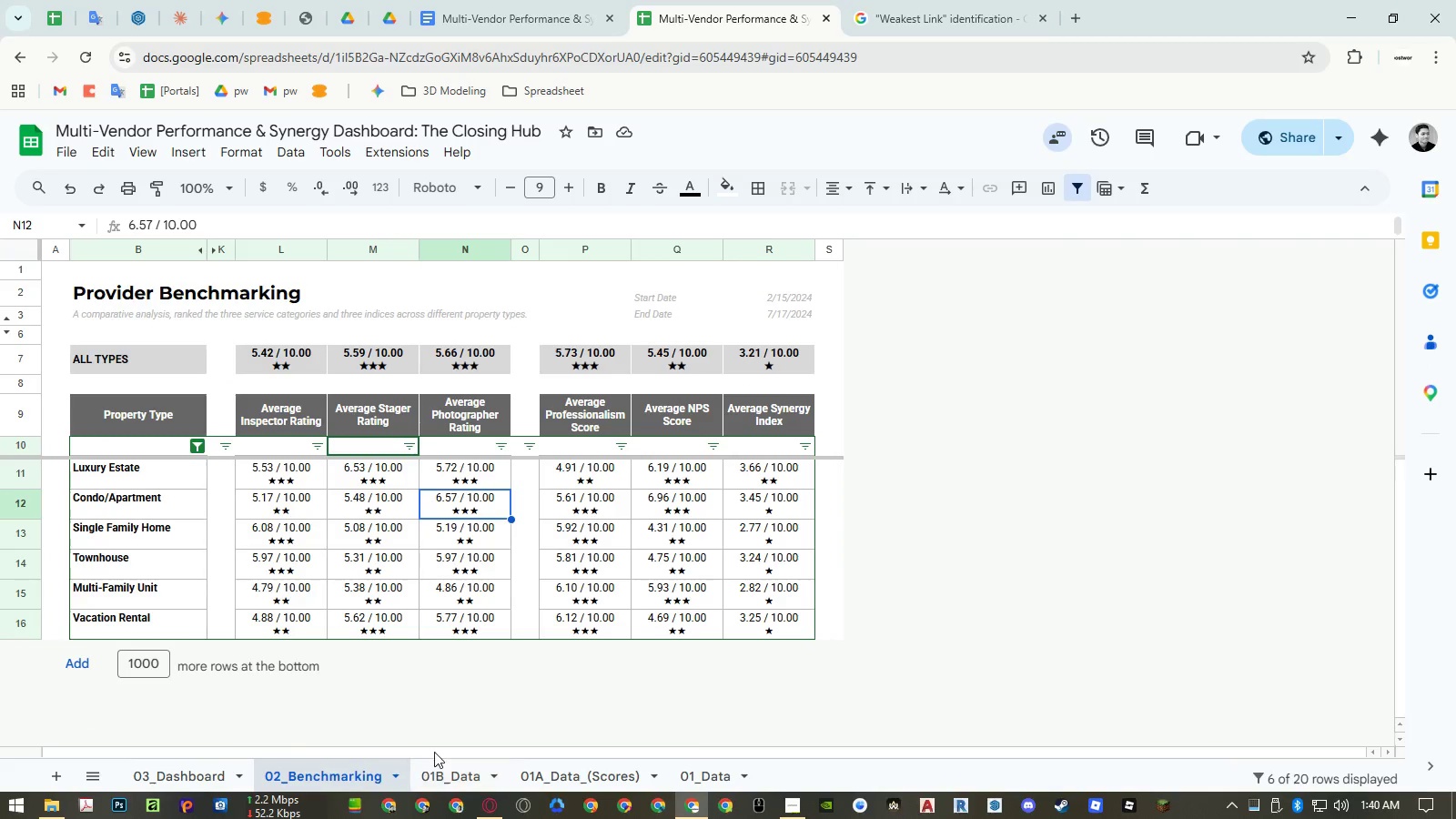 
key(Control+ControlRight)
 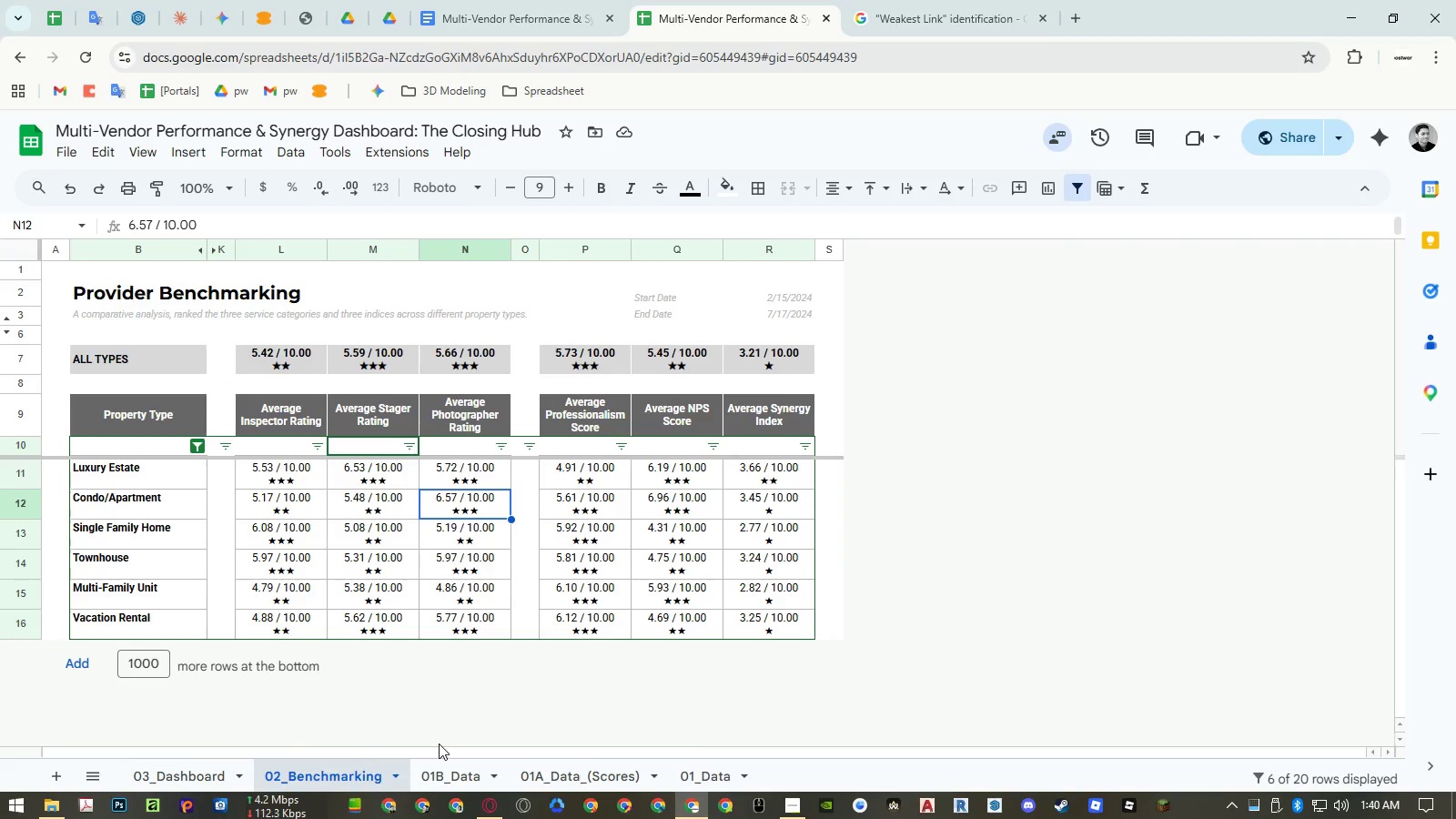 
key(Control+P)
 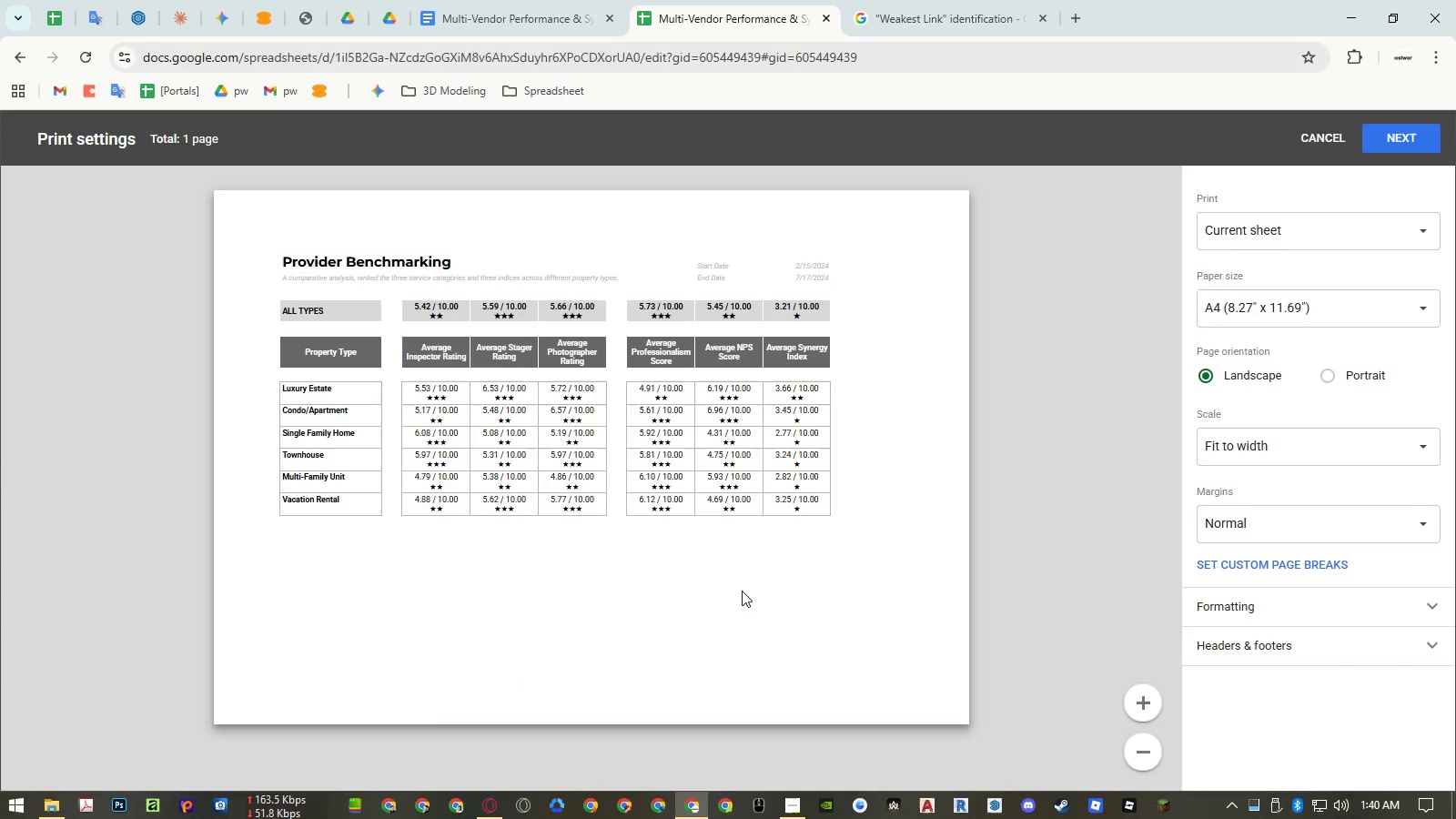 
key(Escape)
 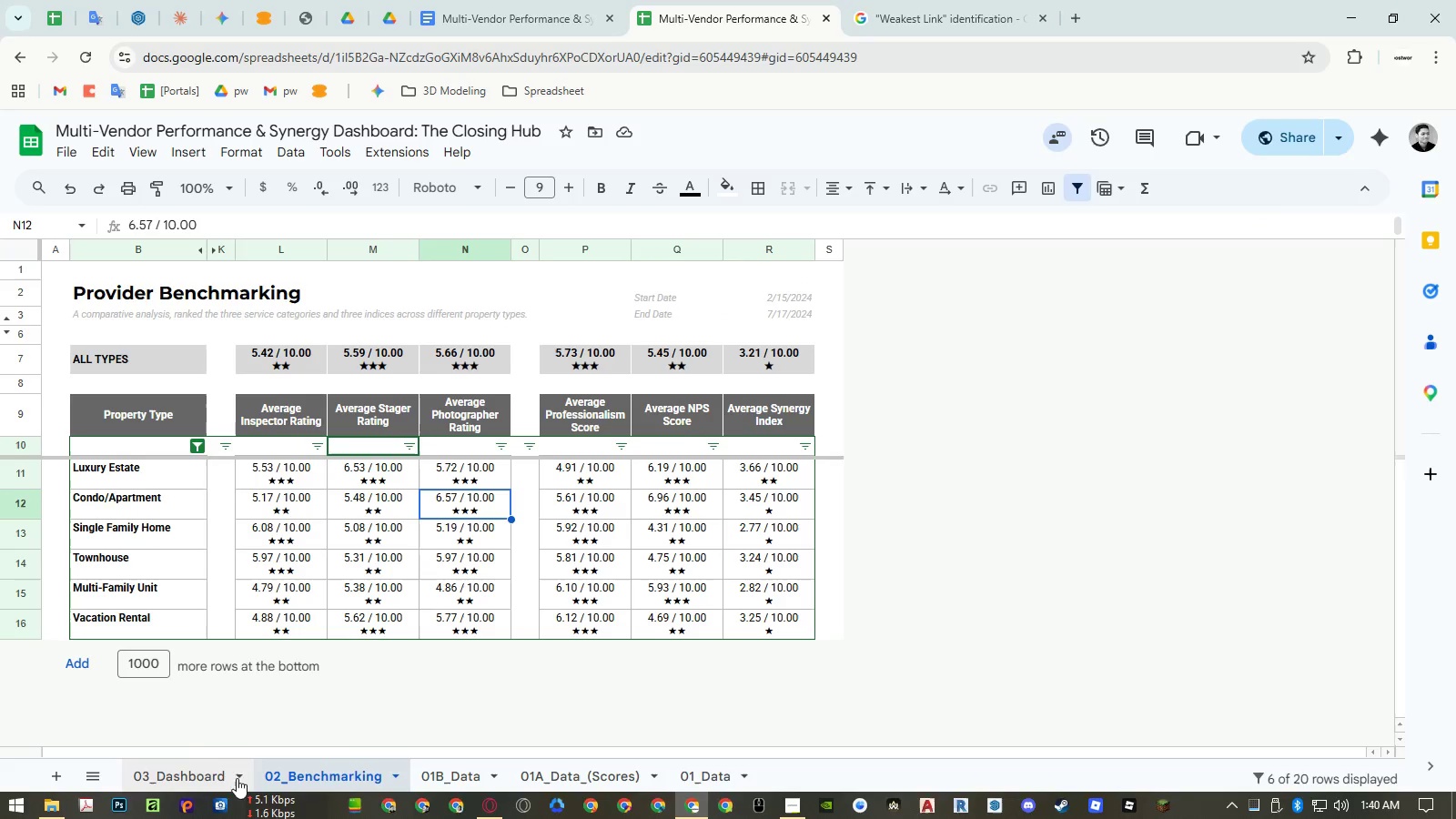 
left_click([207, 774])
 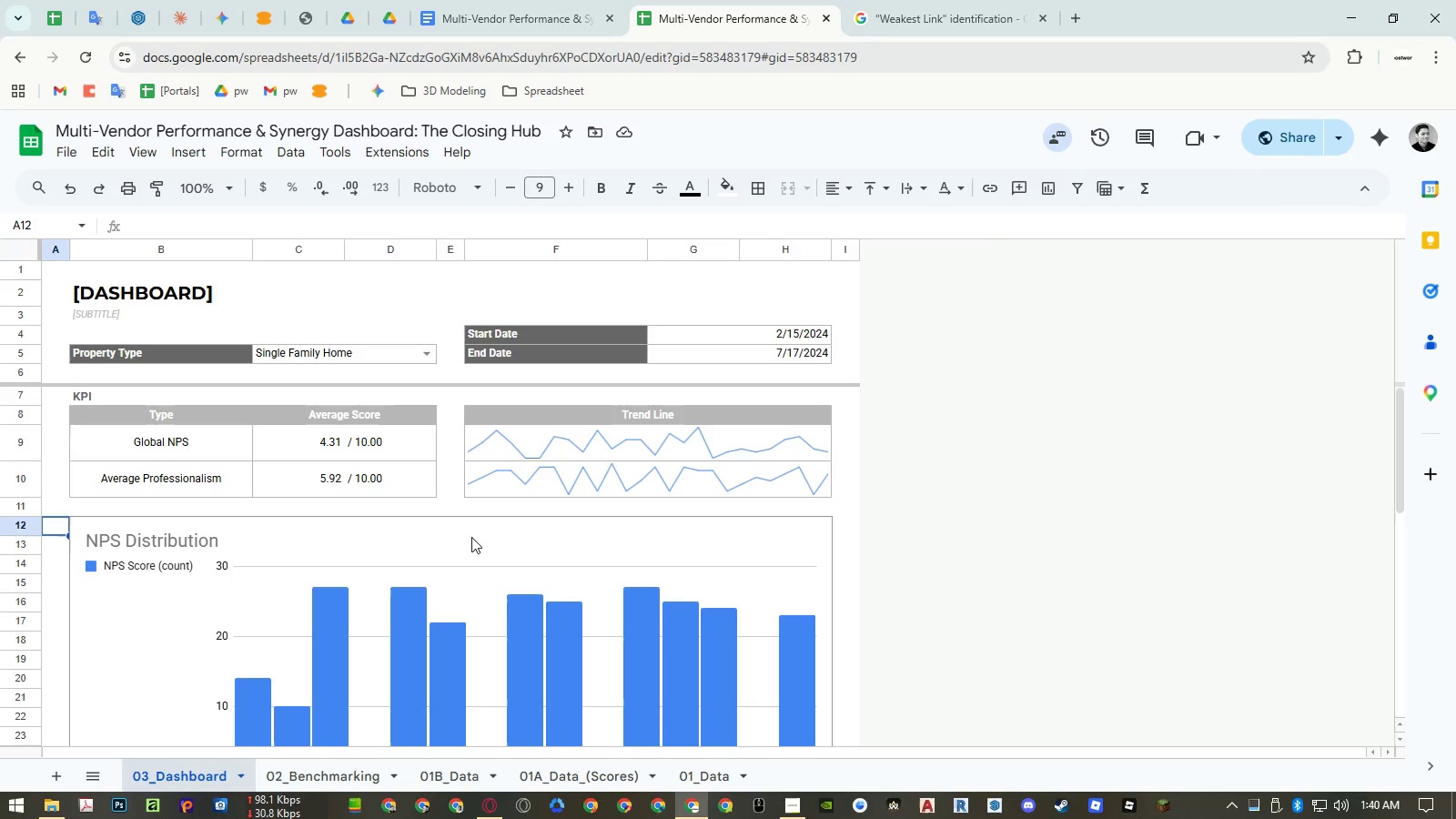 
key(Control+ControlRight)
 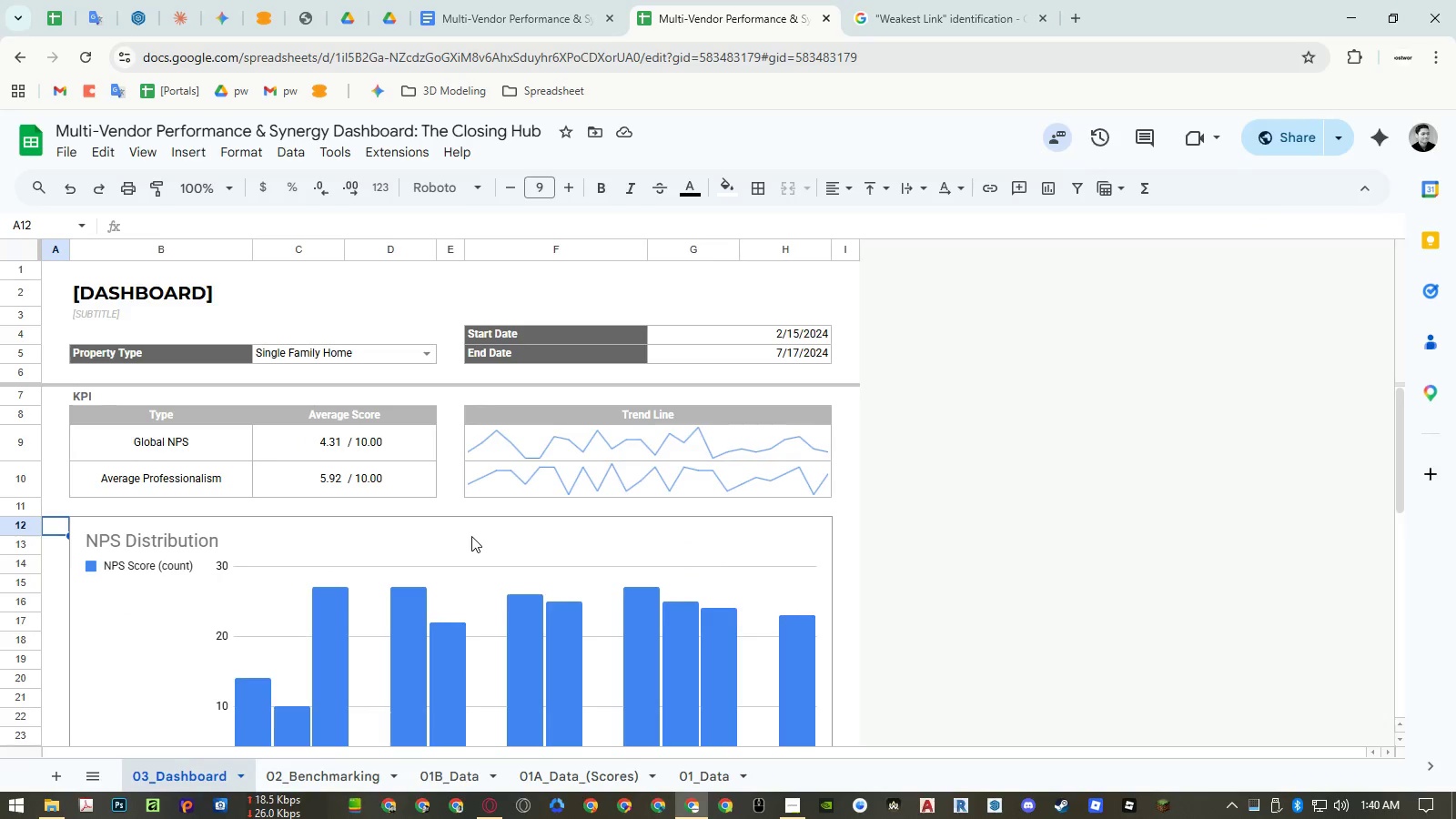 
key(Control+P)
 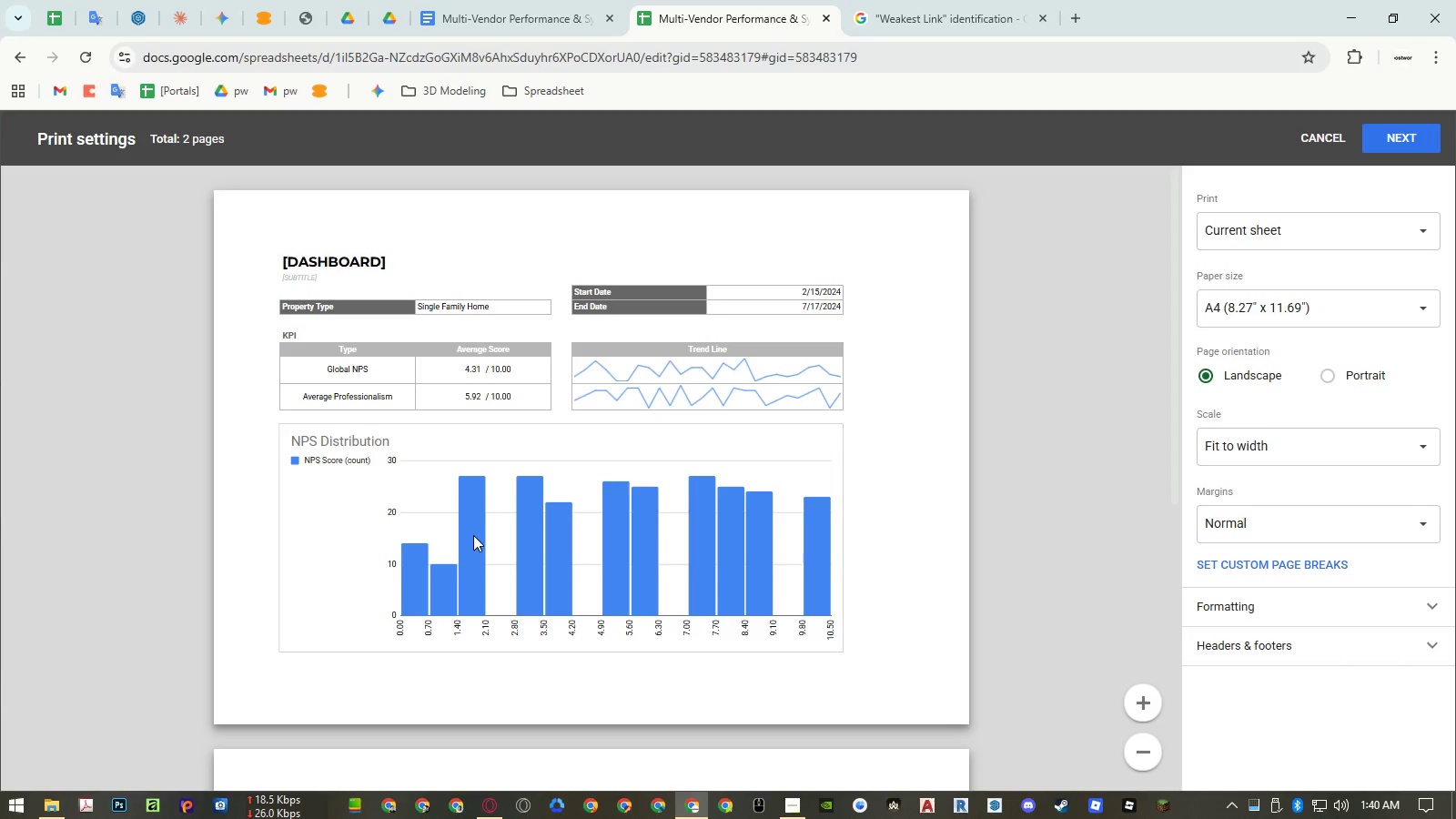 
key(Escape)
 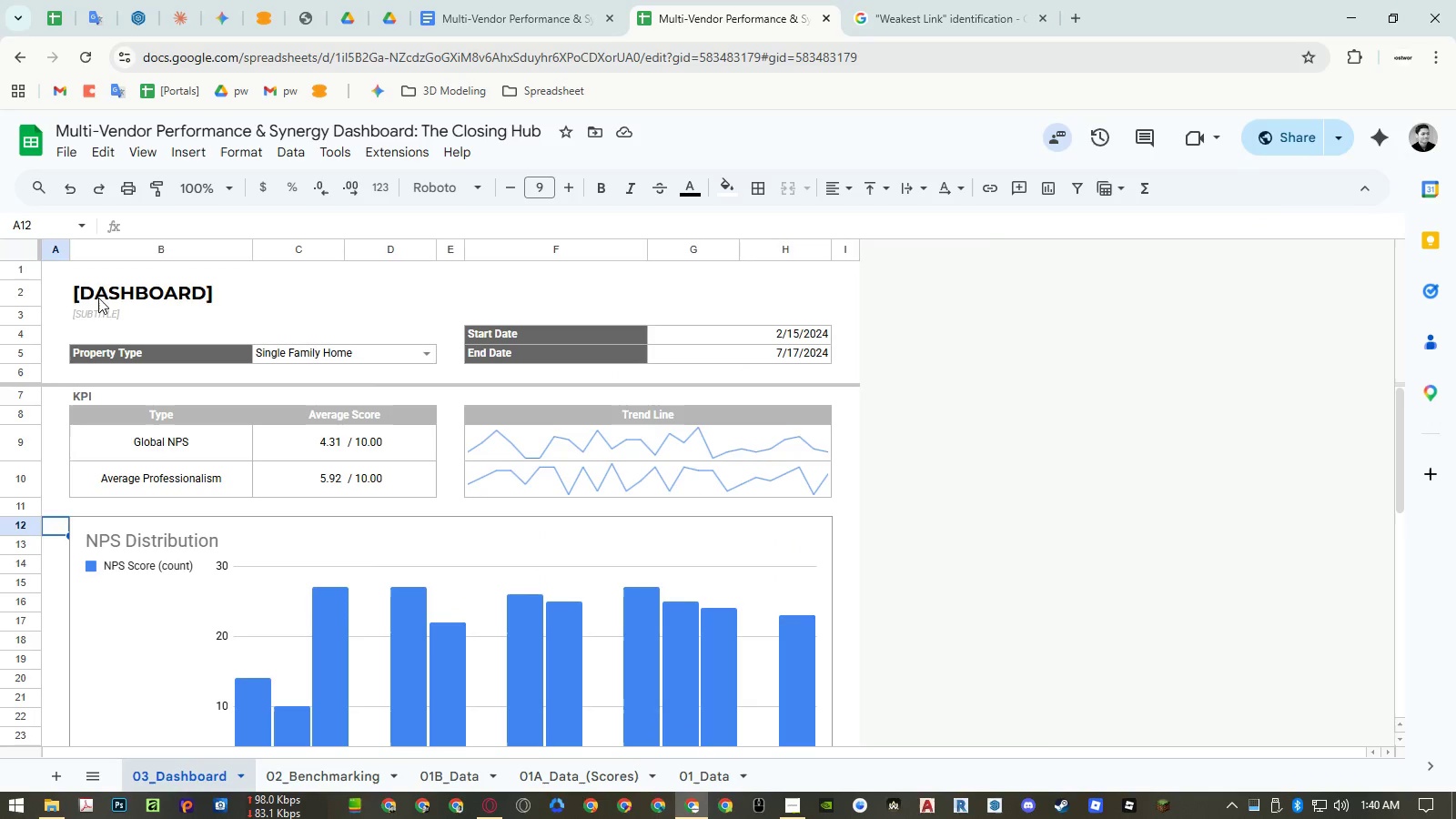 
double_click([85, 293])
 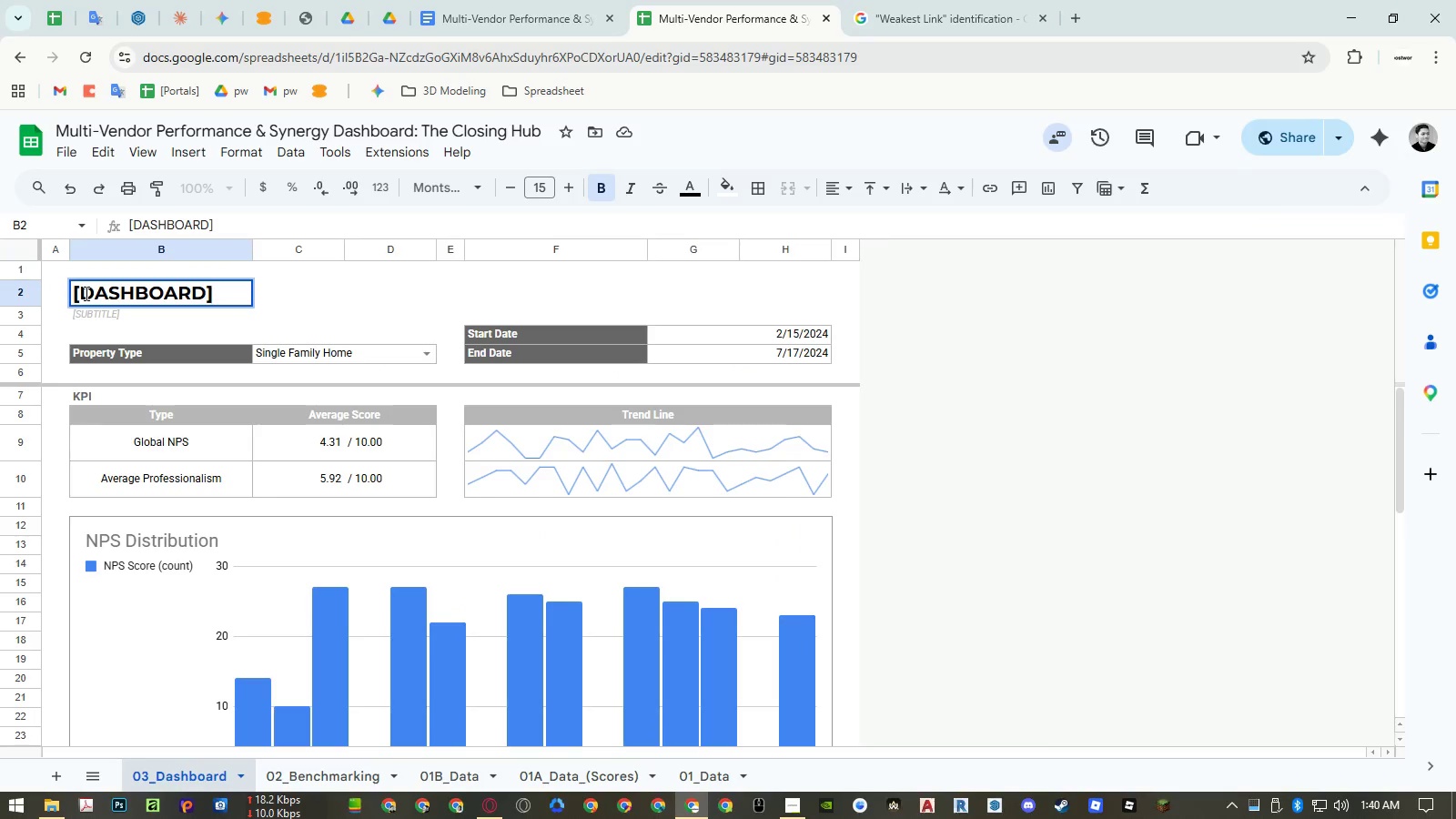 
key(Backspace)
 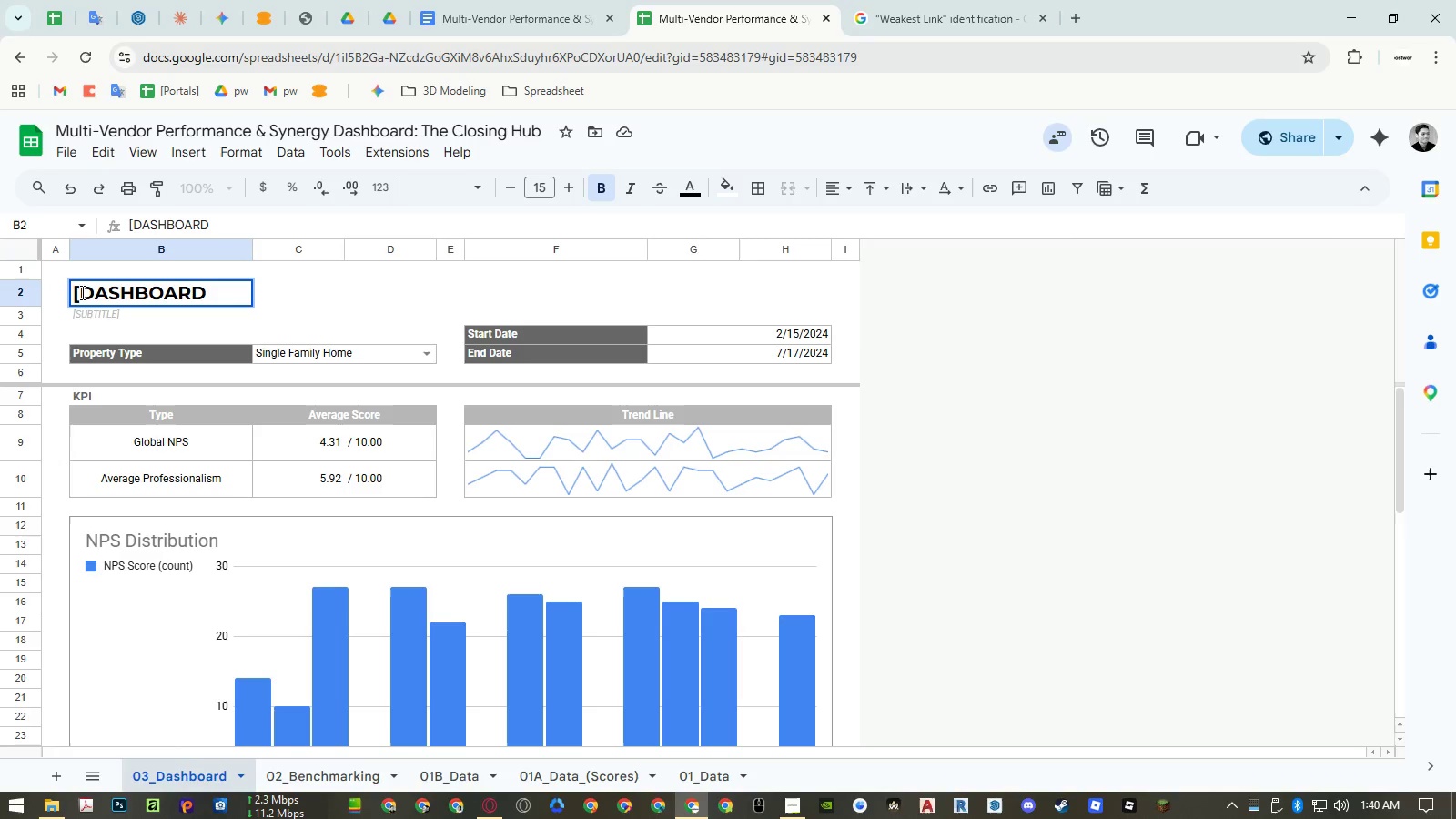 
left_click_drag(start_coordinate=[81, 292], to_coordinate=[41, 292])
 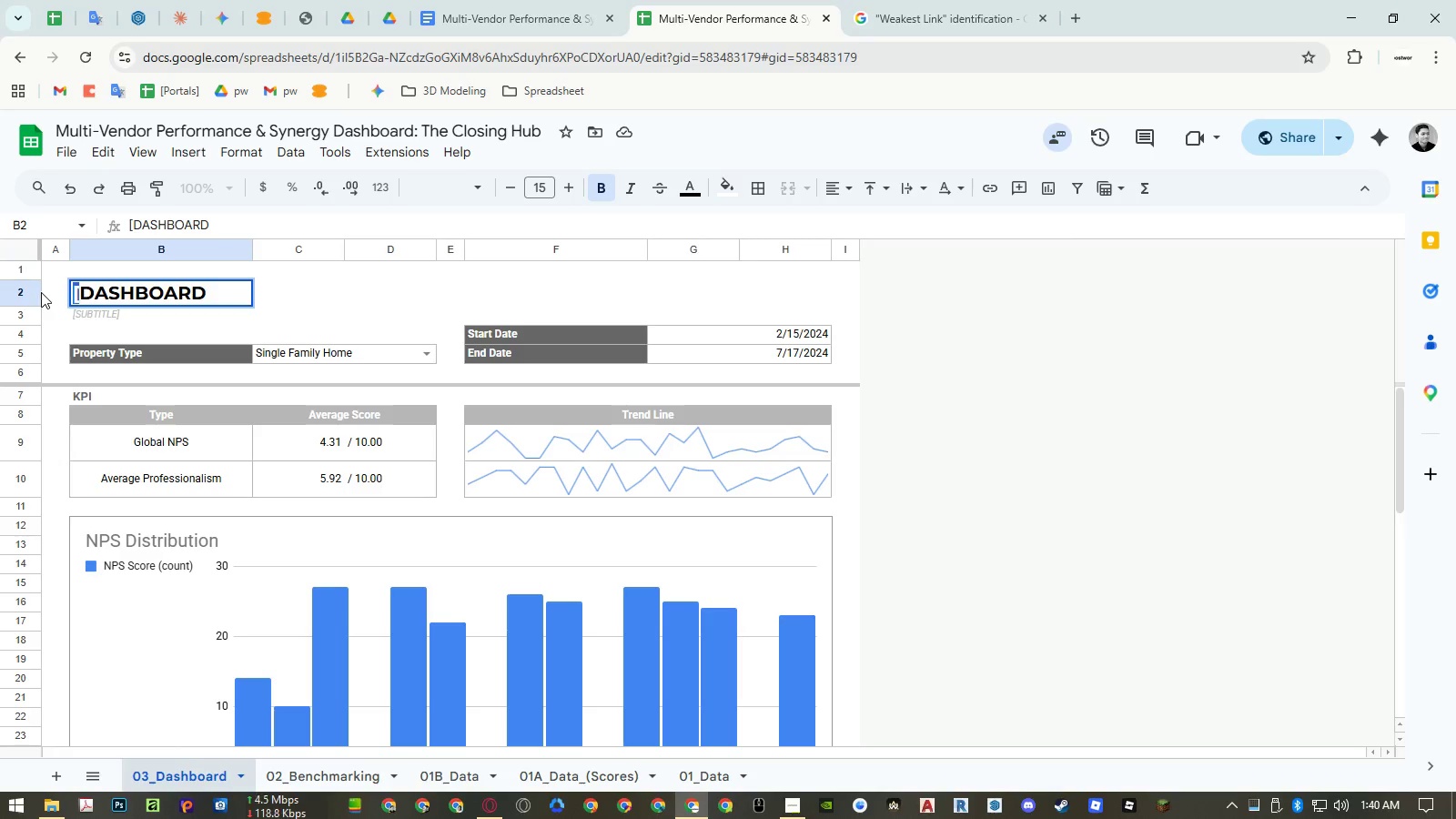 
key(Backspace)
 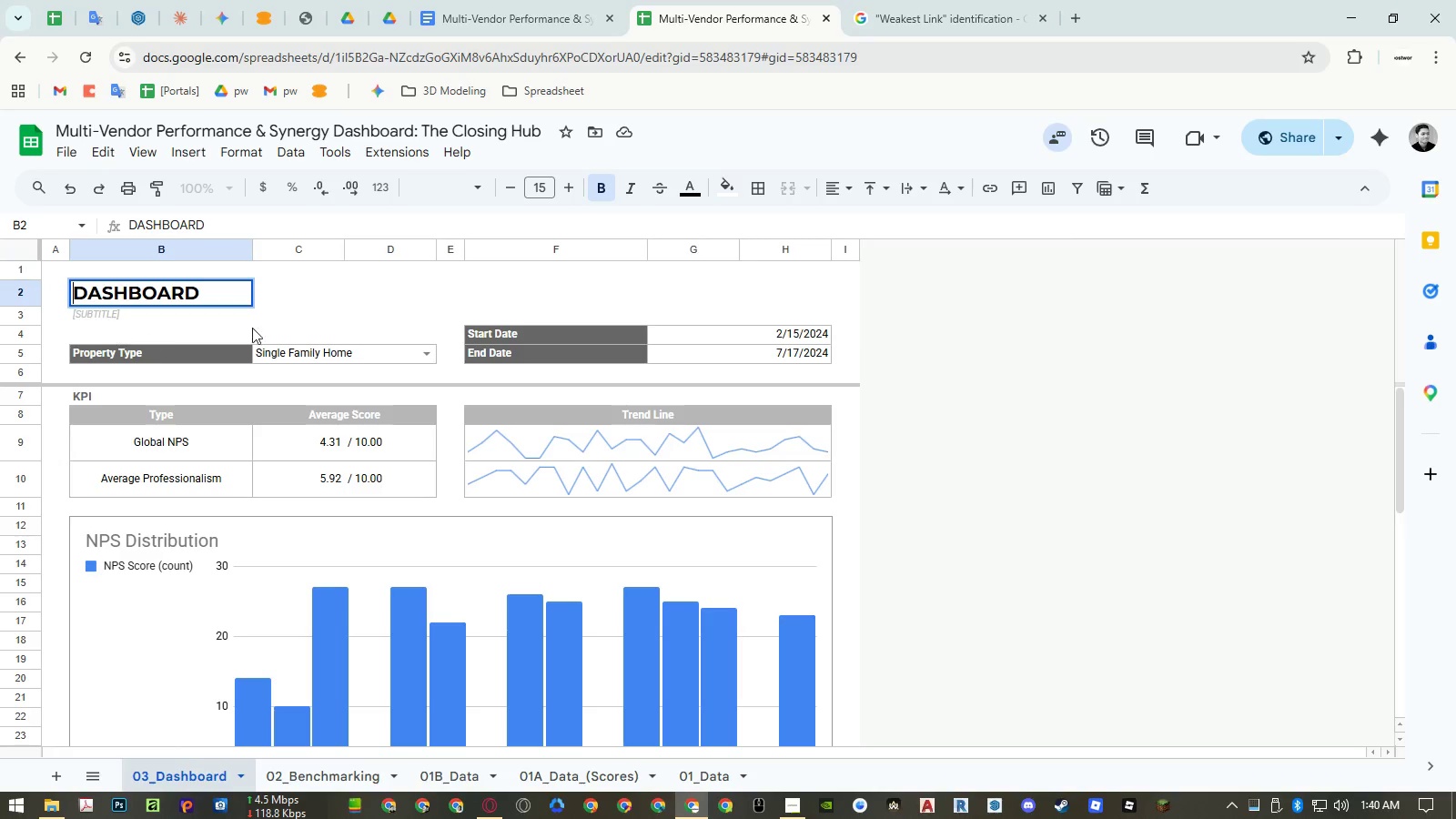 
left_click([355, 315])
 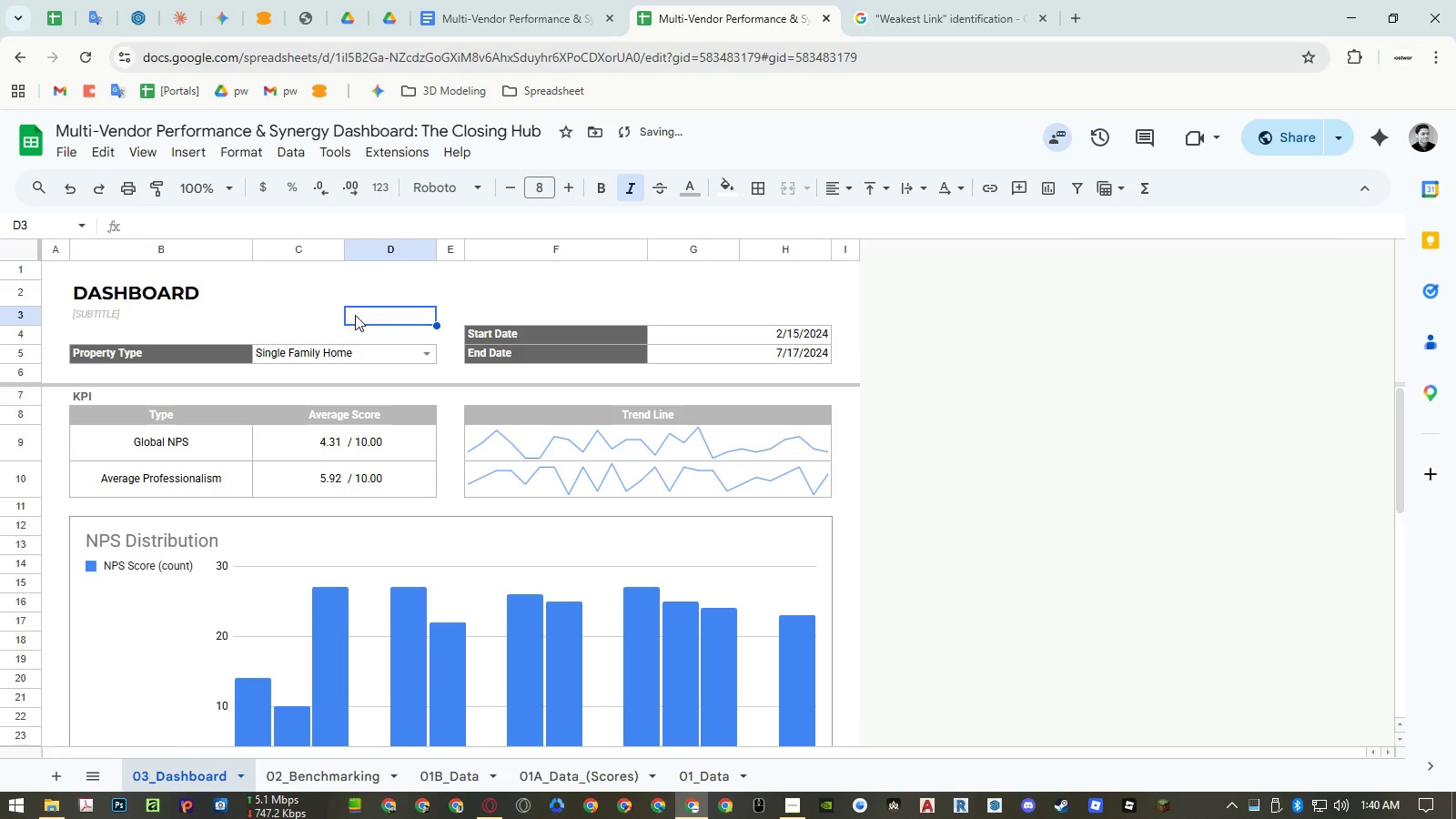 
key(Control+ControlRight)
 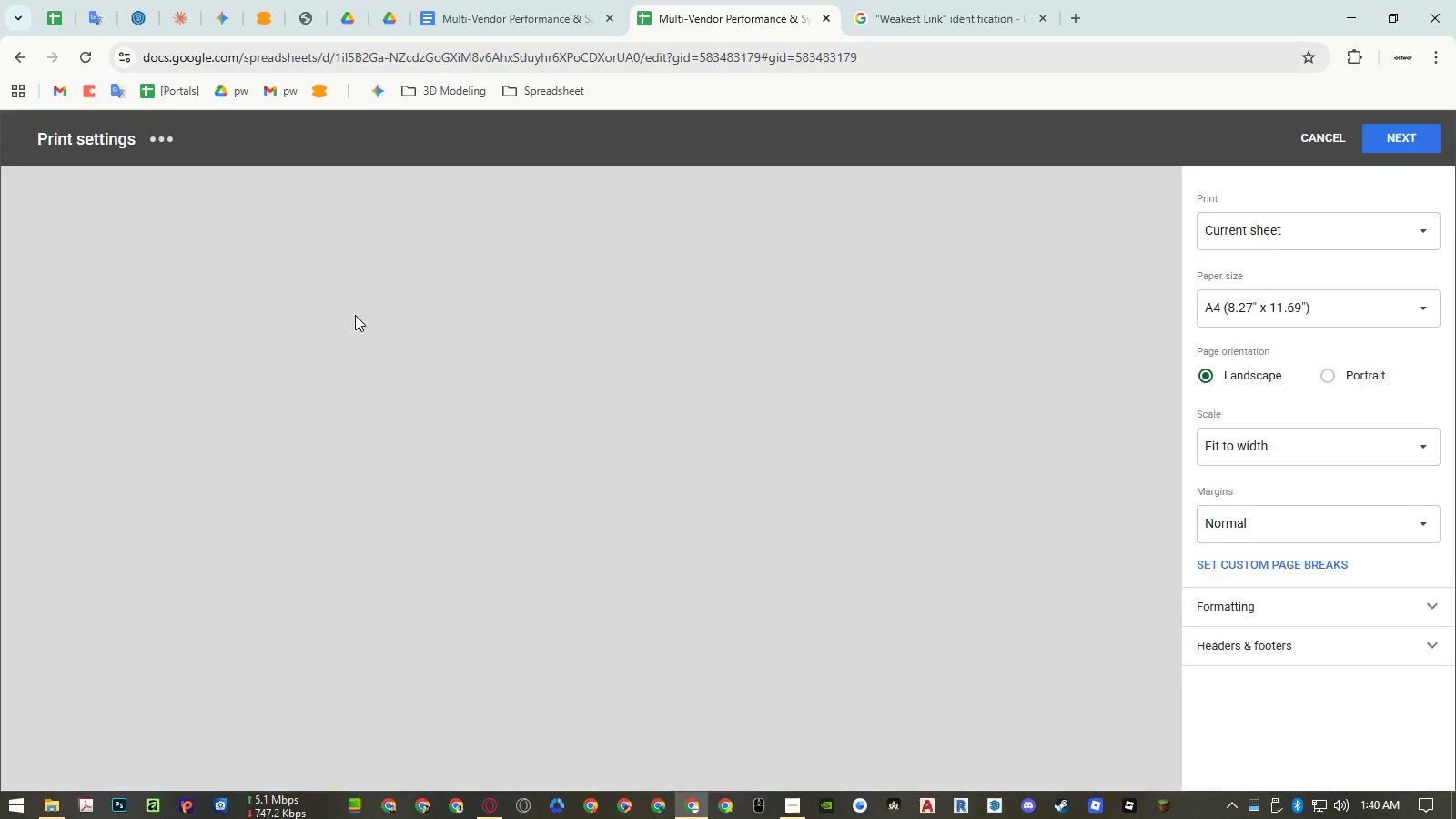 
key(Control+P)
 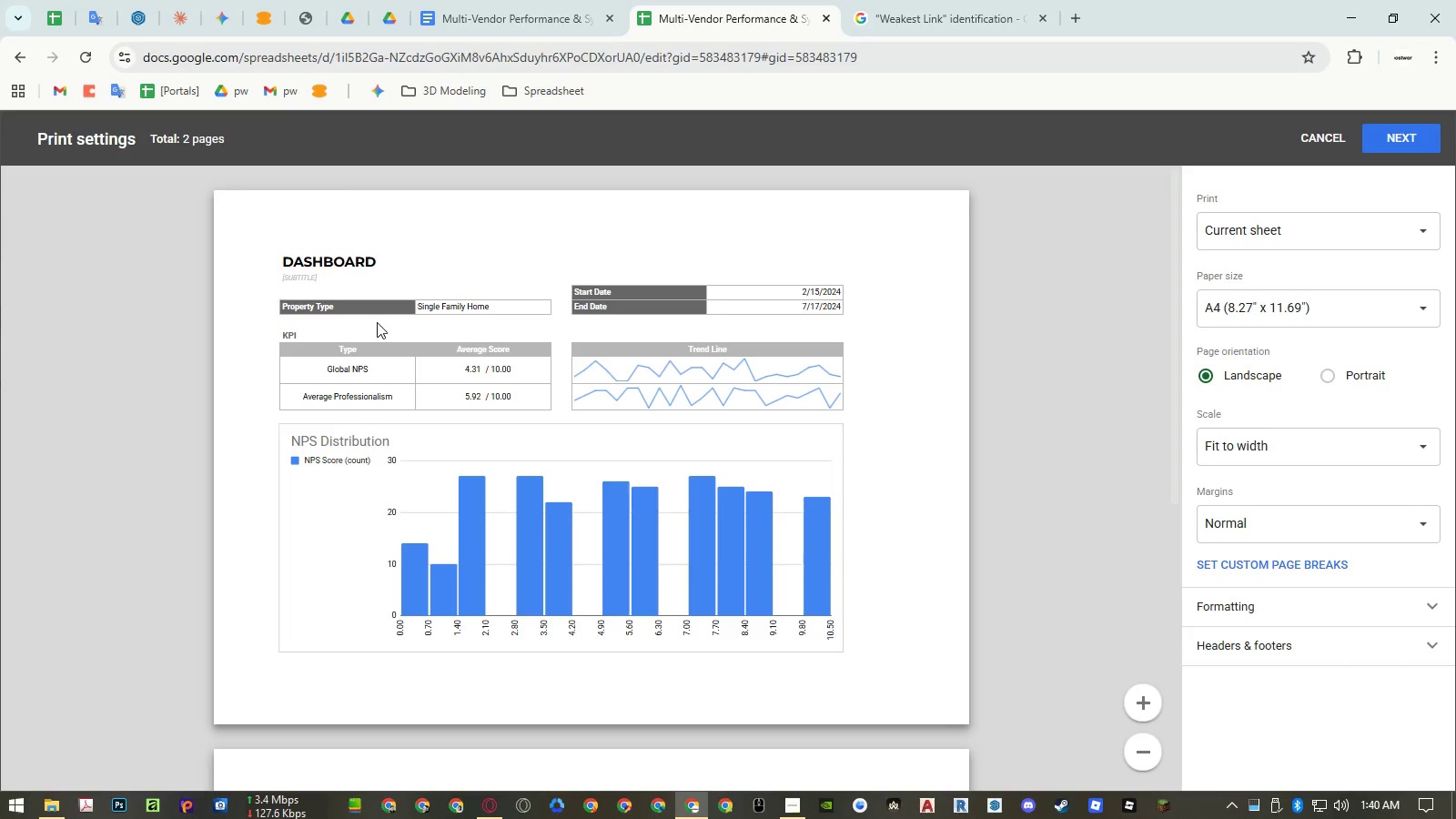 
key(Escape)
 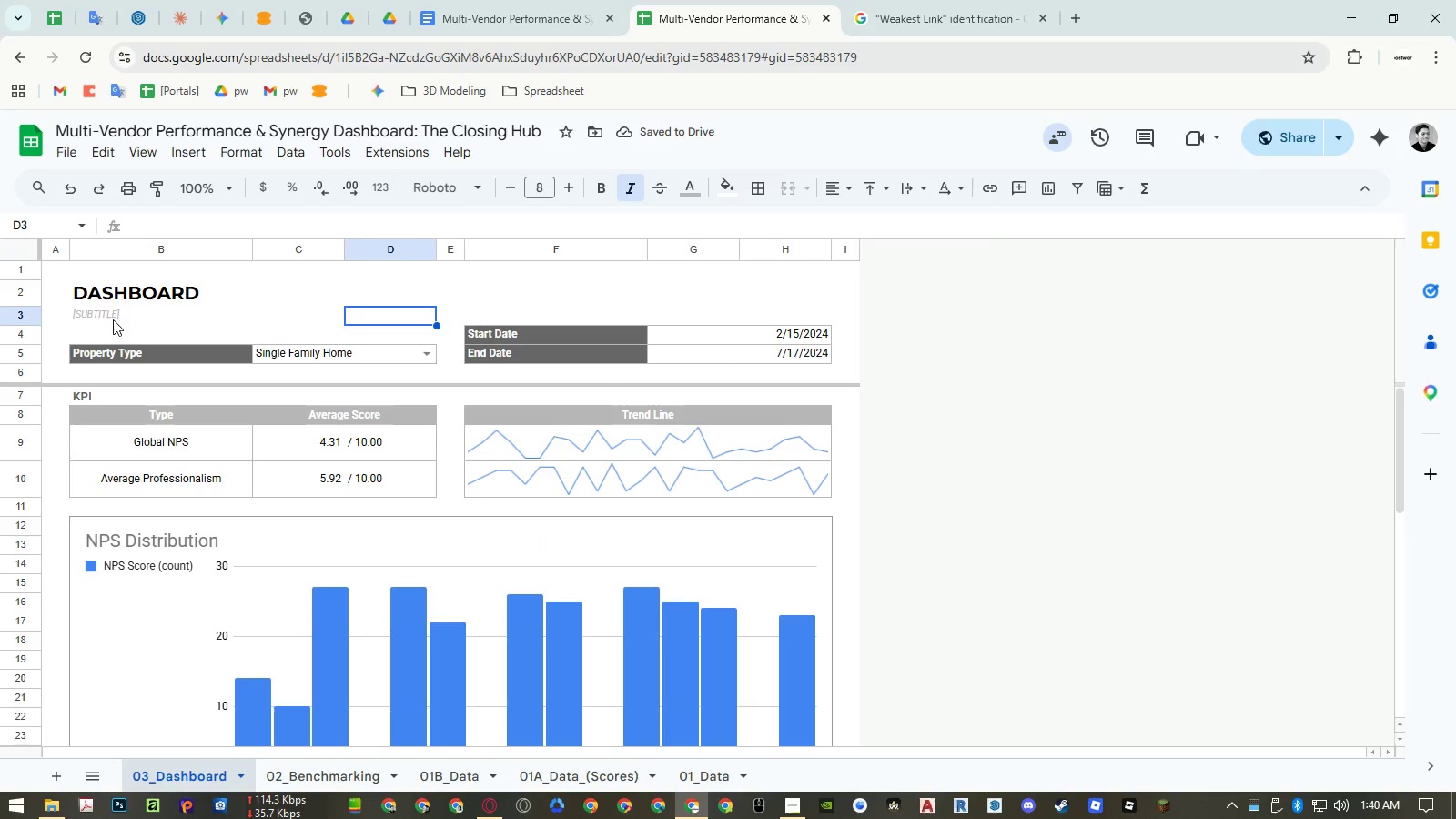 
left_click([97, 318])
 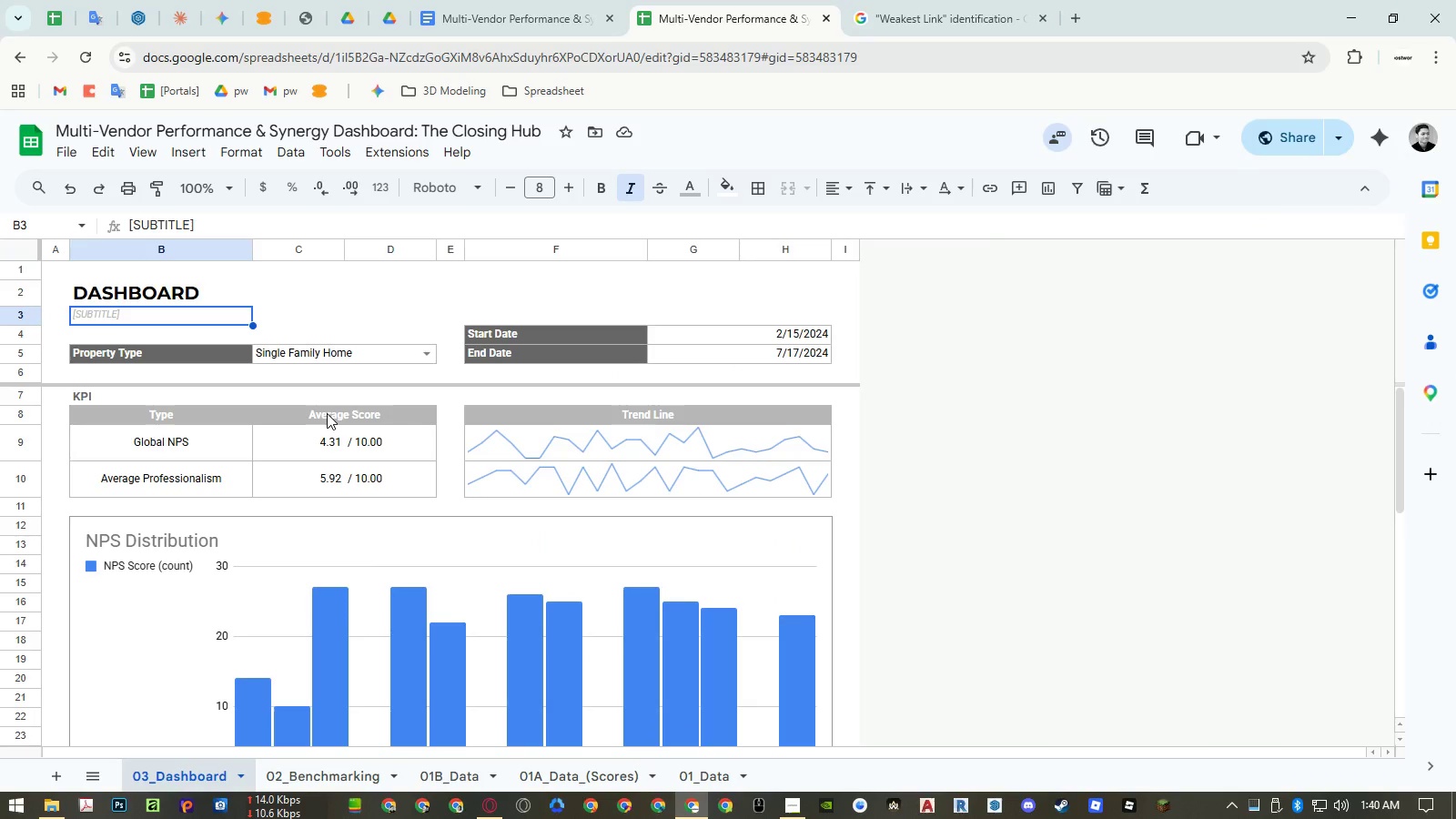 
wait(9.45)
 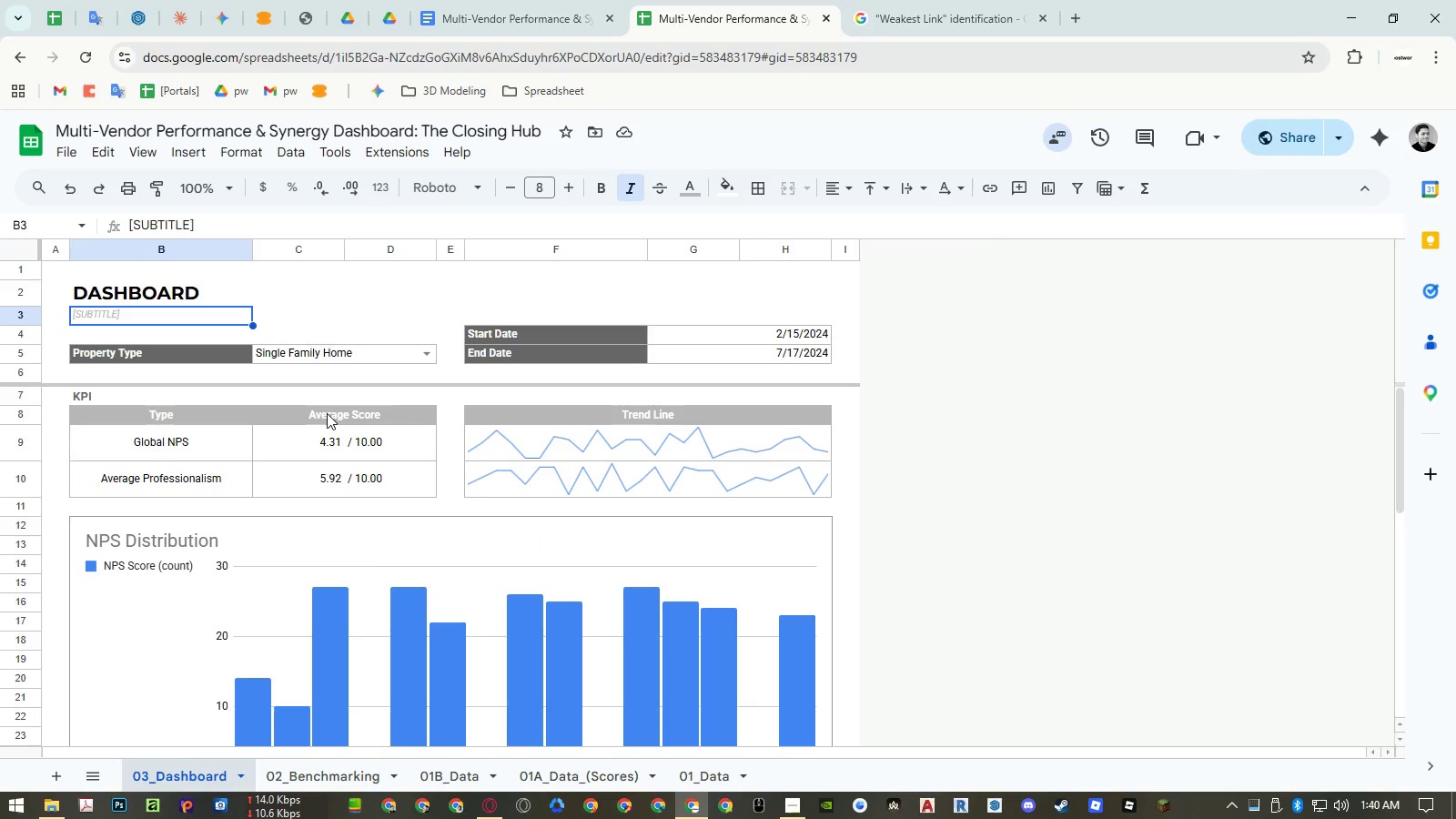 
key(Delete)
 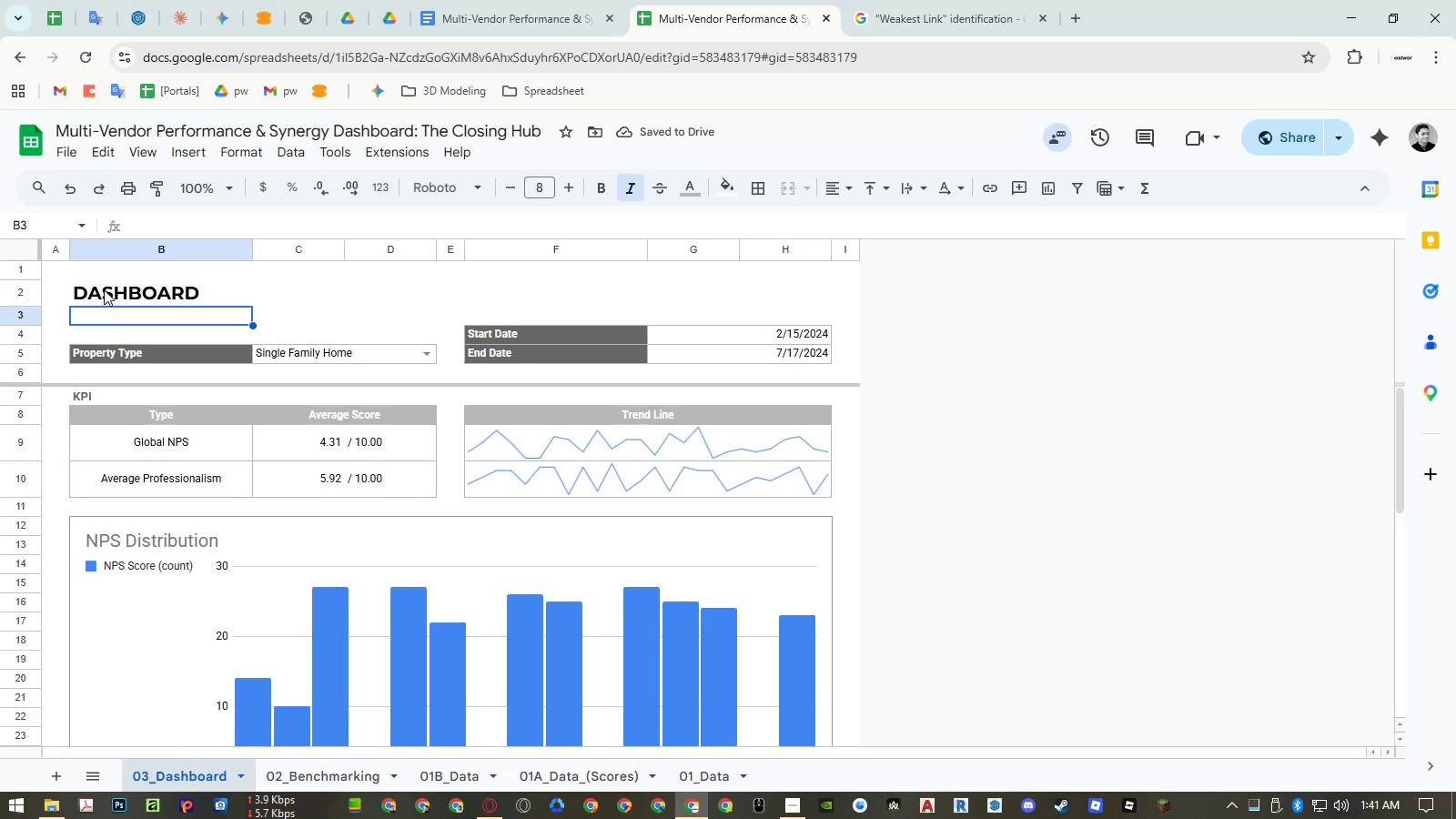 
left_click([111, 316])
 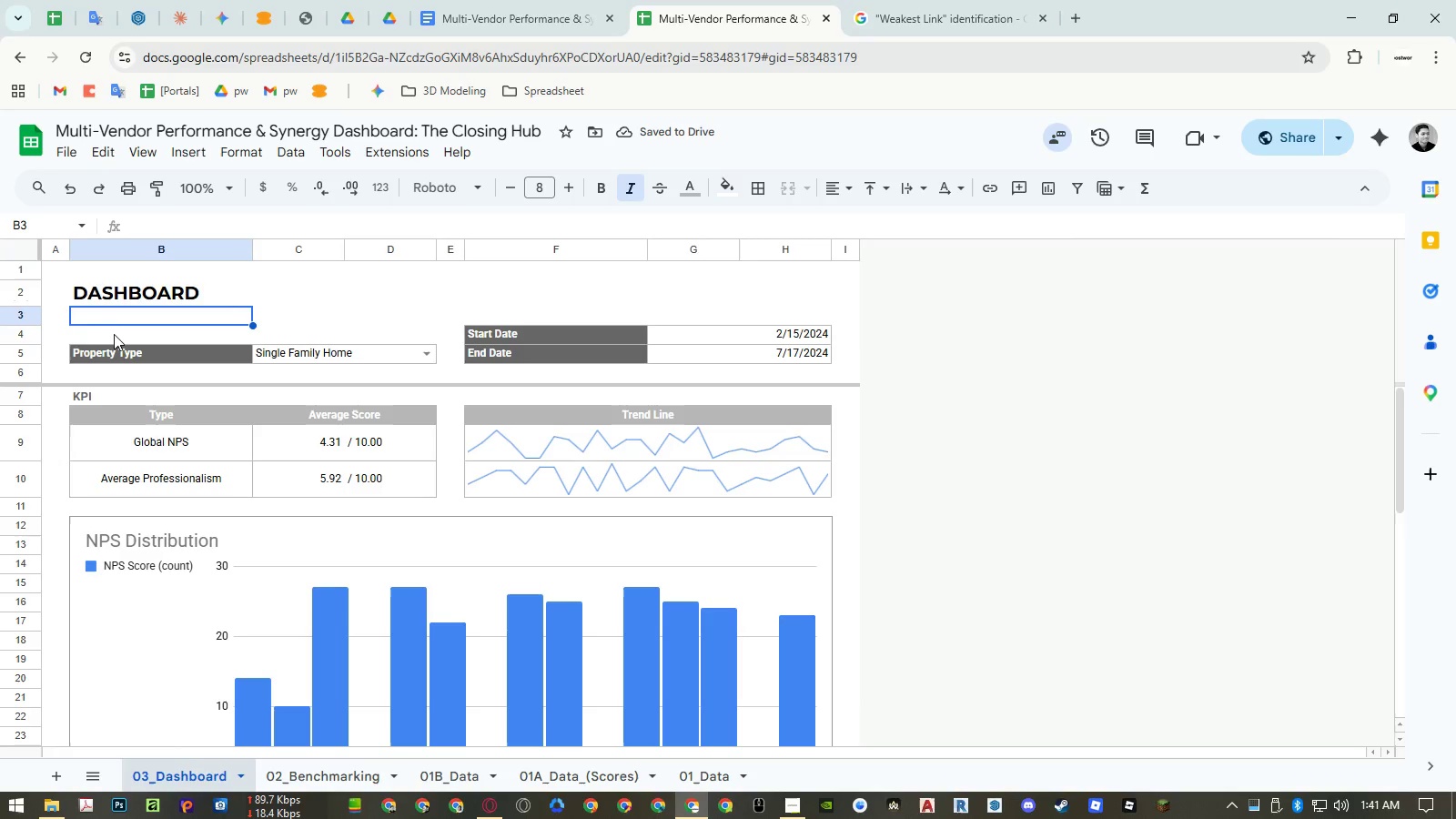 
left_click([115, 334])
 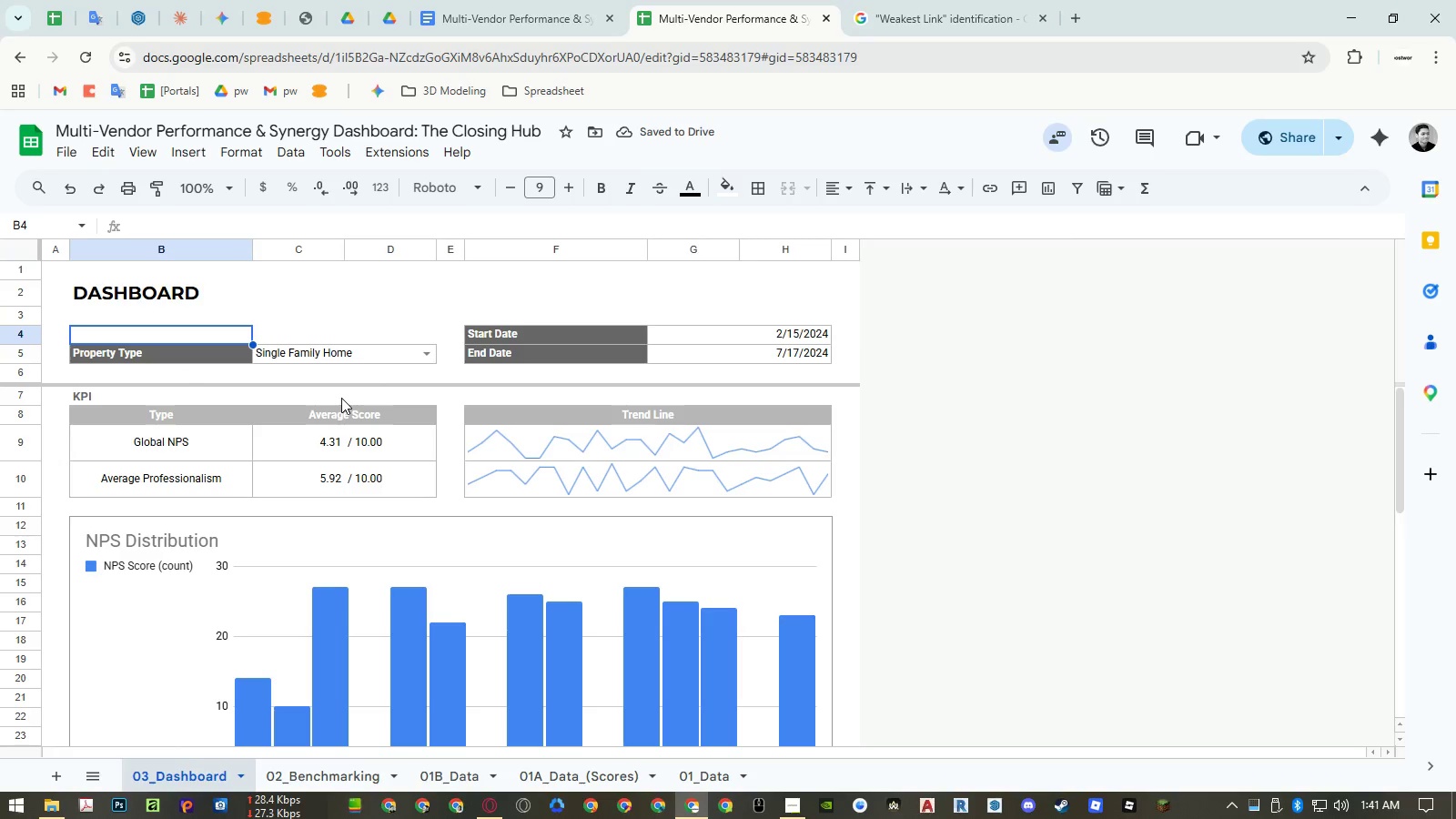 
key(Control+ControlRight)
 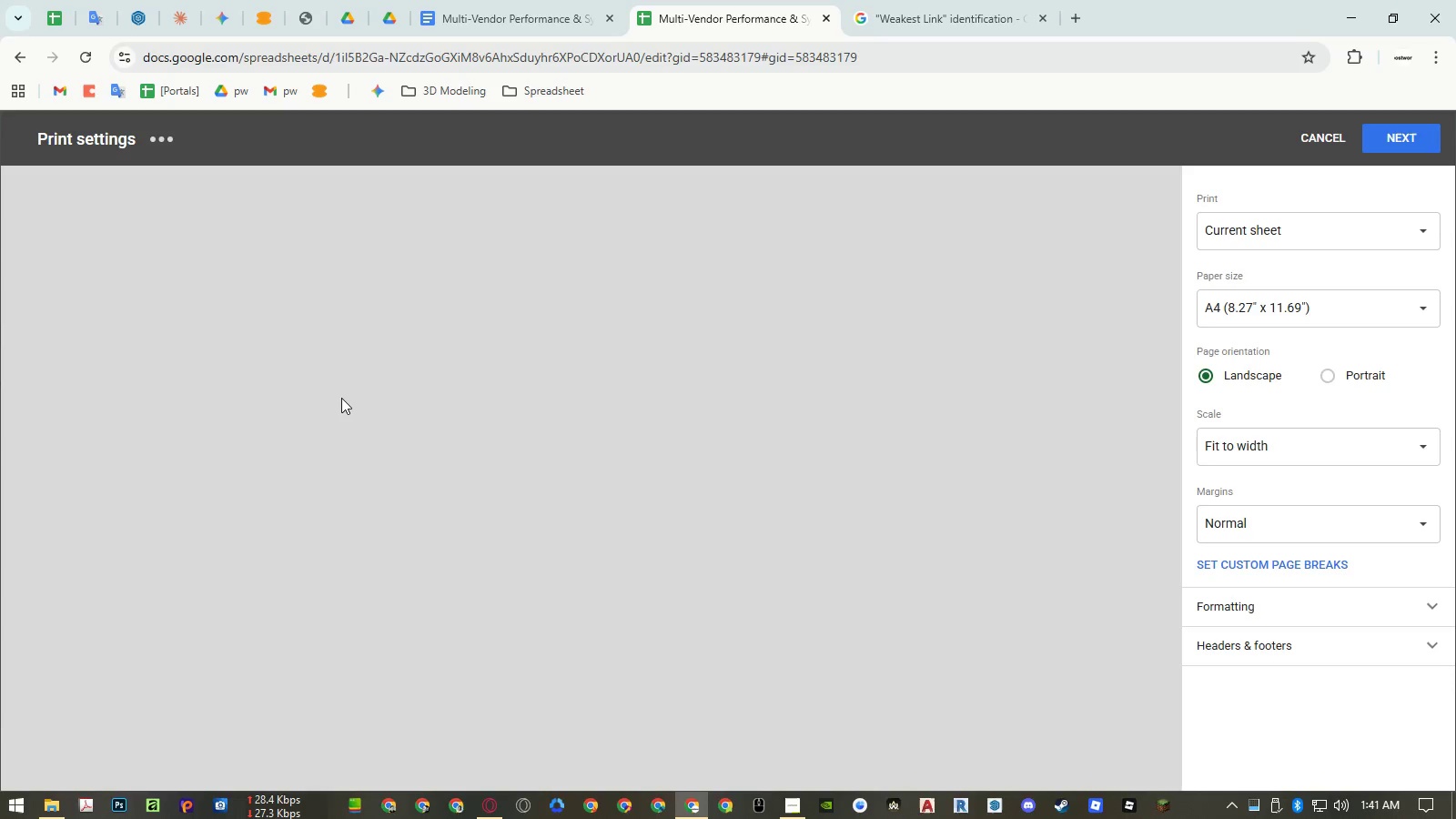 
key(Control+P)
 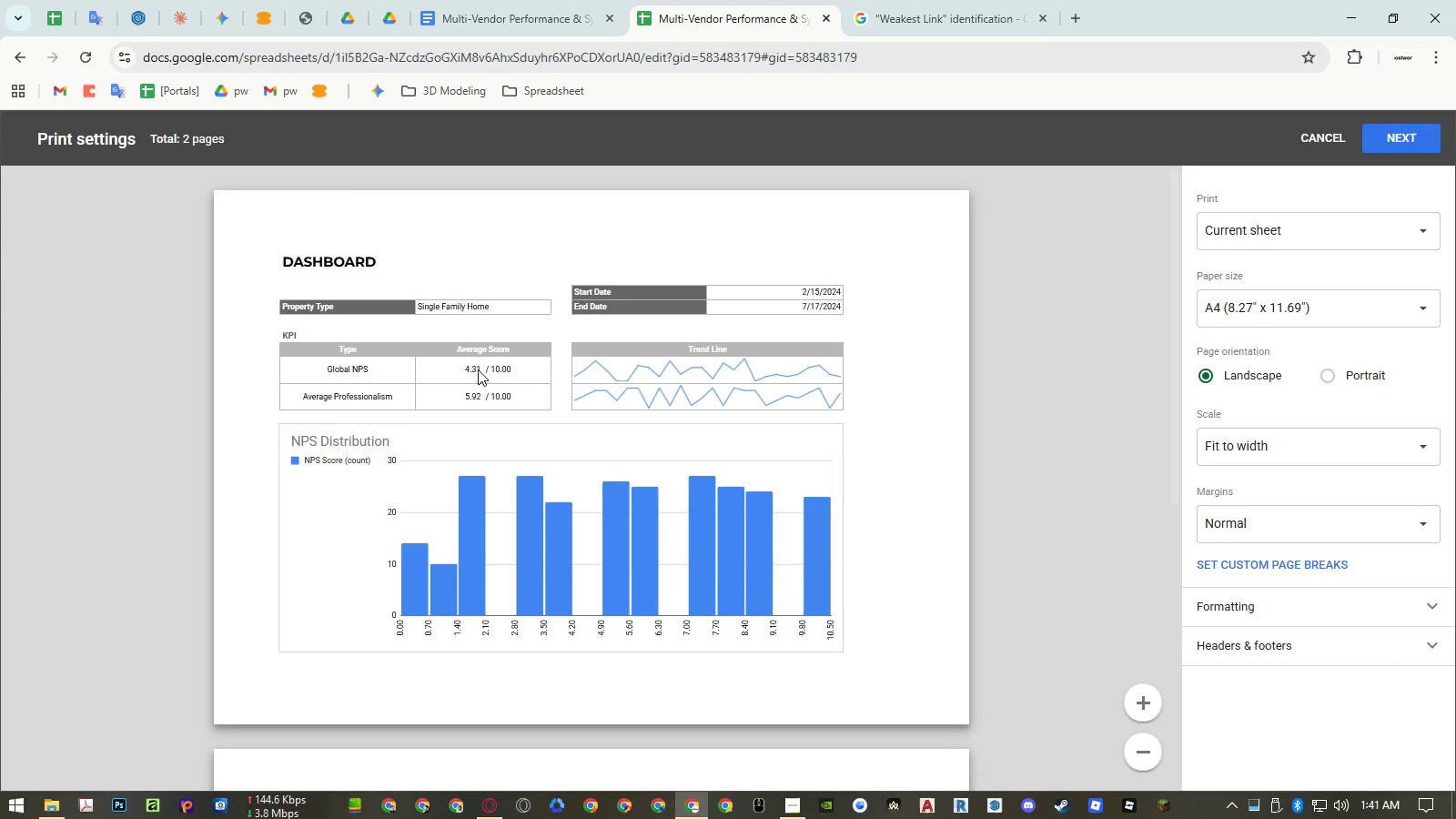 
scroll: coordinate [478, 369], scroll_direction: down, amount: 6.0
 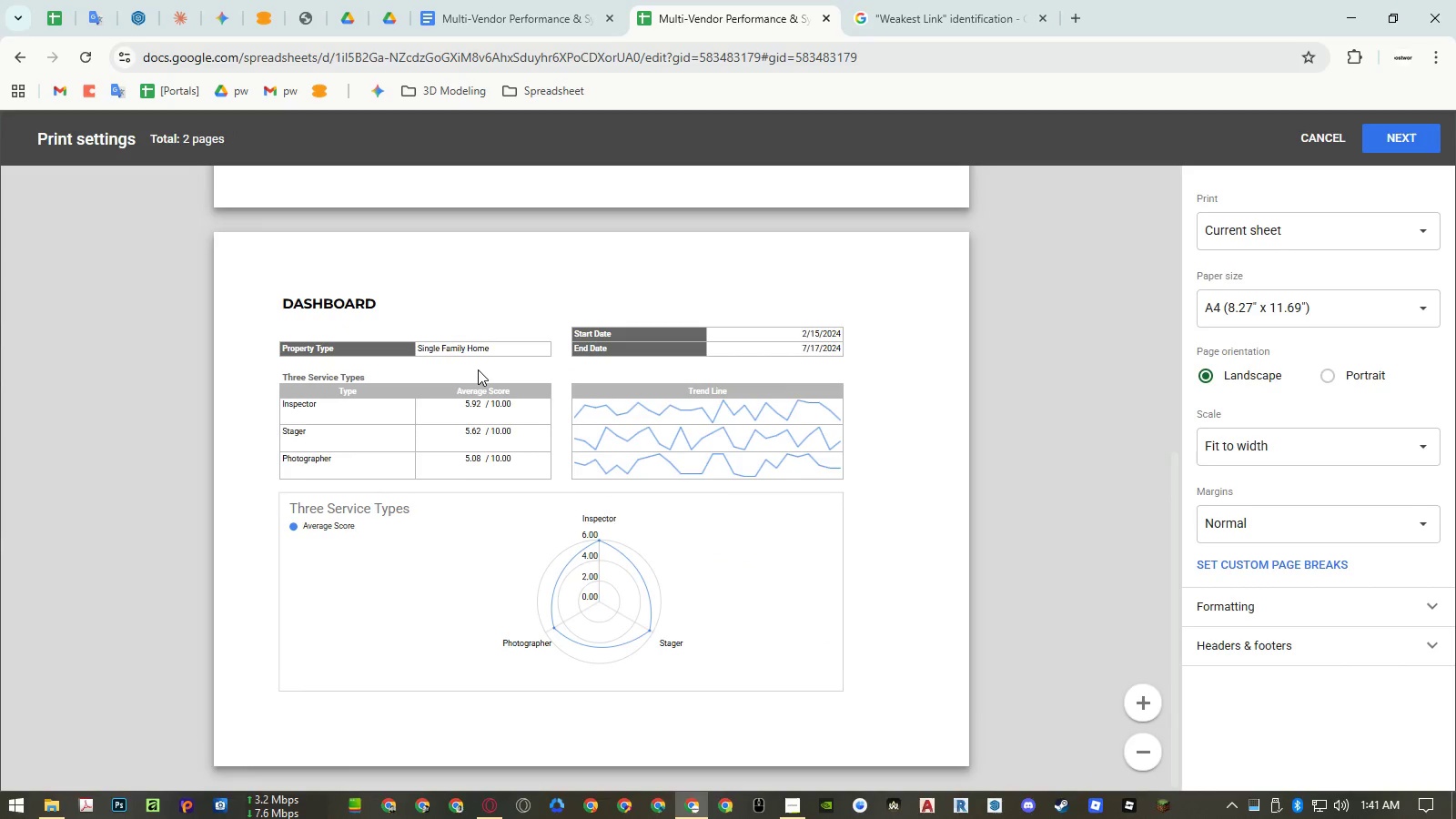 
scroll: coordinate [494, 374], scroll_direction: up, amount: 13.0
 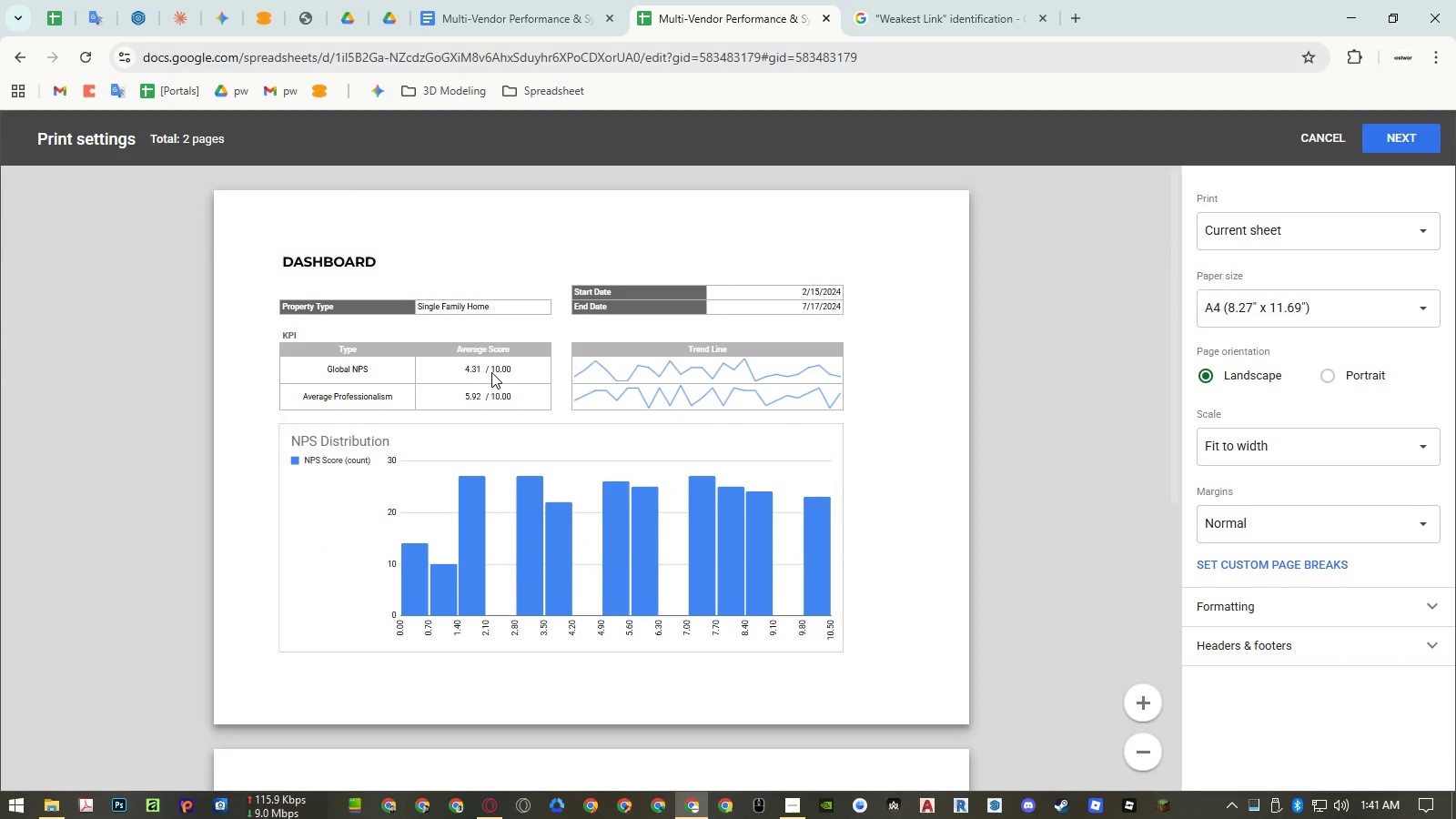 
key(Escape)
 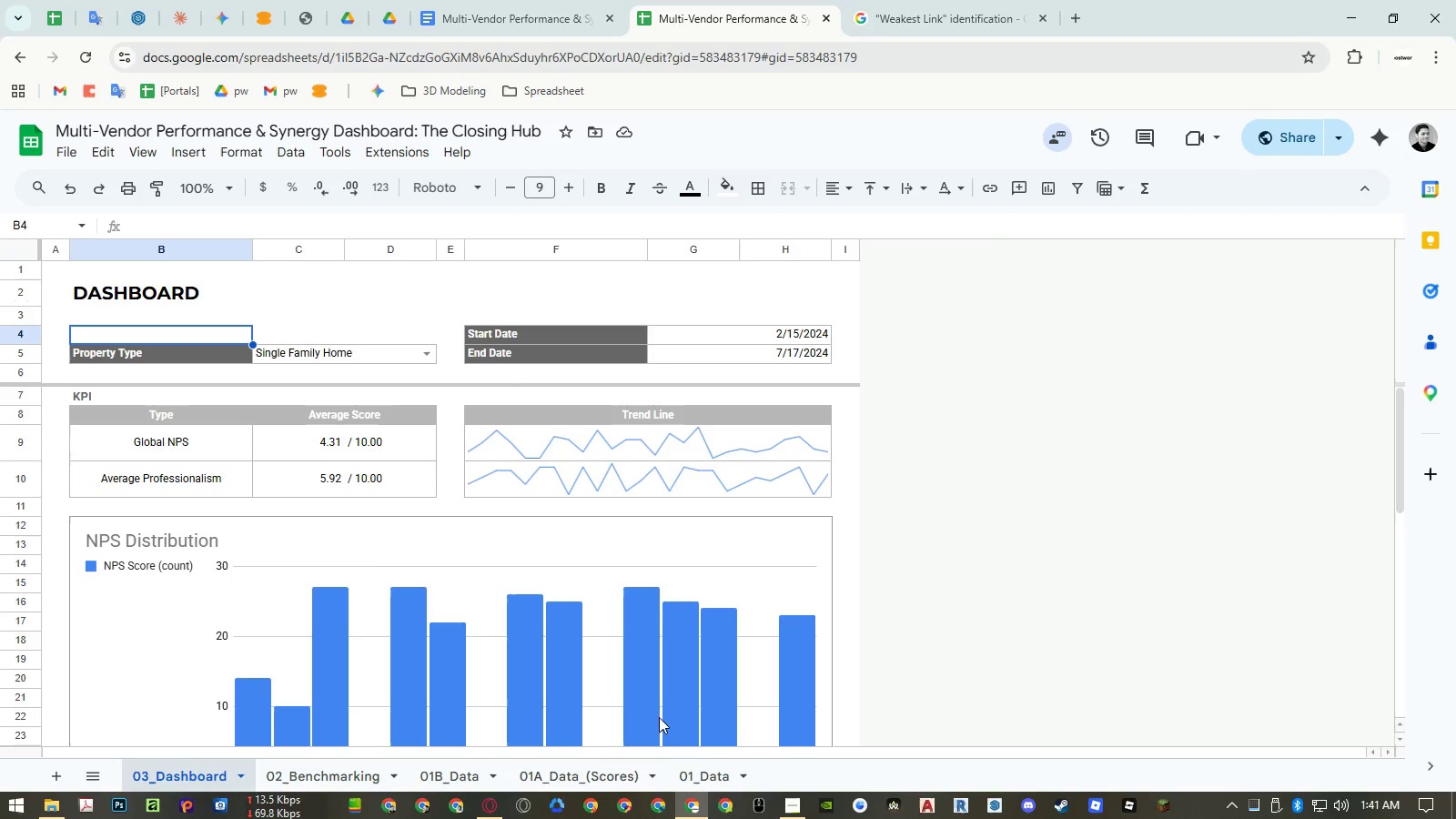 
left_click([693, 769])
 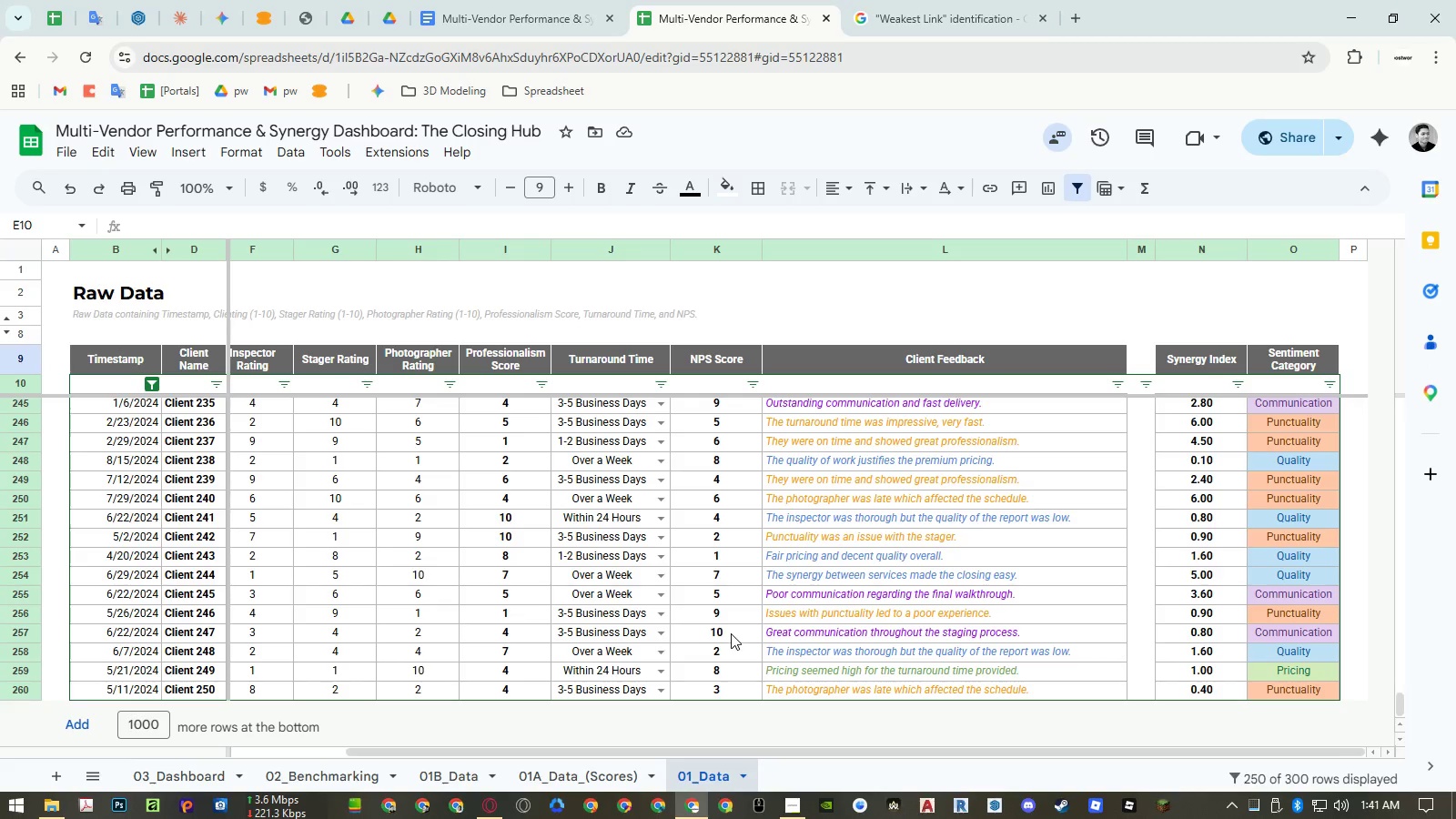 
wait(6.2)
 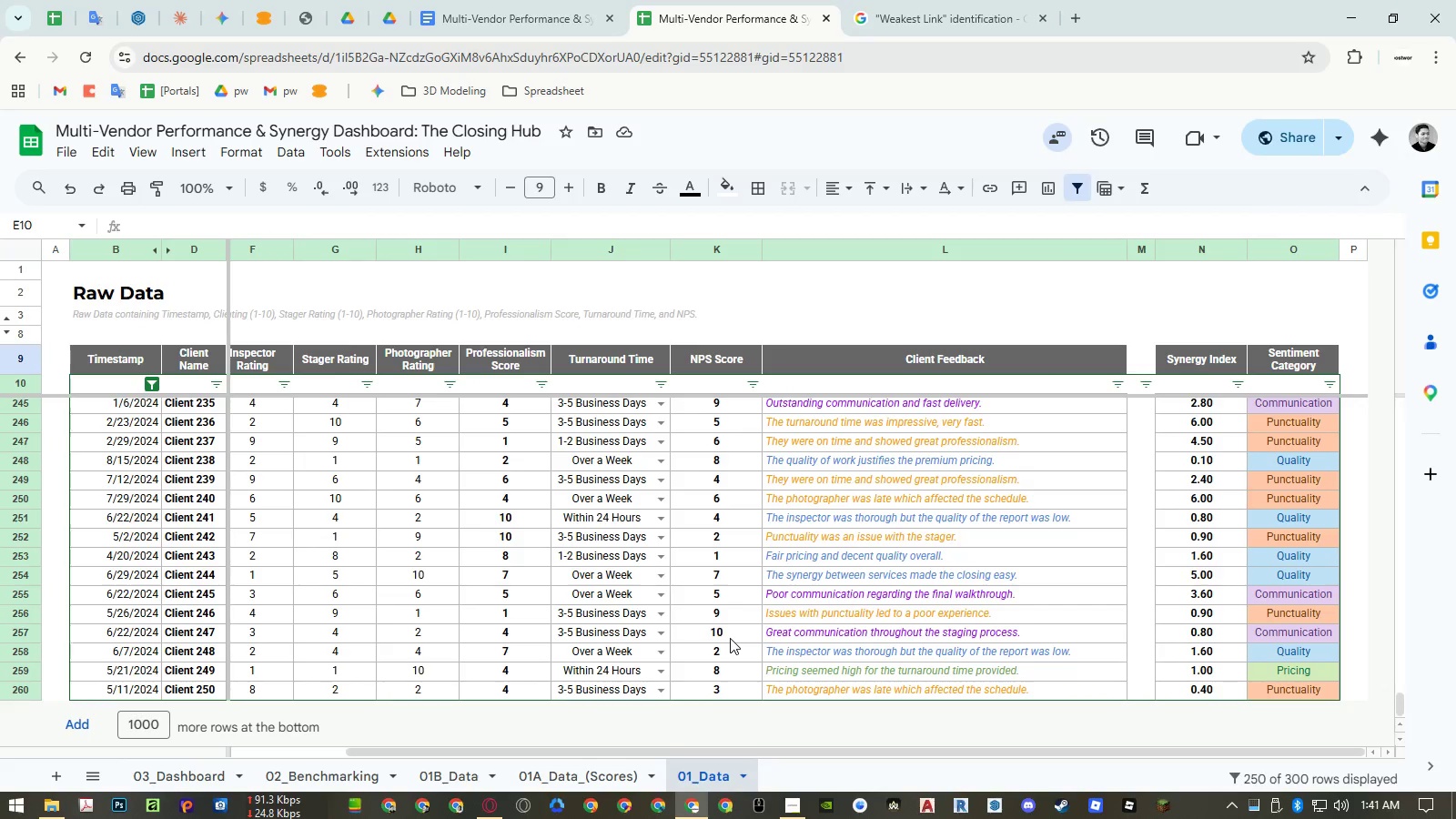 
left_click([89, 778])
 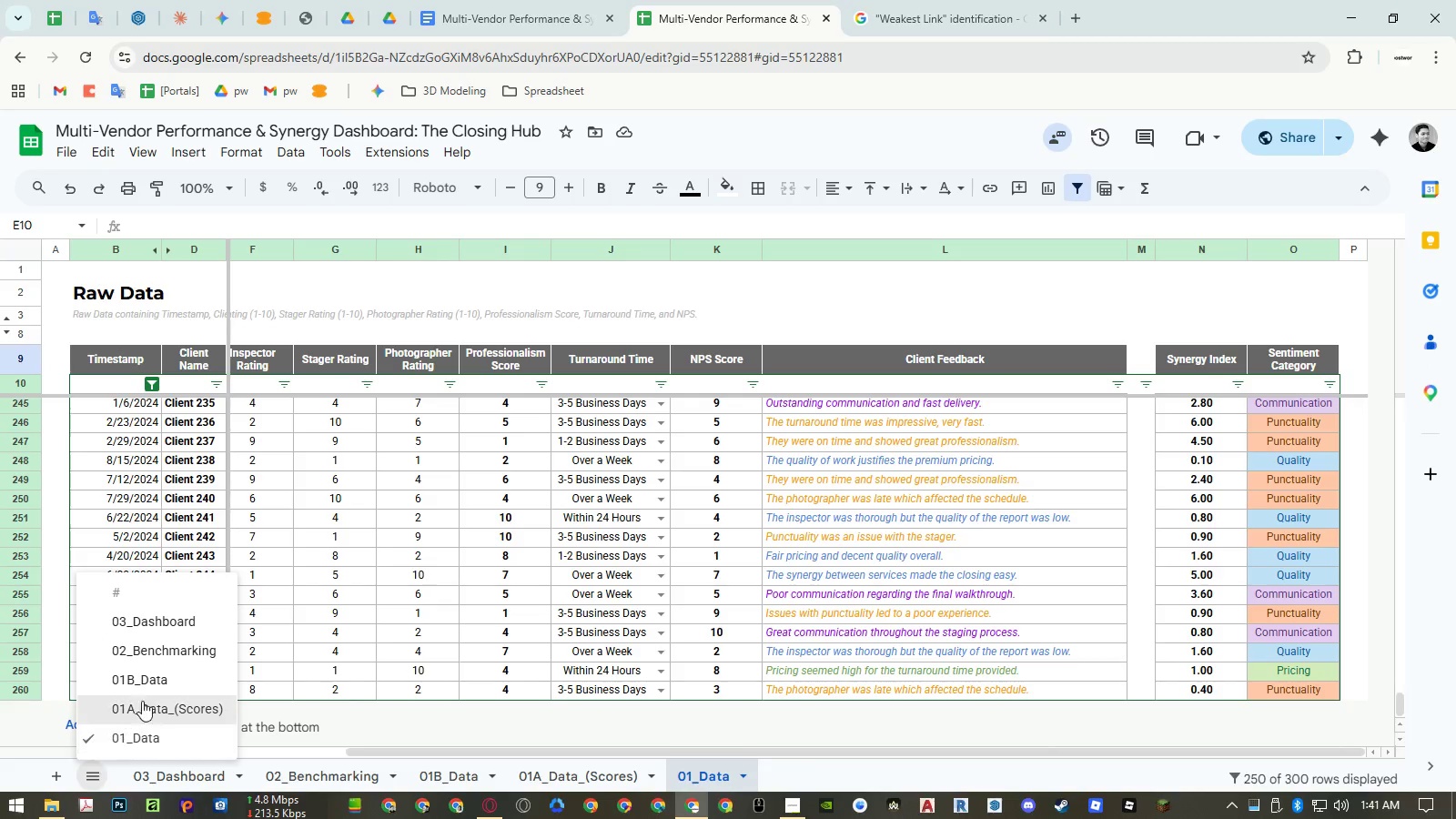 
scroll: coordinate [148, 692], scroll_direction: up, amount: 1.0
 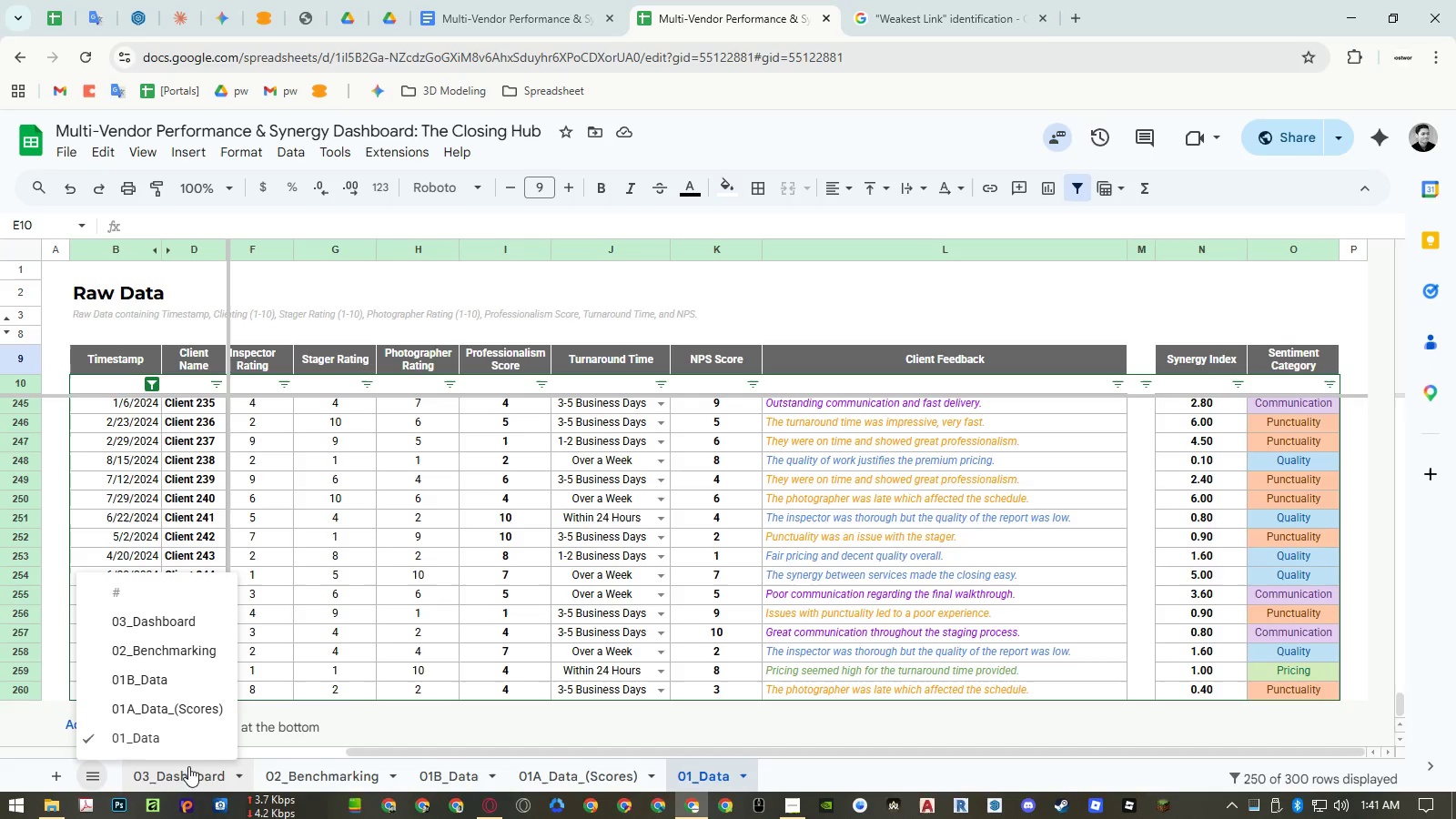 
left_click([185, 774])
 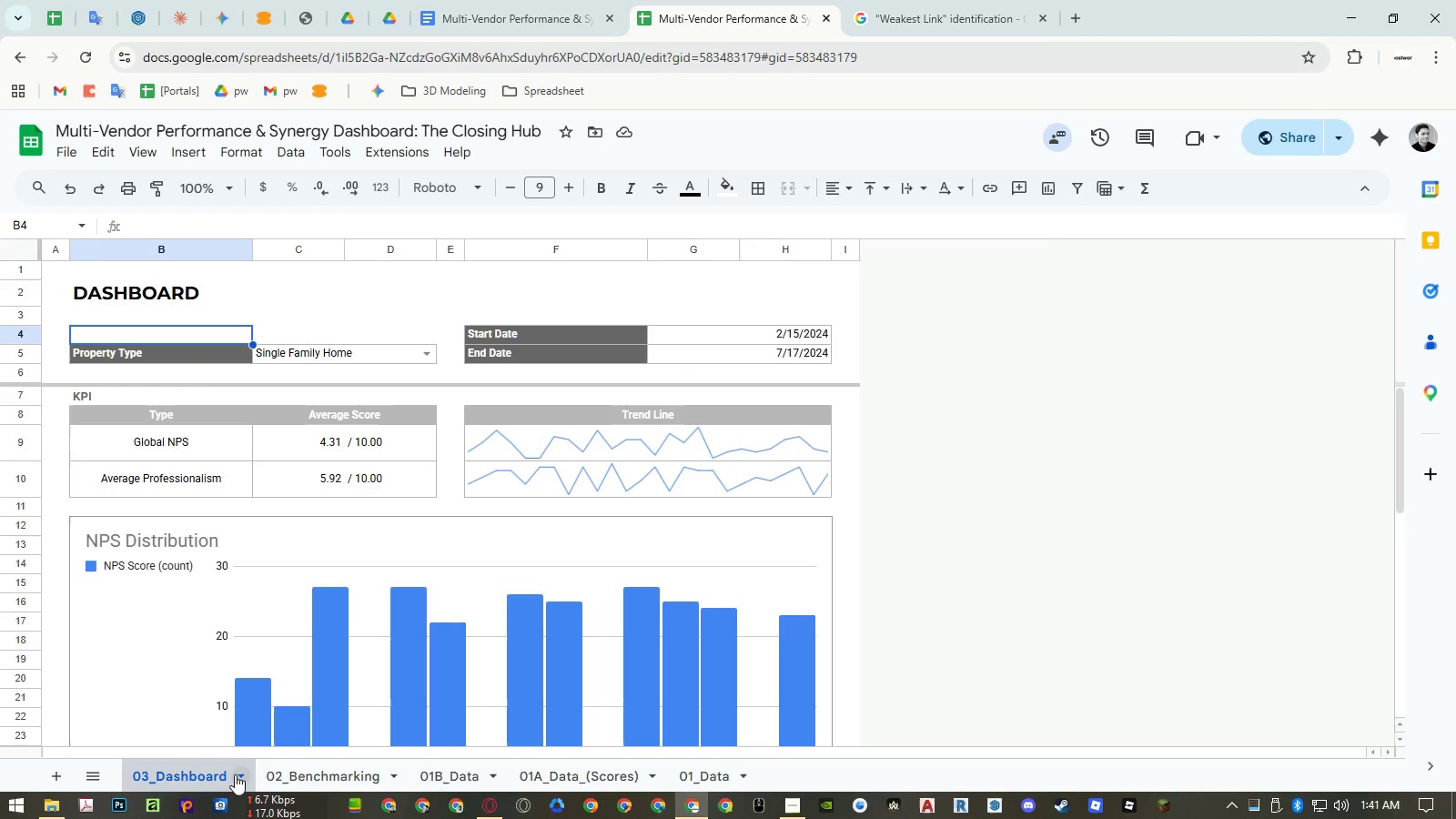 
left_click([236, 774])
 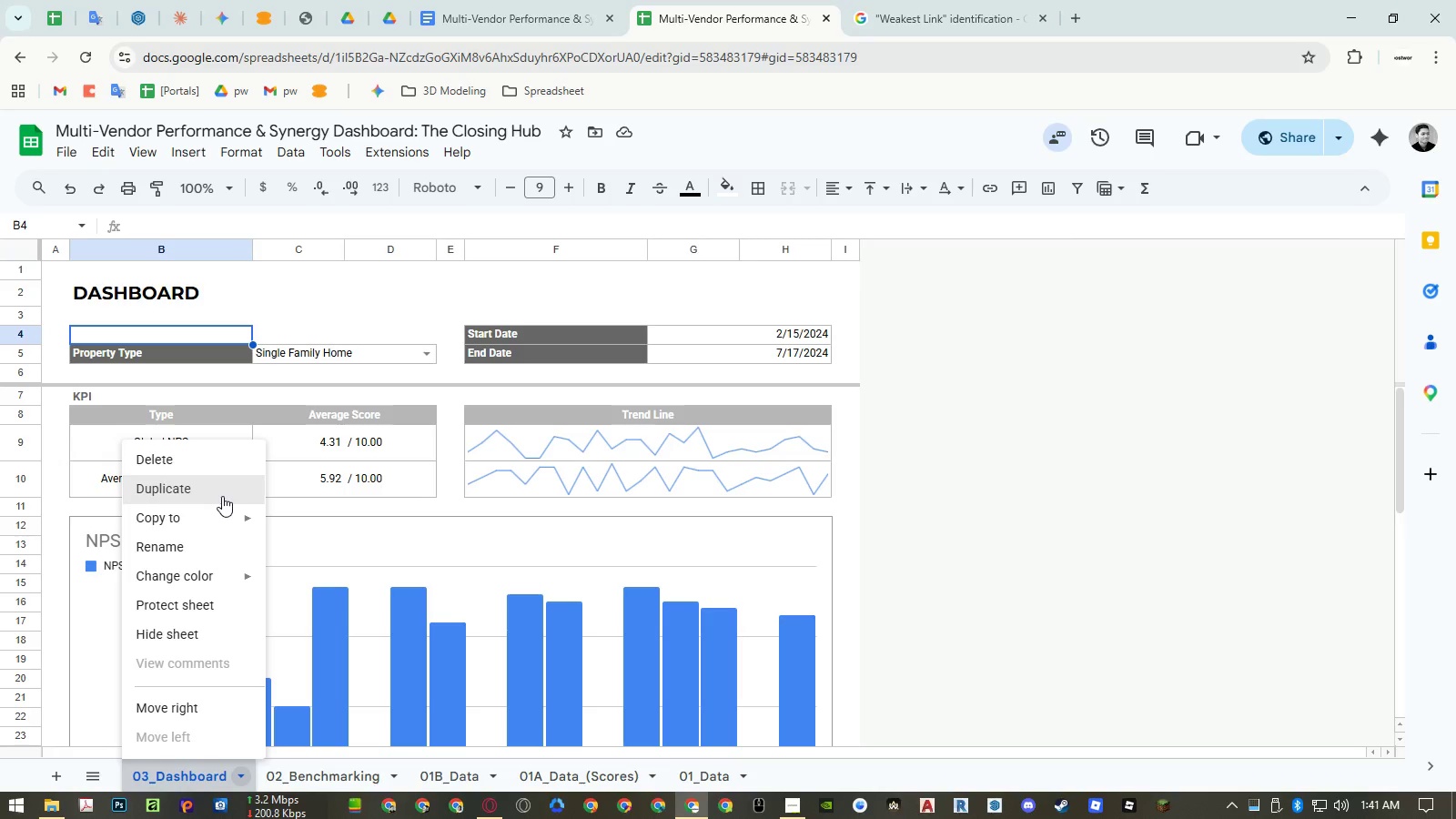 
left_click([222, 496])
 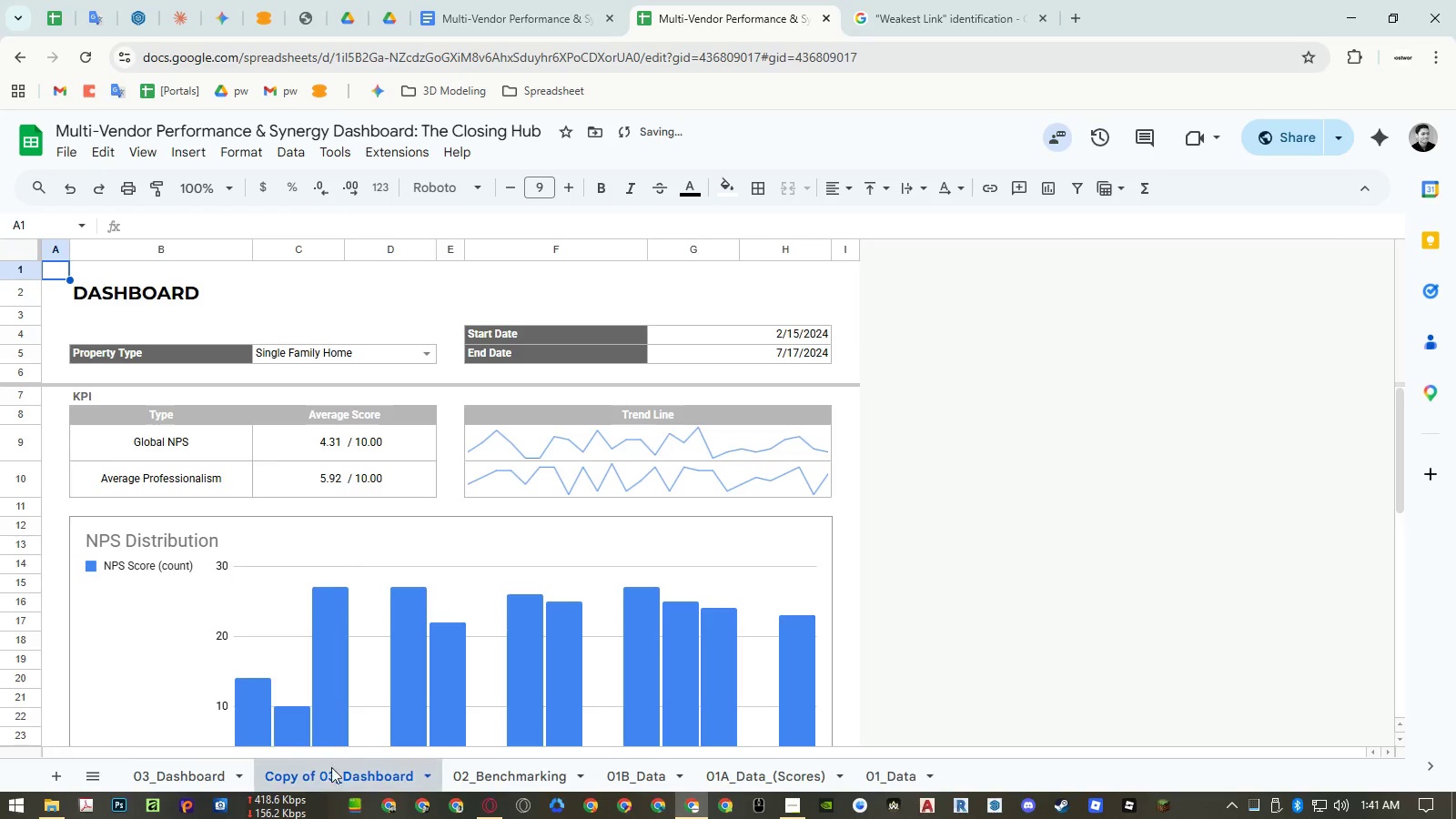 
left_click_drag(start_coordinate=[321, 774], to_coordinate=[884, 777])
 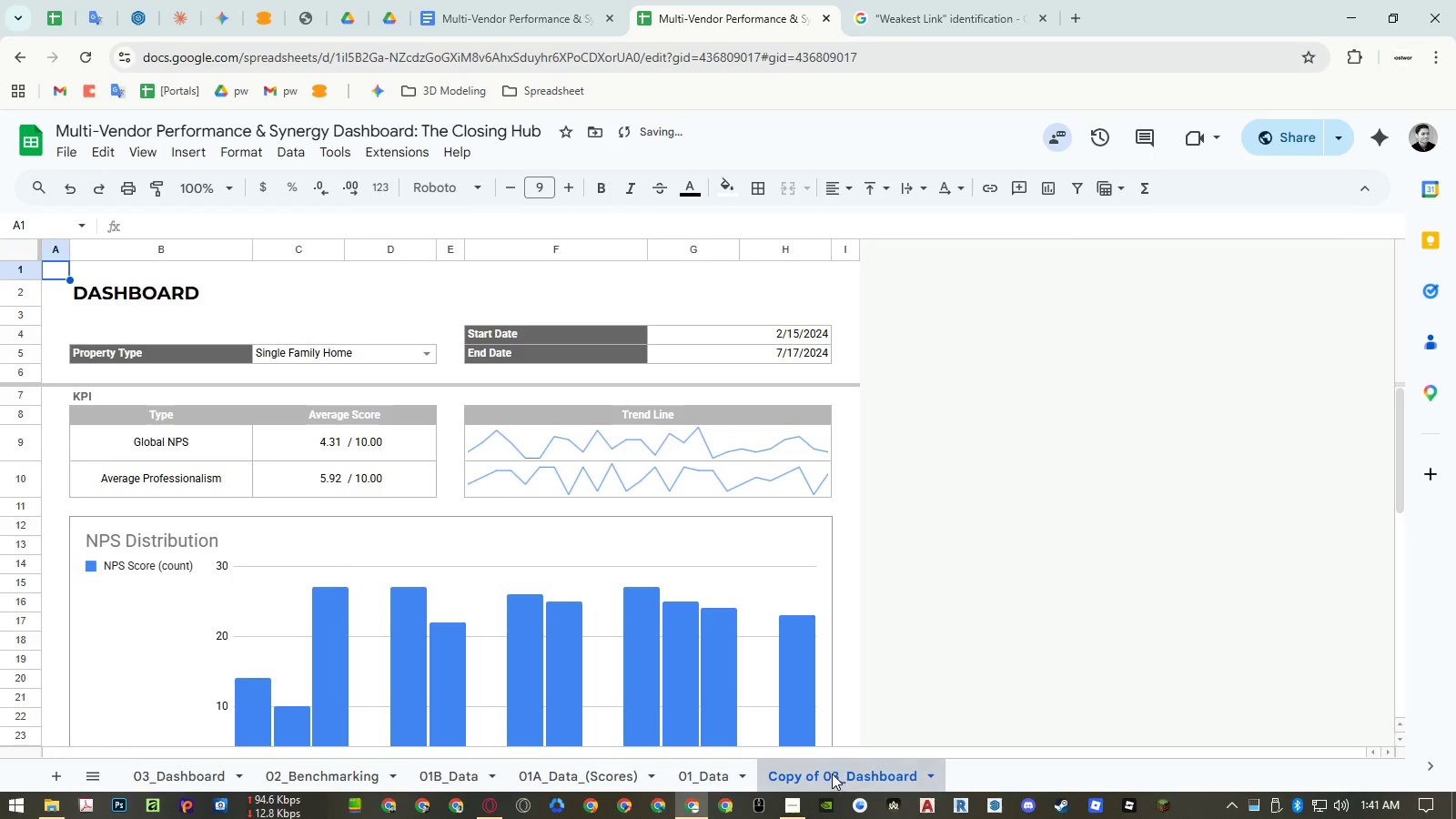 
double_click([832, 774])
 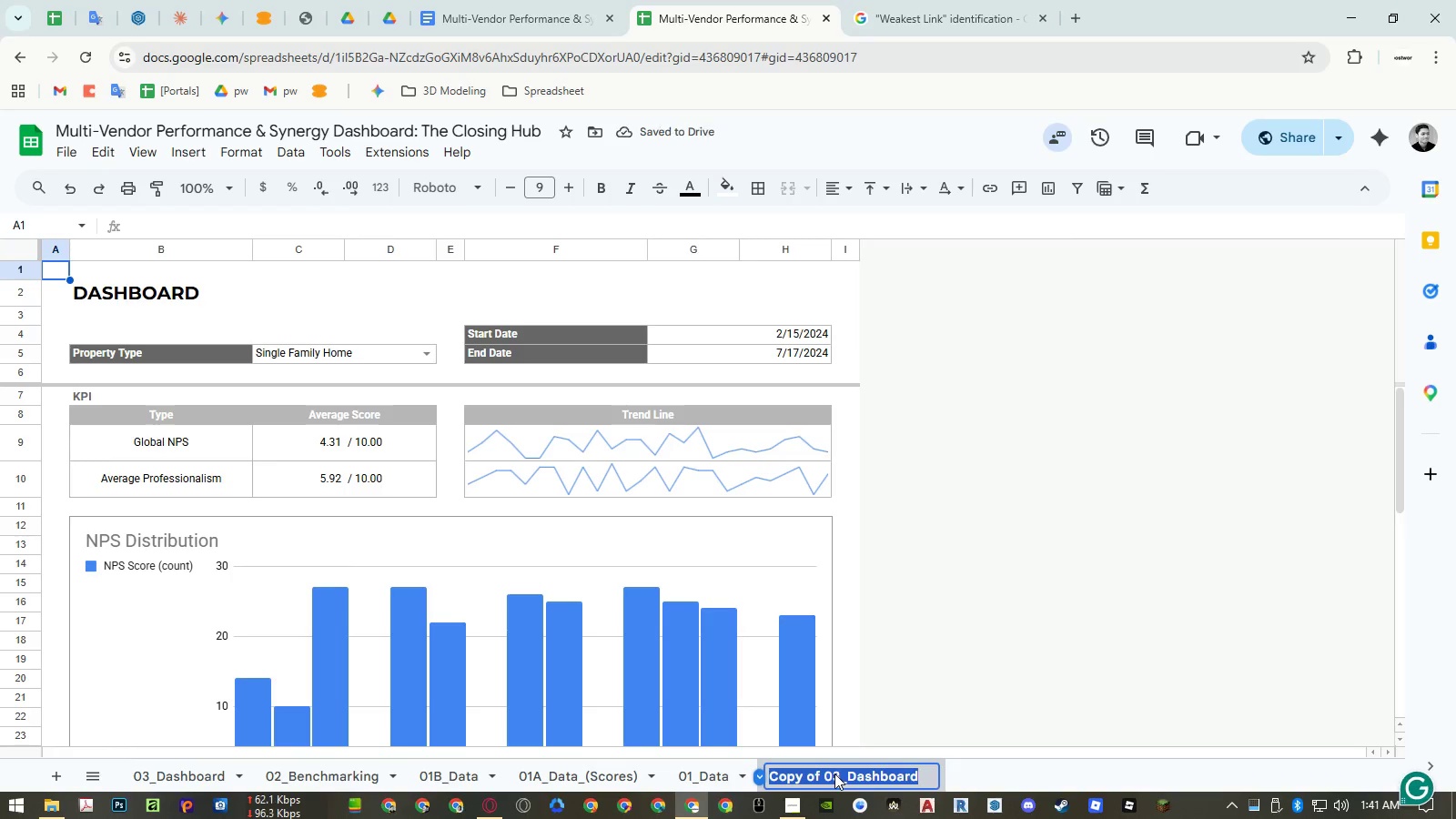 
type(00_Guide)
 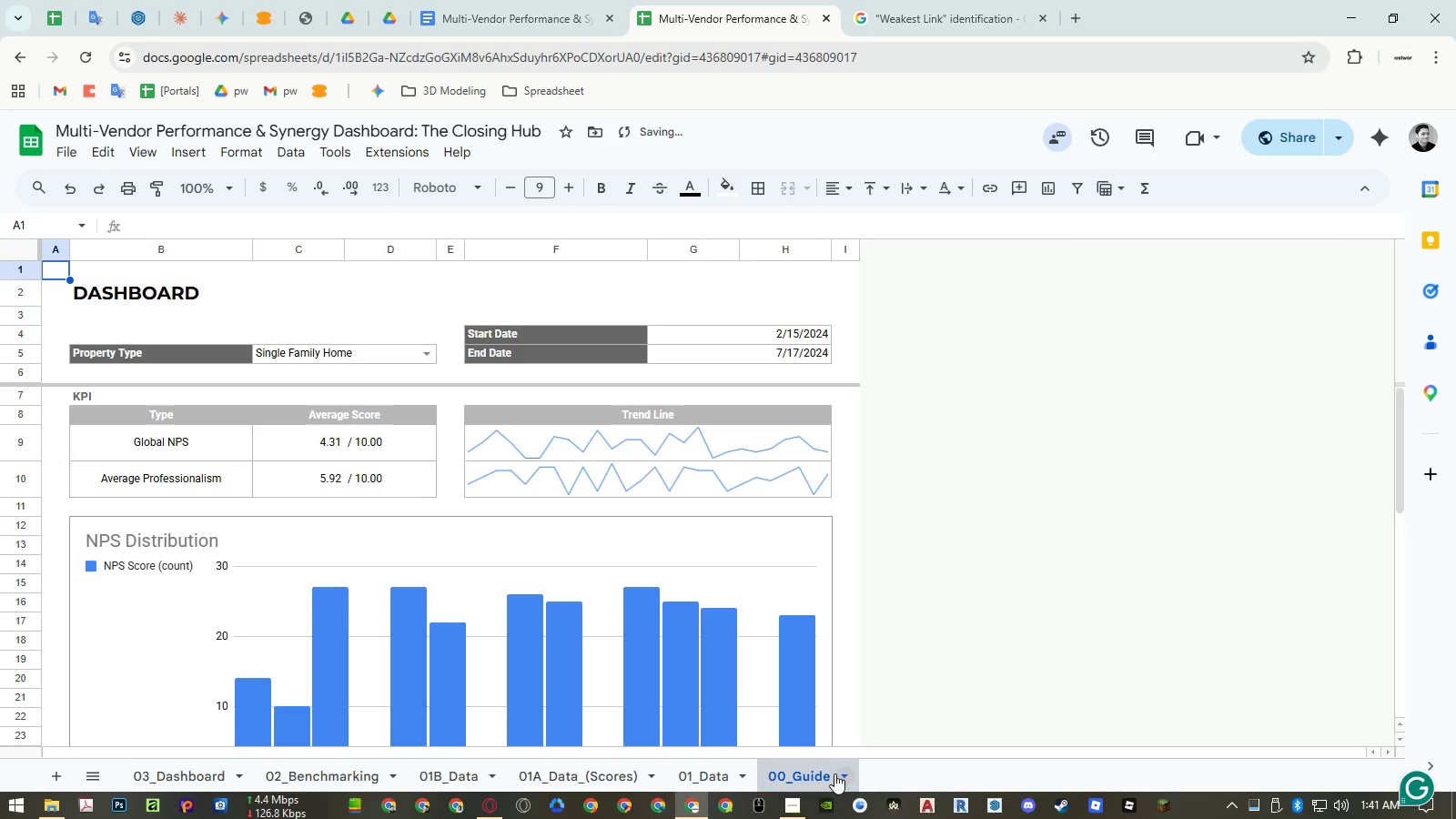 
 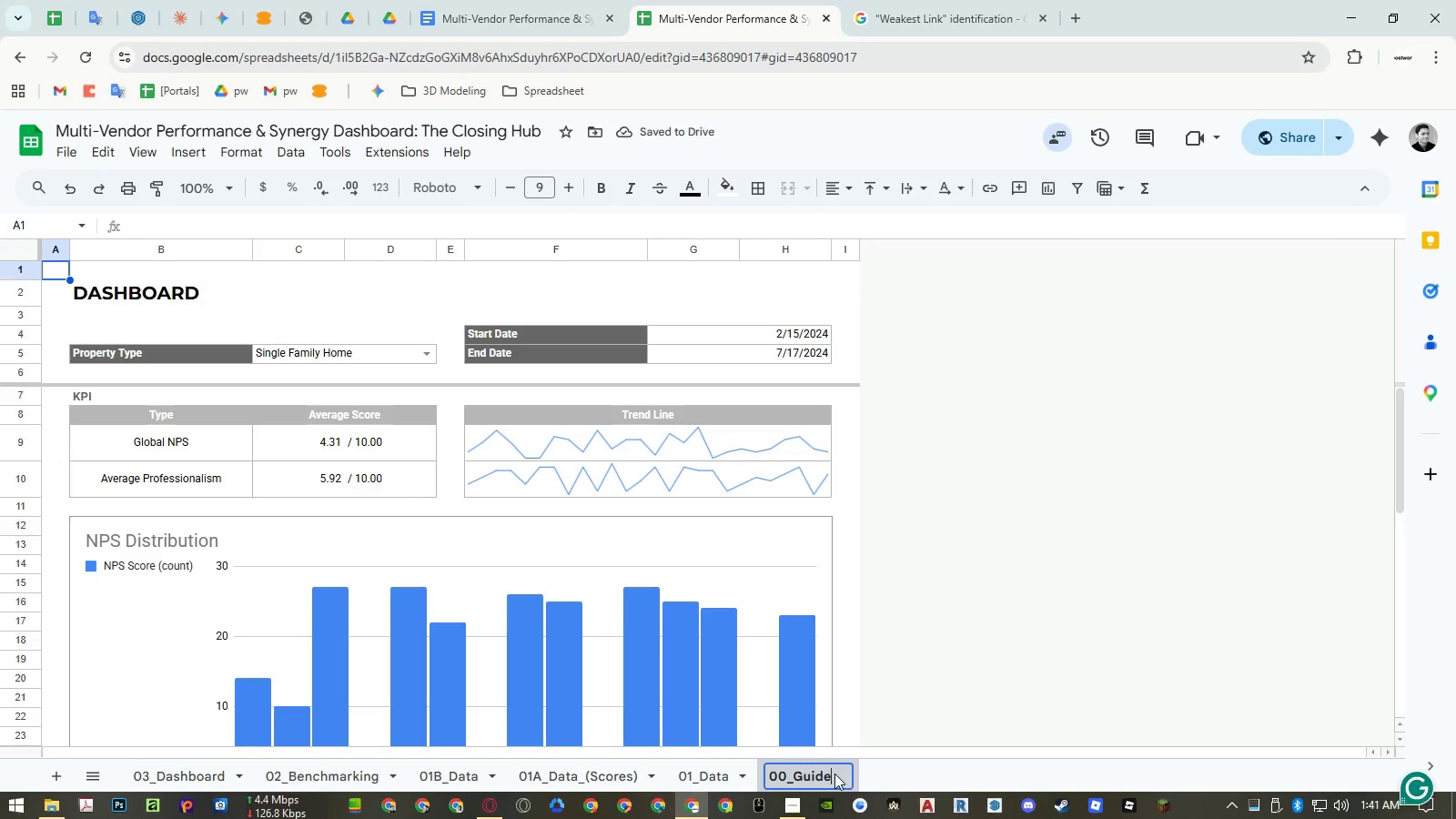 
key(Enter)
 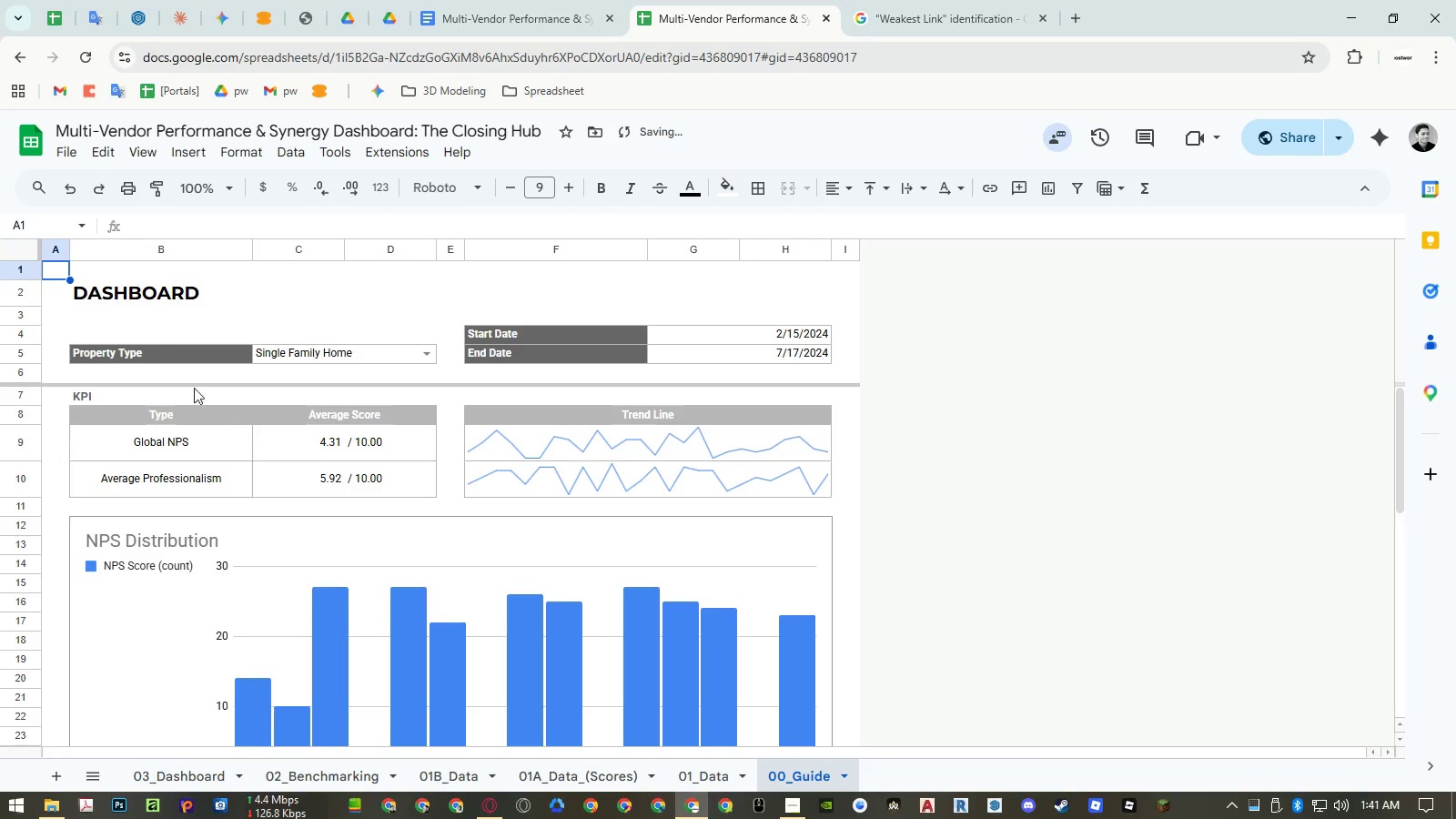 
left_click([91, 299])
 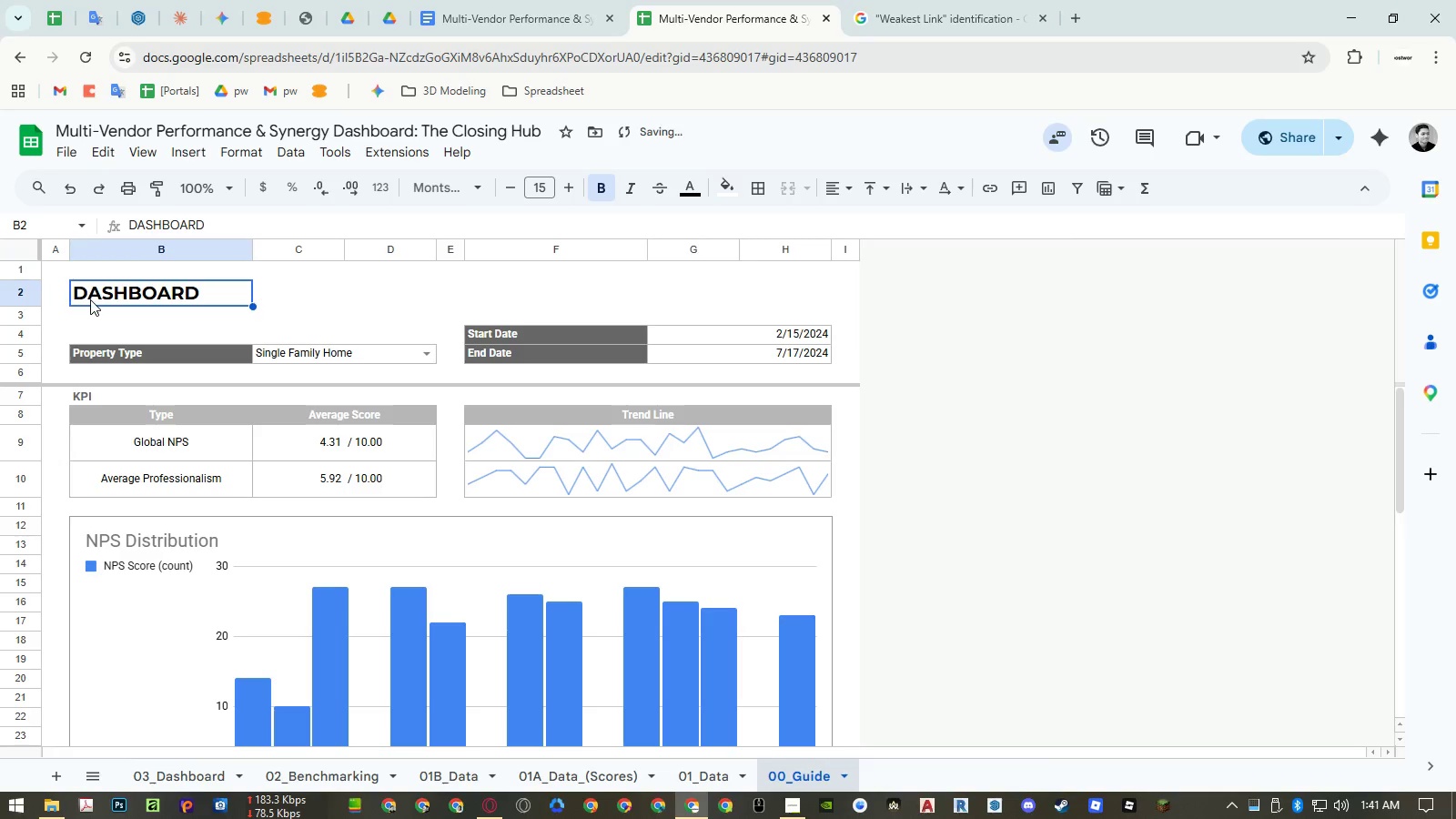 
type(User Guide)
 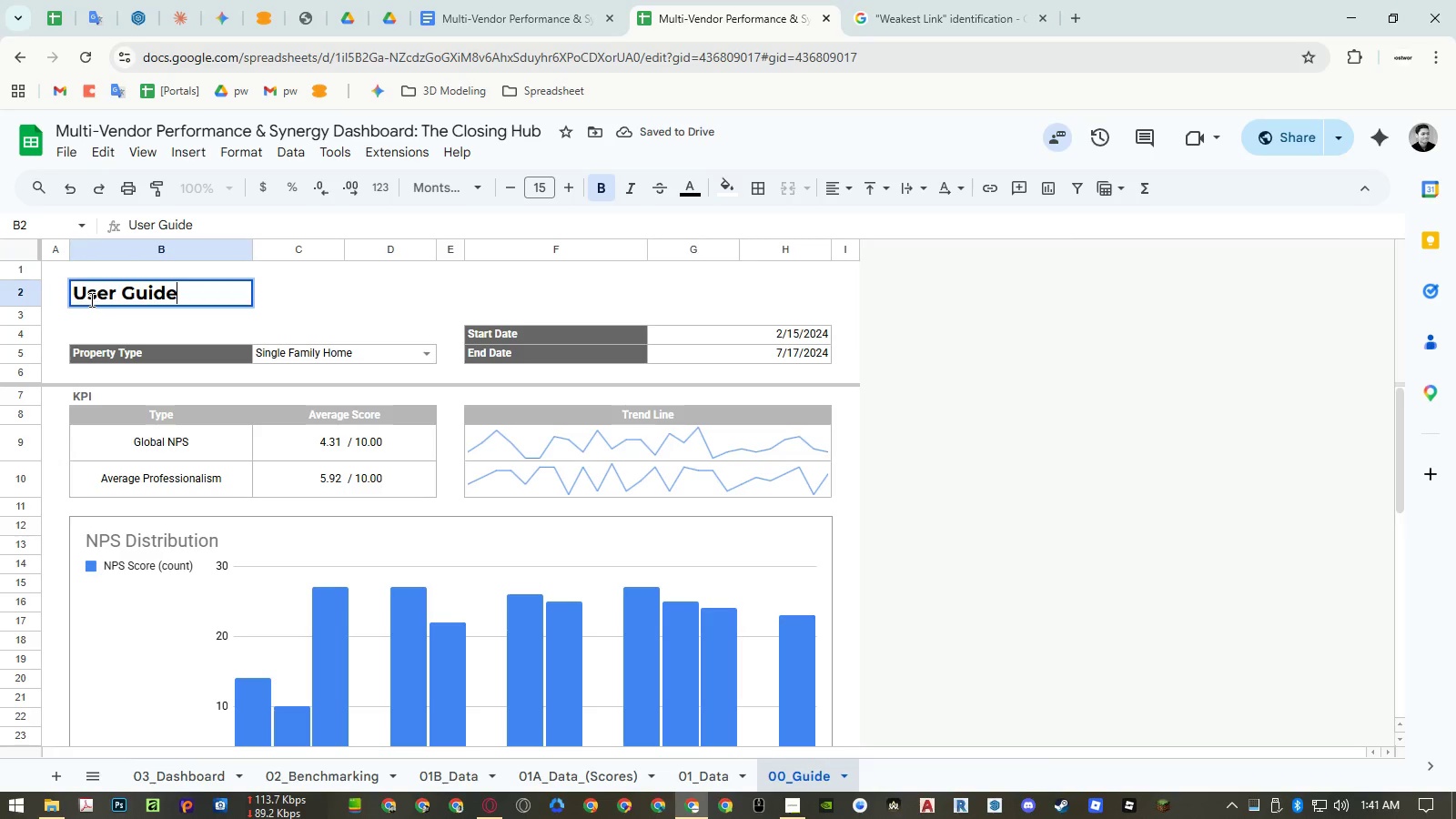 
key(Enter)
 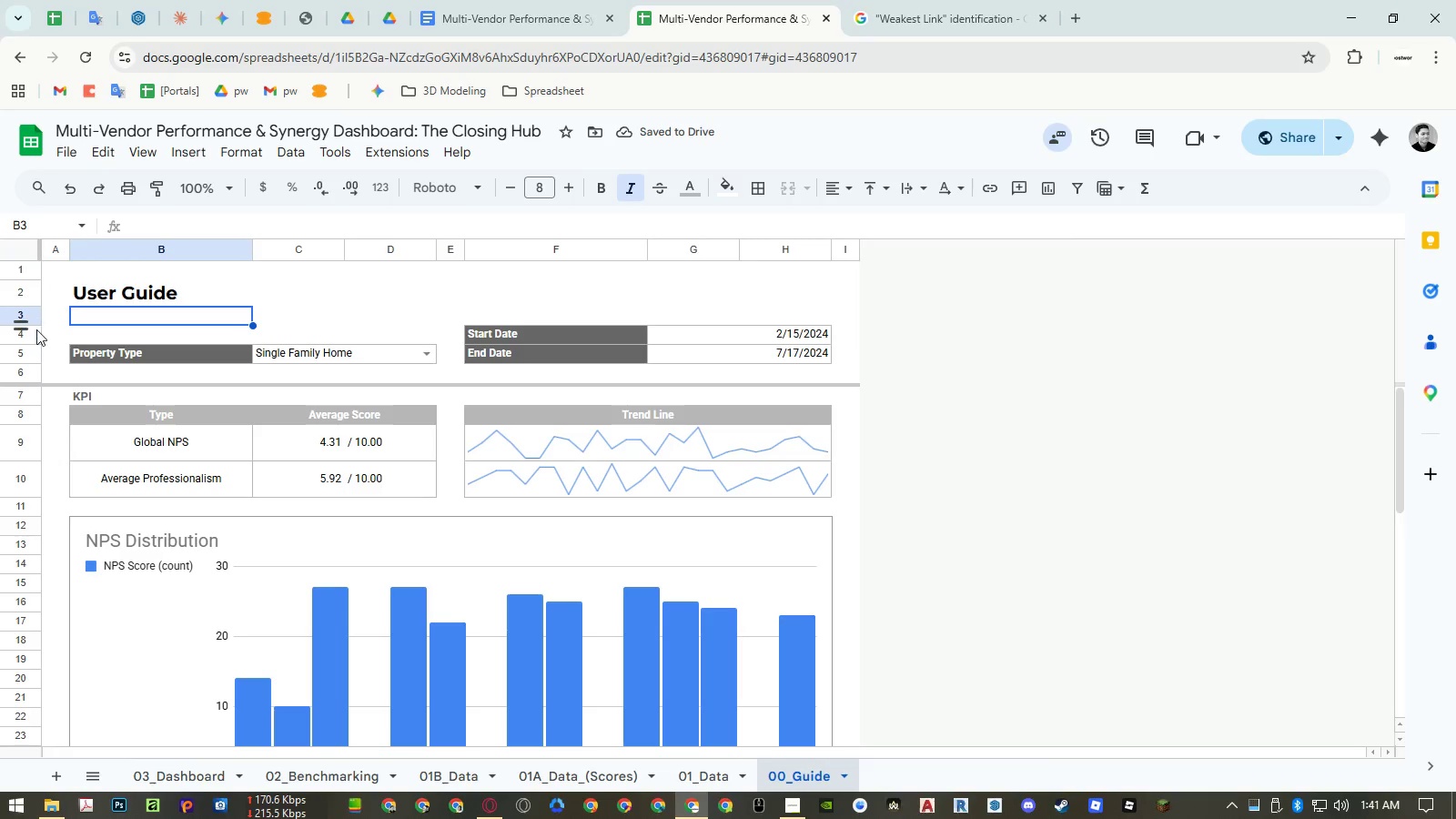 
wait(5.49)
 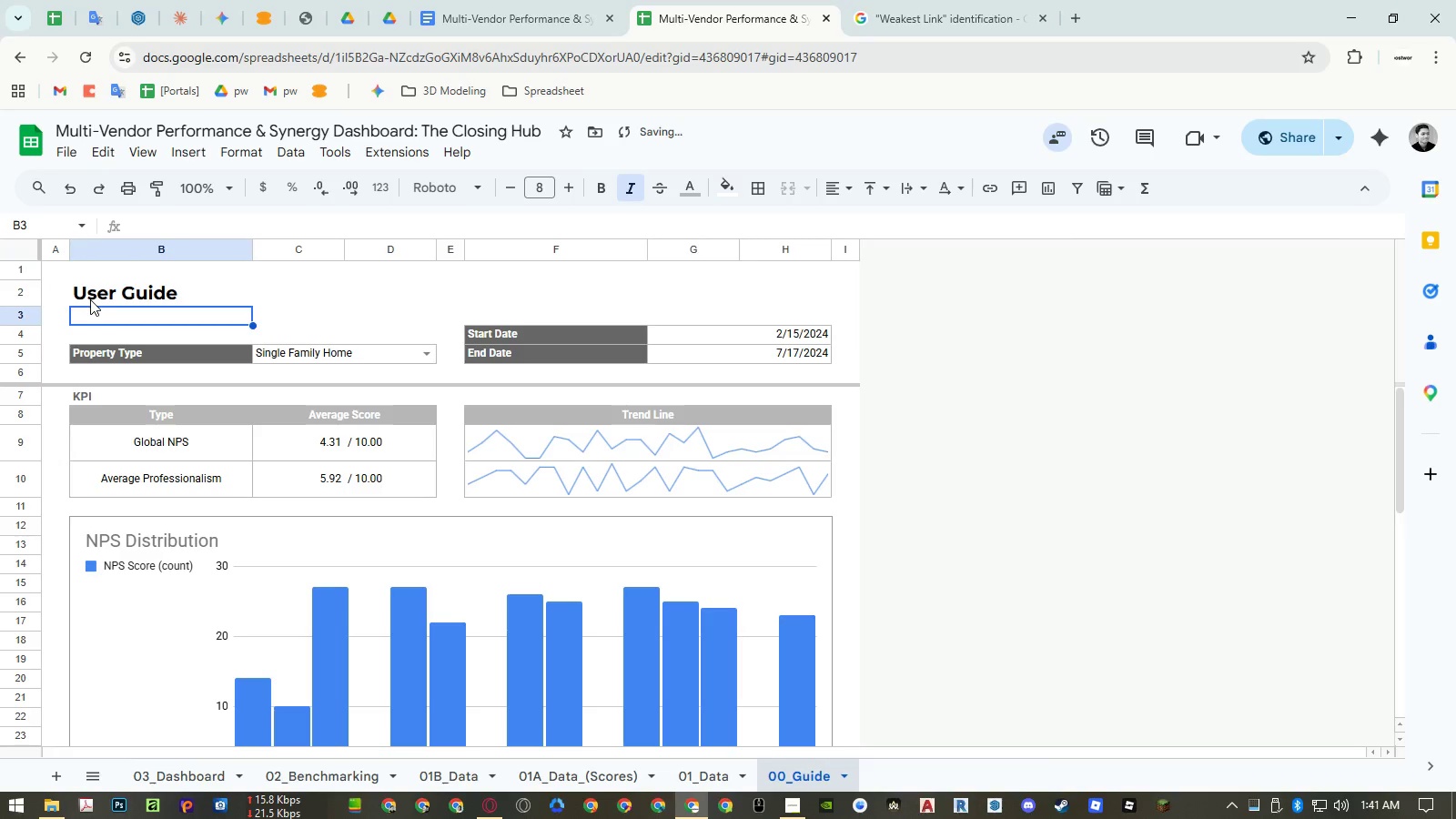 
left_click([19, 374])
 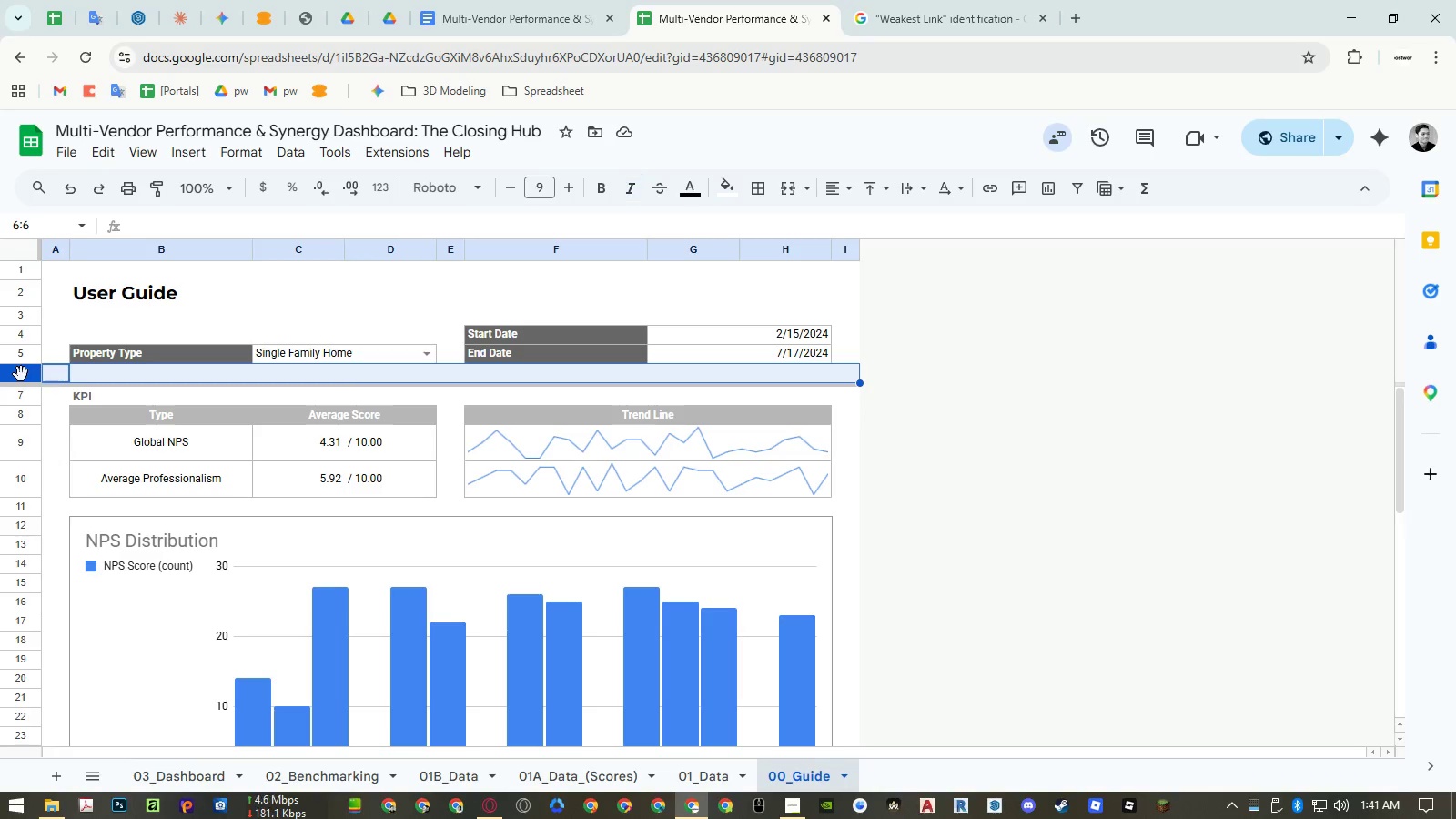 
key(Control+ControlLeft)
 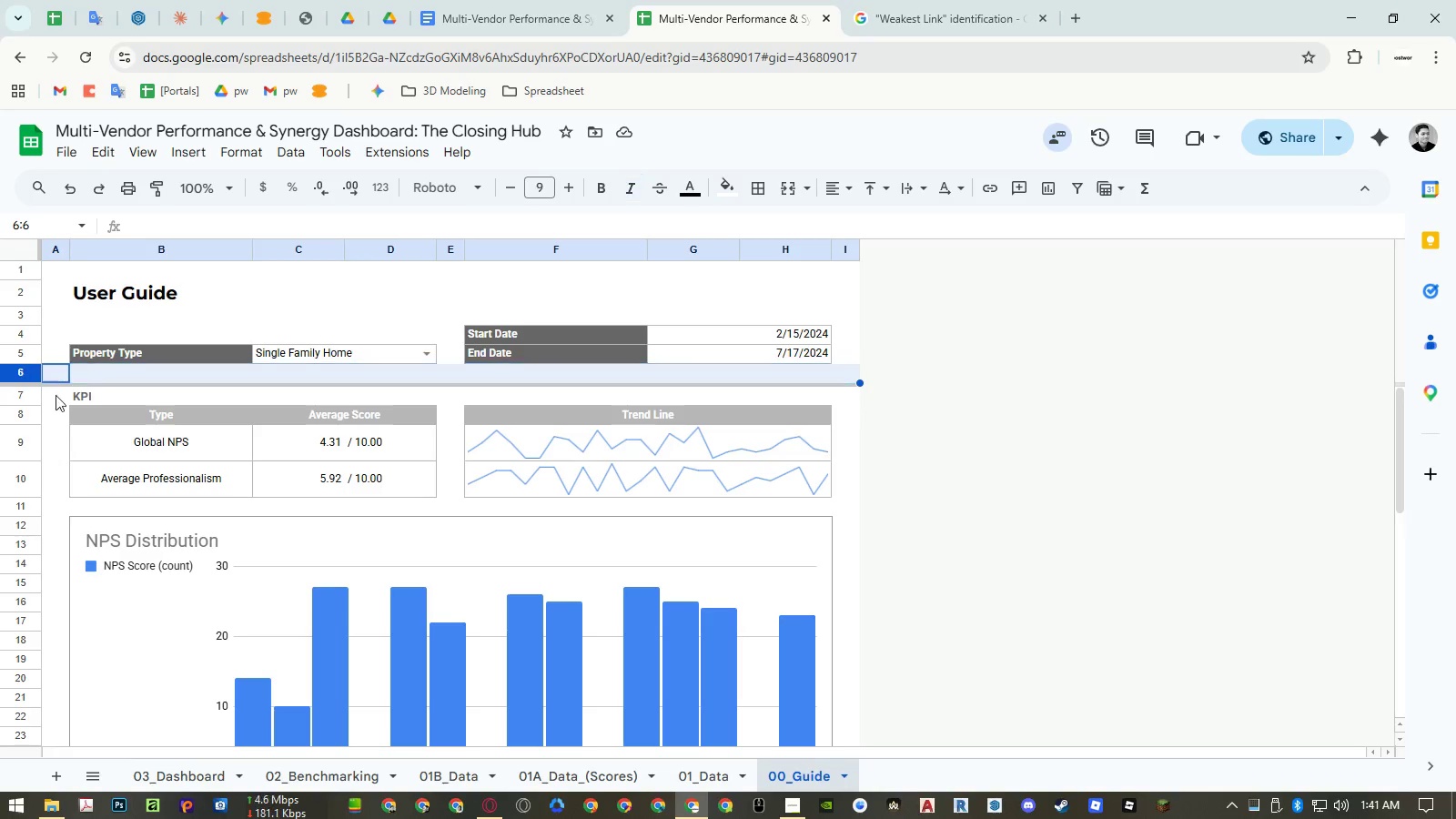 
key(Control+C)
 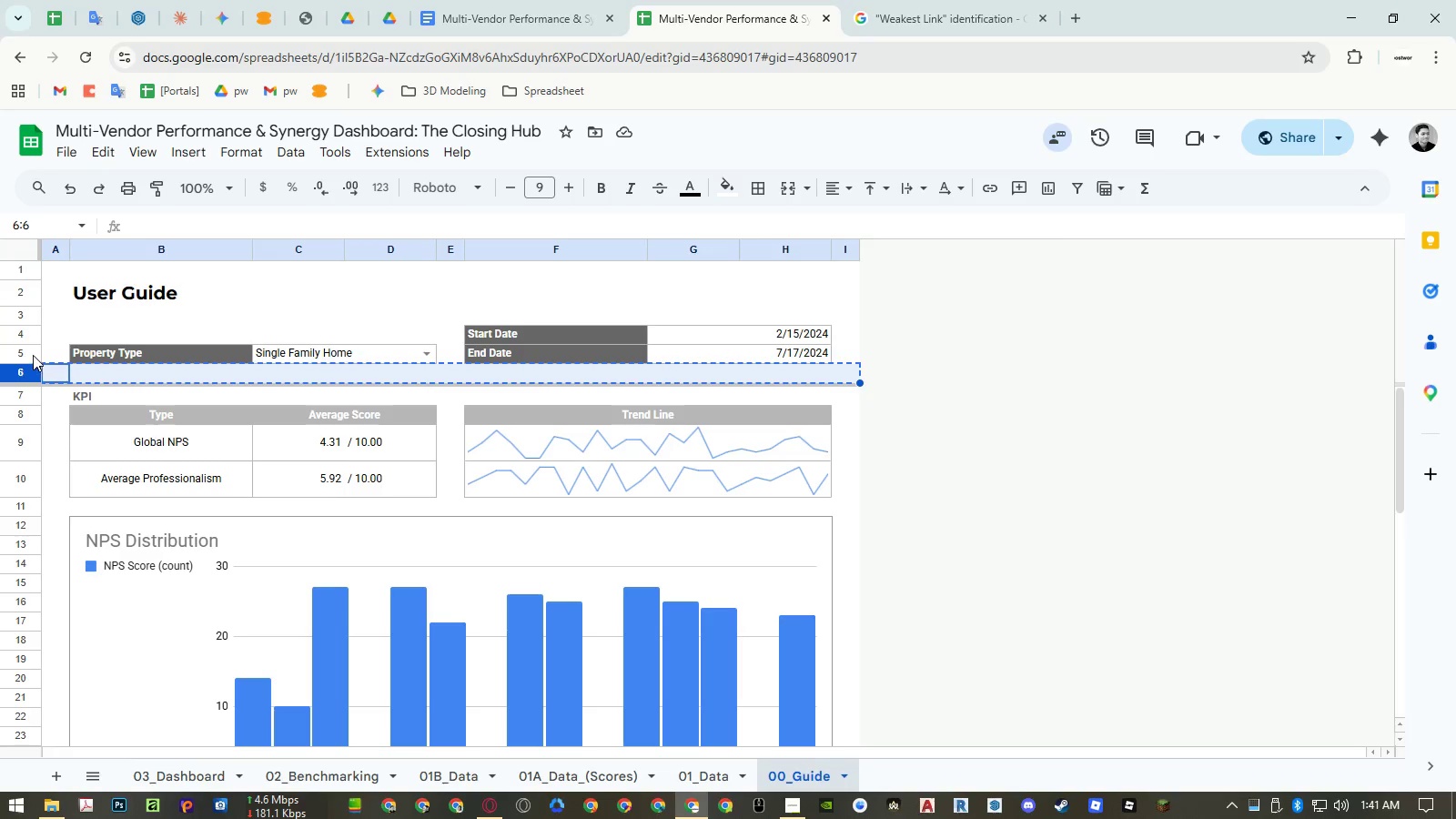 
left_click_drag(start_coordinate=[32, 355], to_coordinate=[26, 338])
 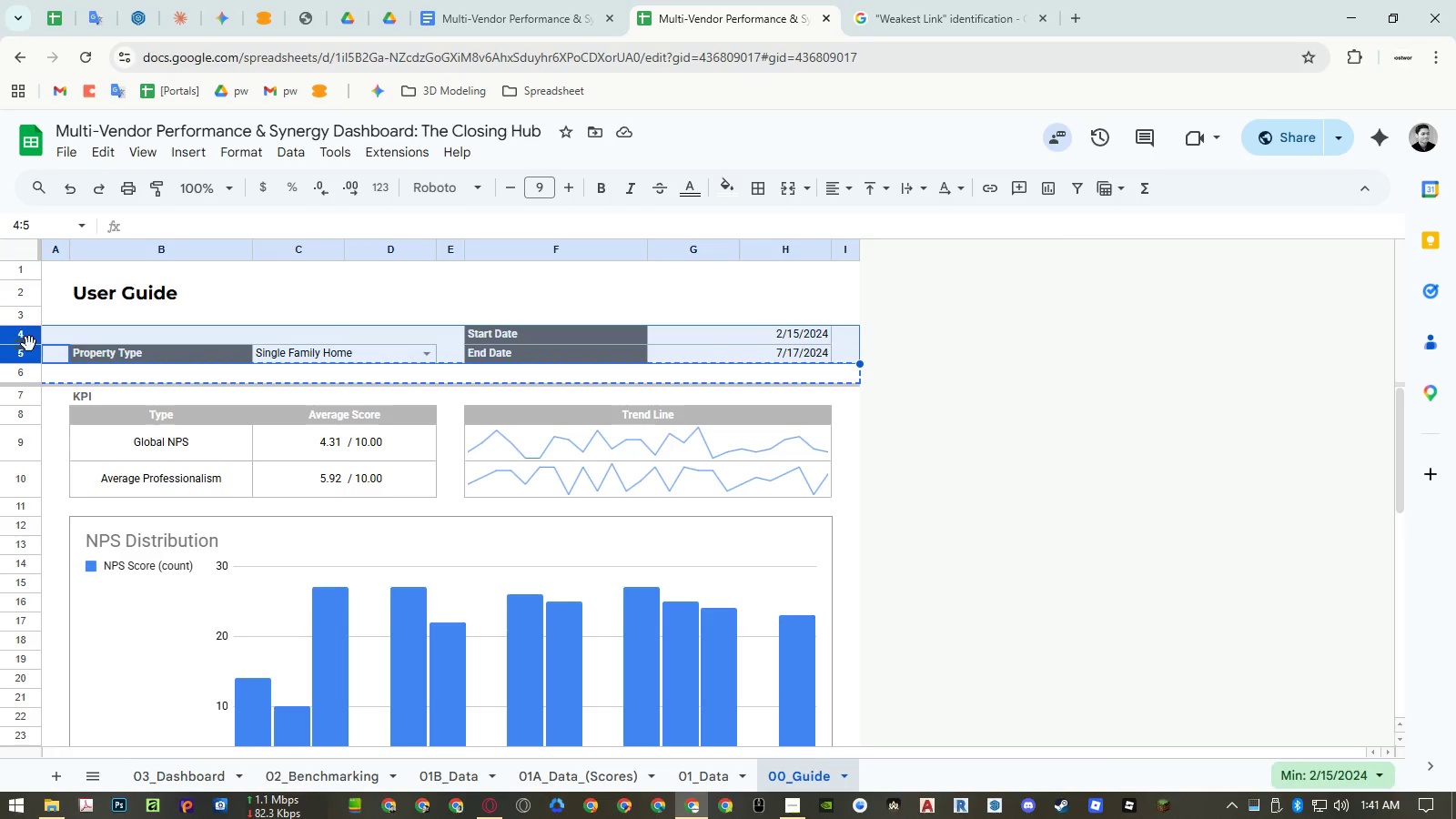 
key(Control+ControlLeft)
 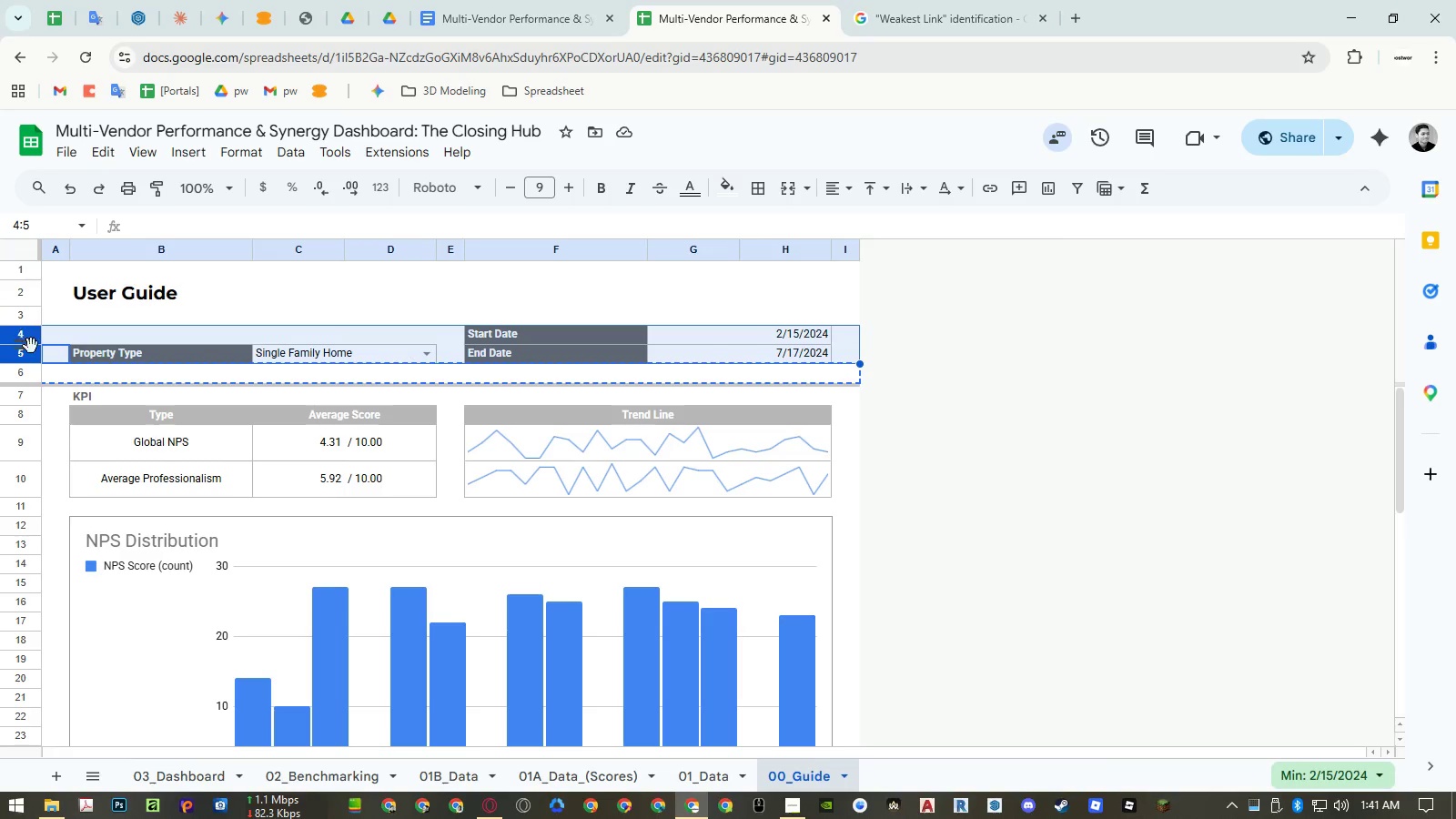 
key(Control+V)
 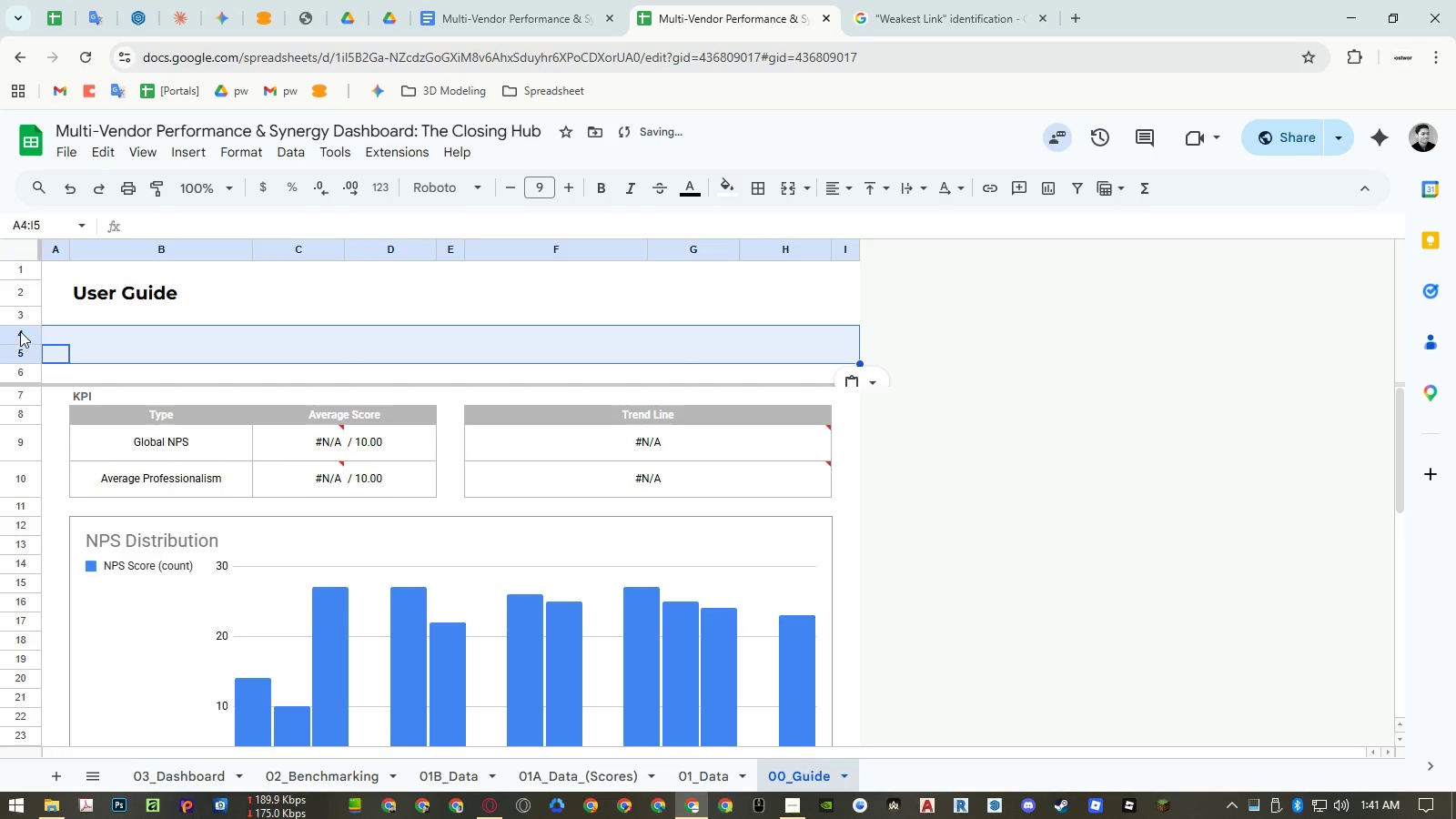 
left_click([16, 332])
 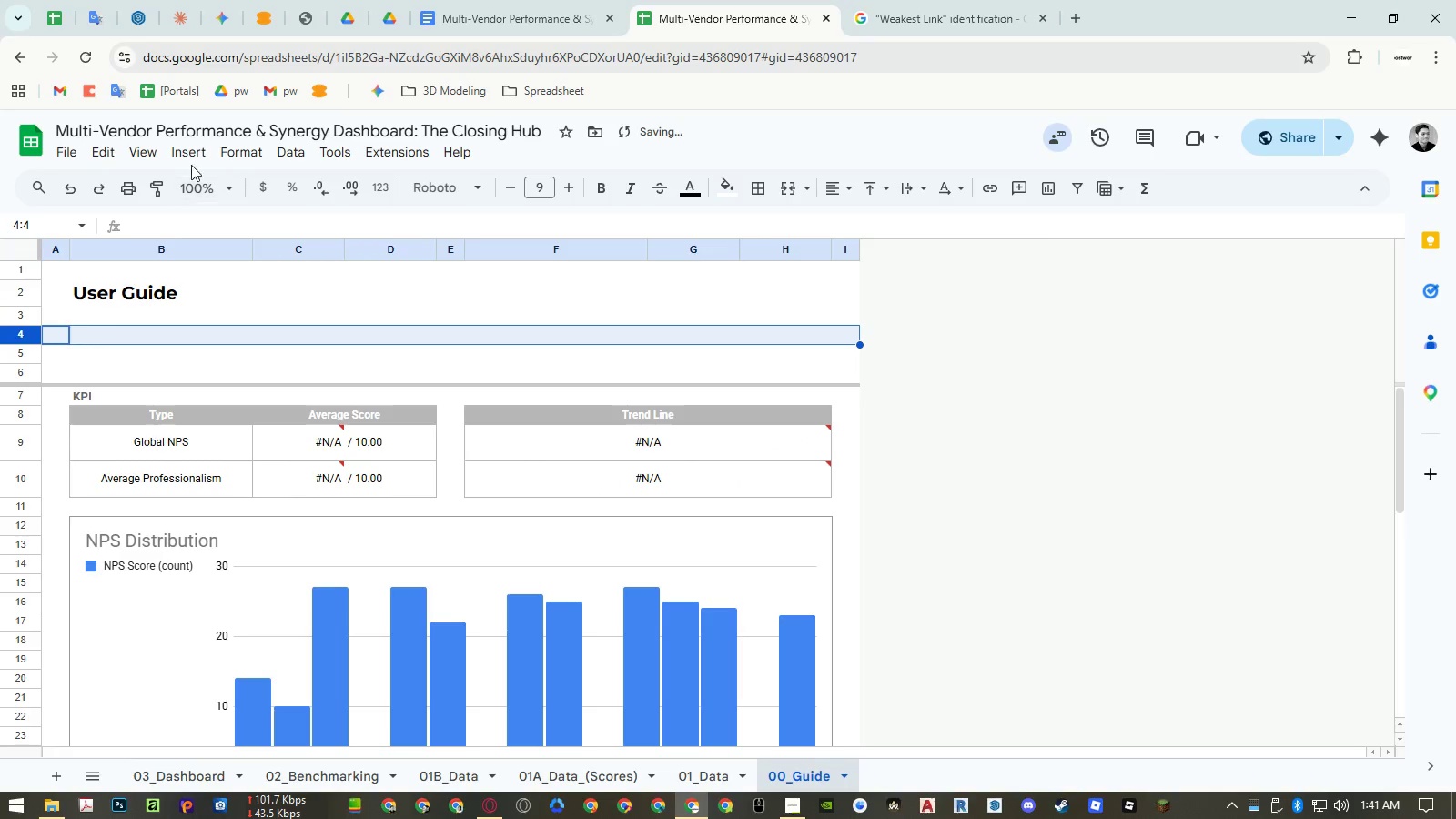 
left_click([148, 152])
 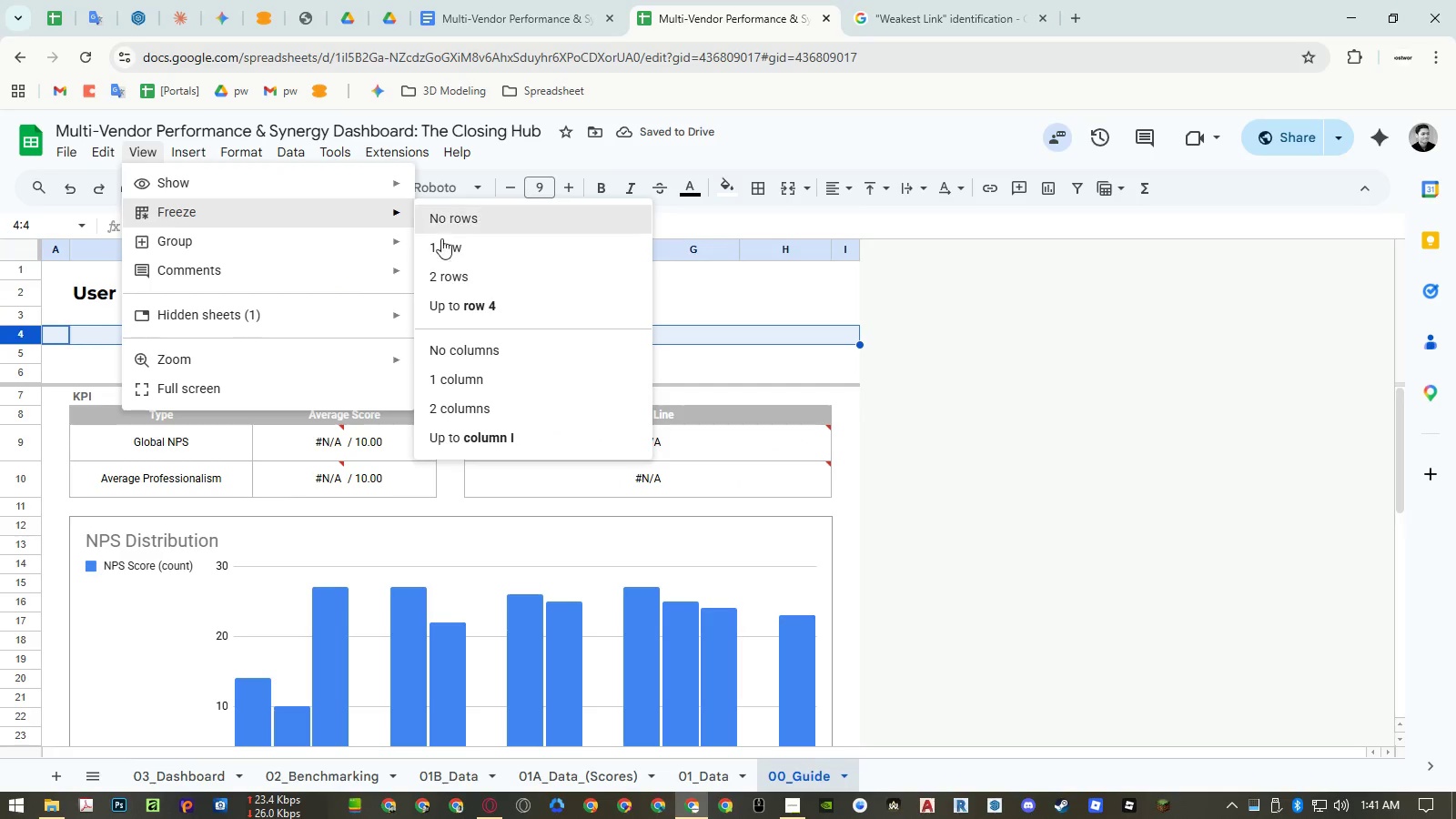 
left_click([474, 307])
 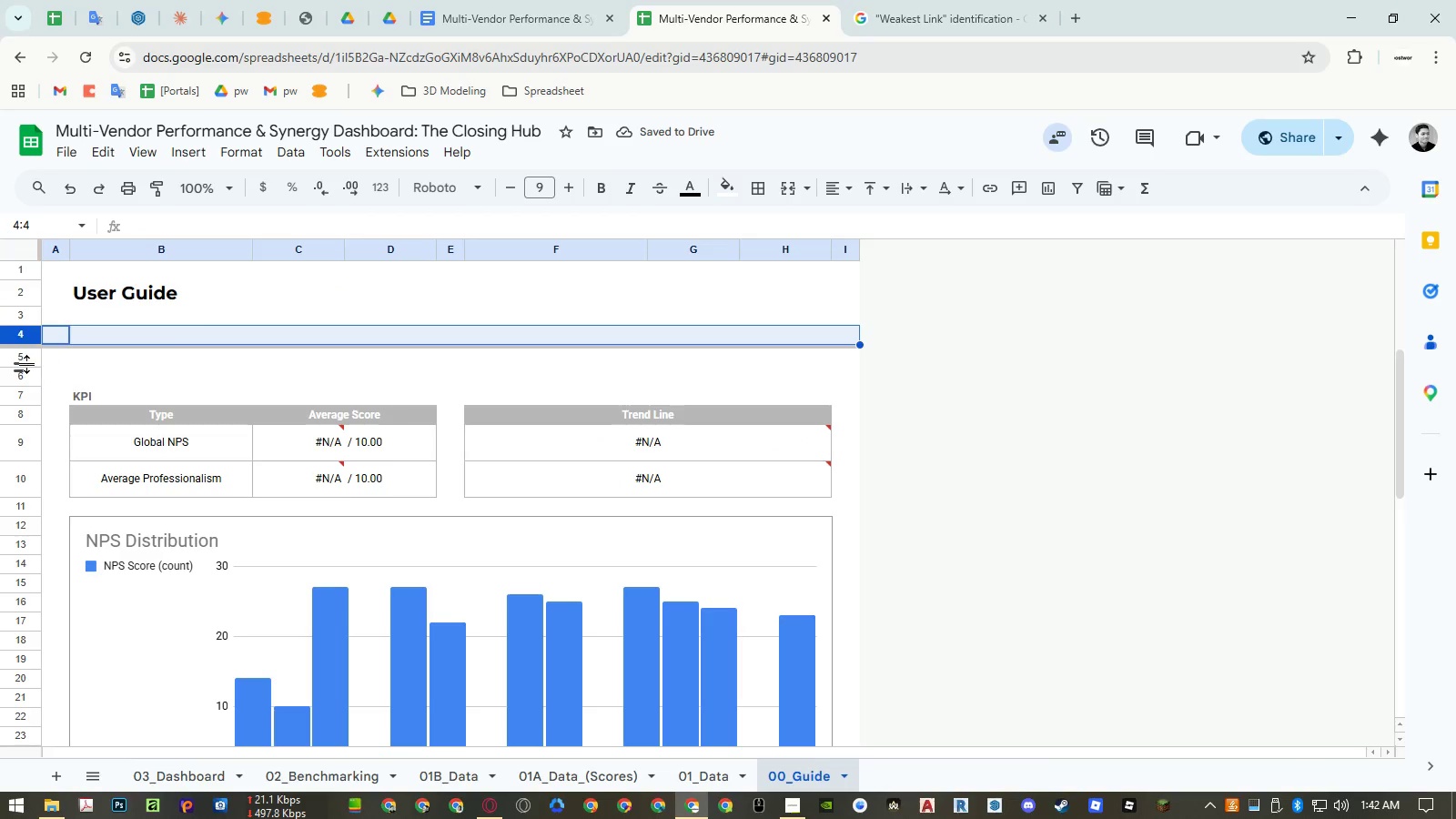 
left_click([193, 544])
 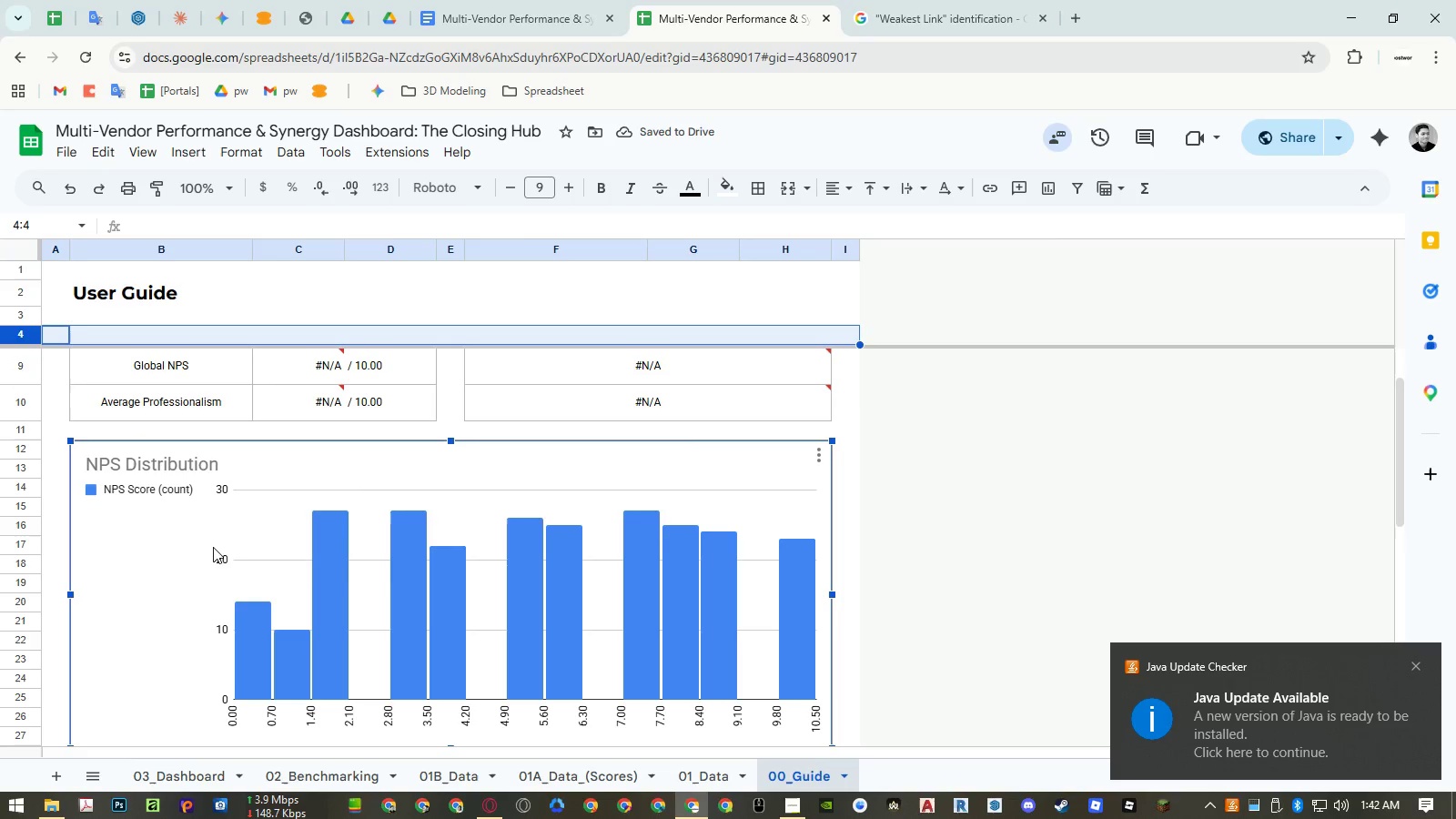 
key(Delete)
 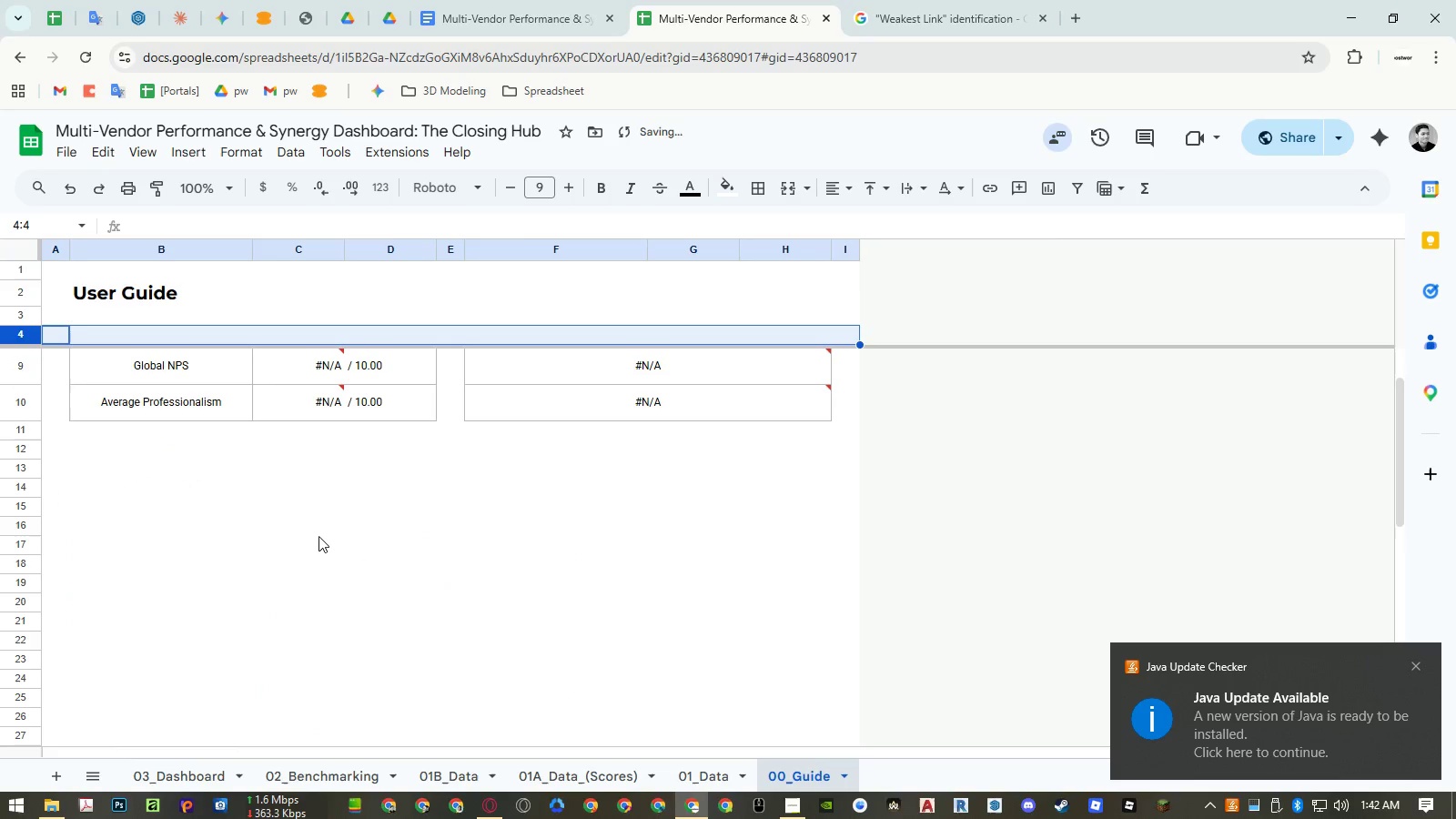 
scroll: coordinate [317, 535], scroll_direction: down, amount: 6.0
 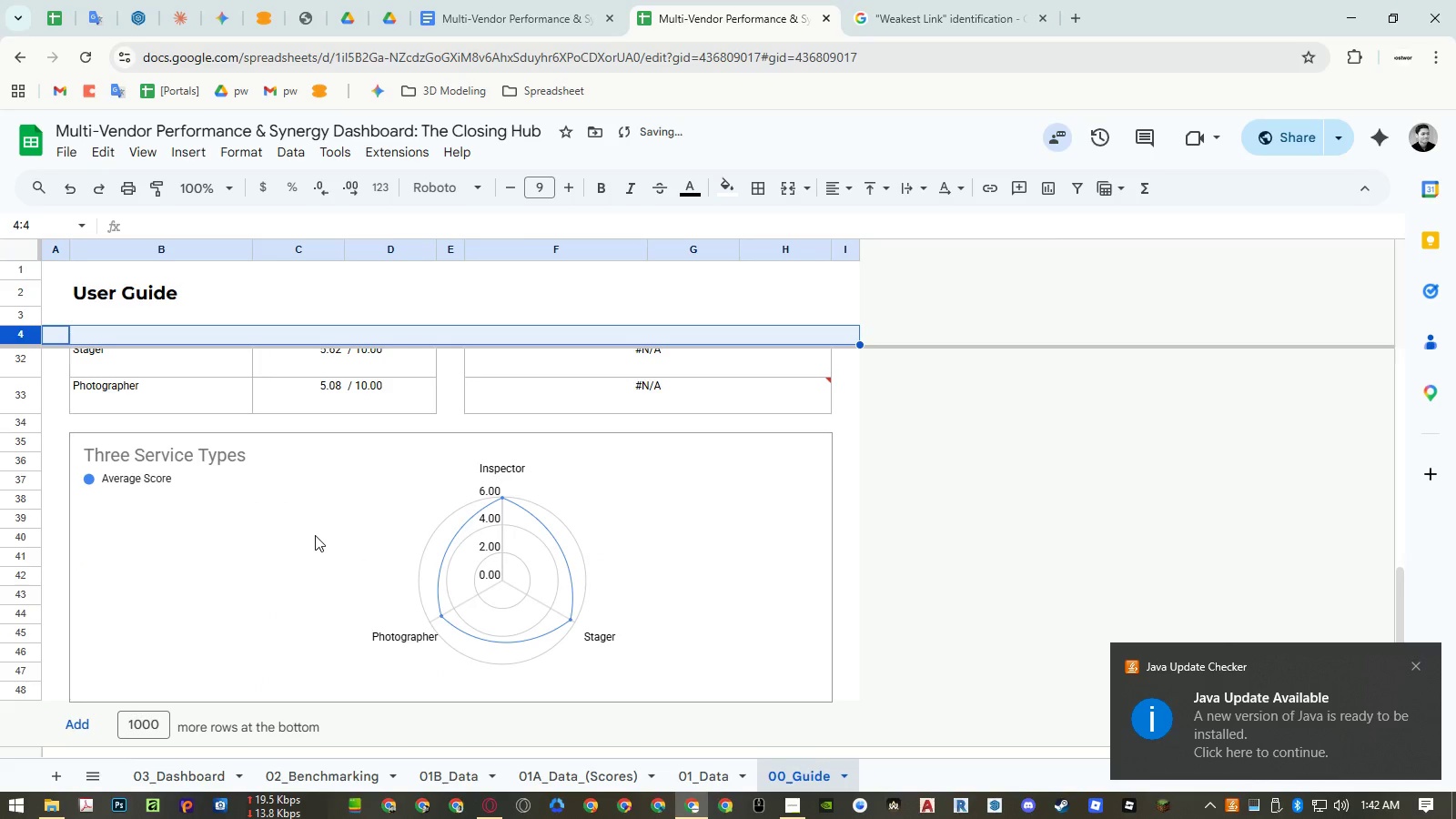 
left_click([301, 522])
 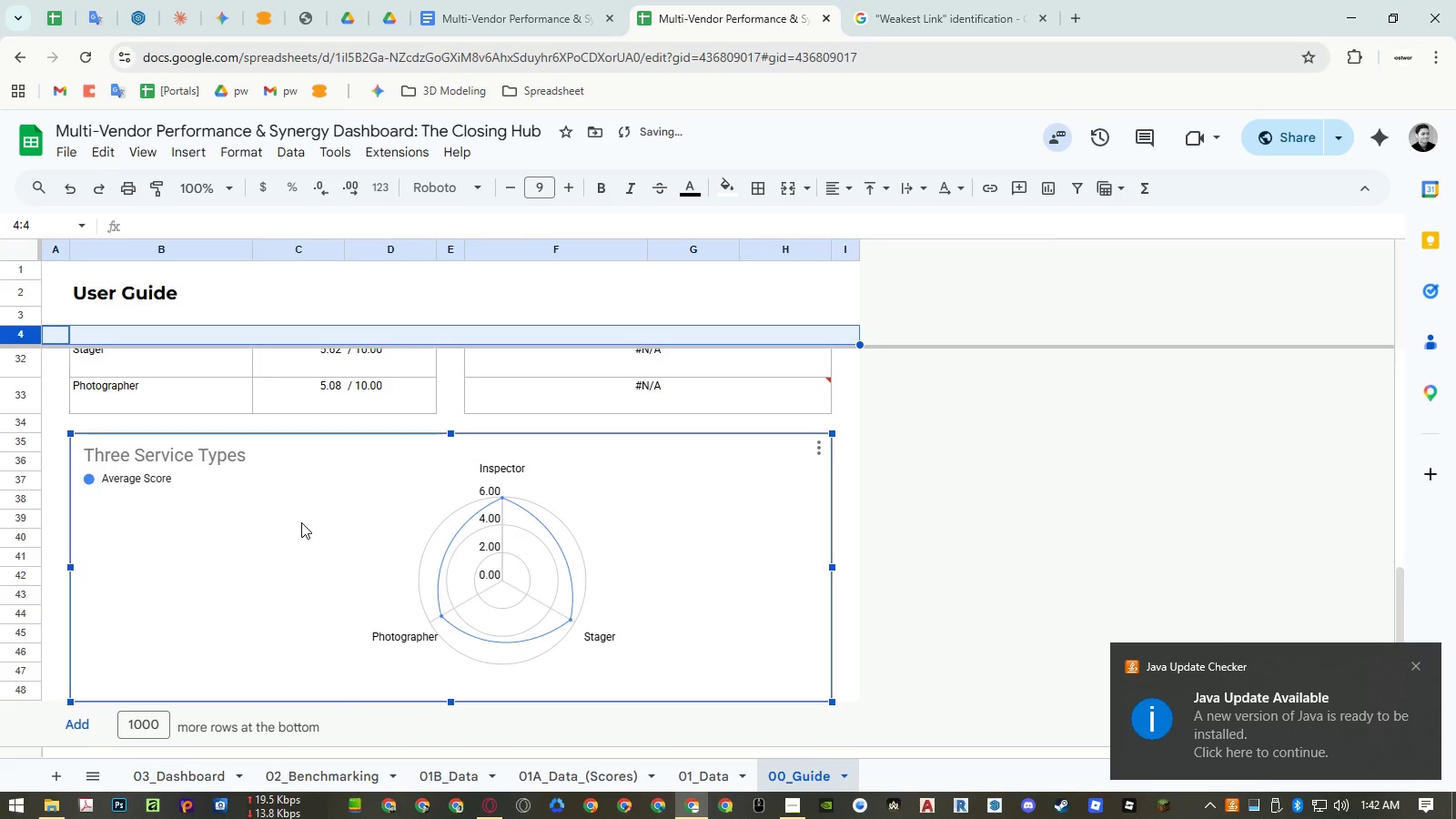 
key(Delete)
 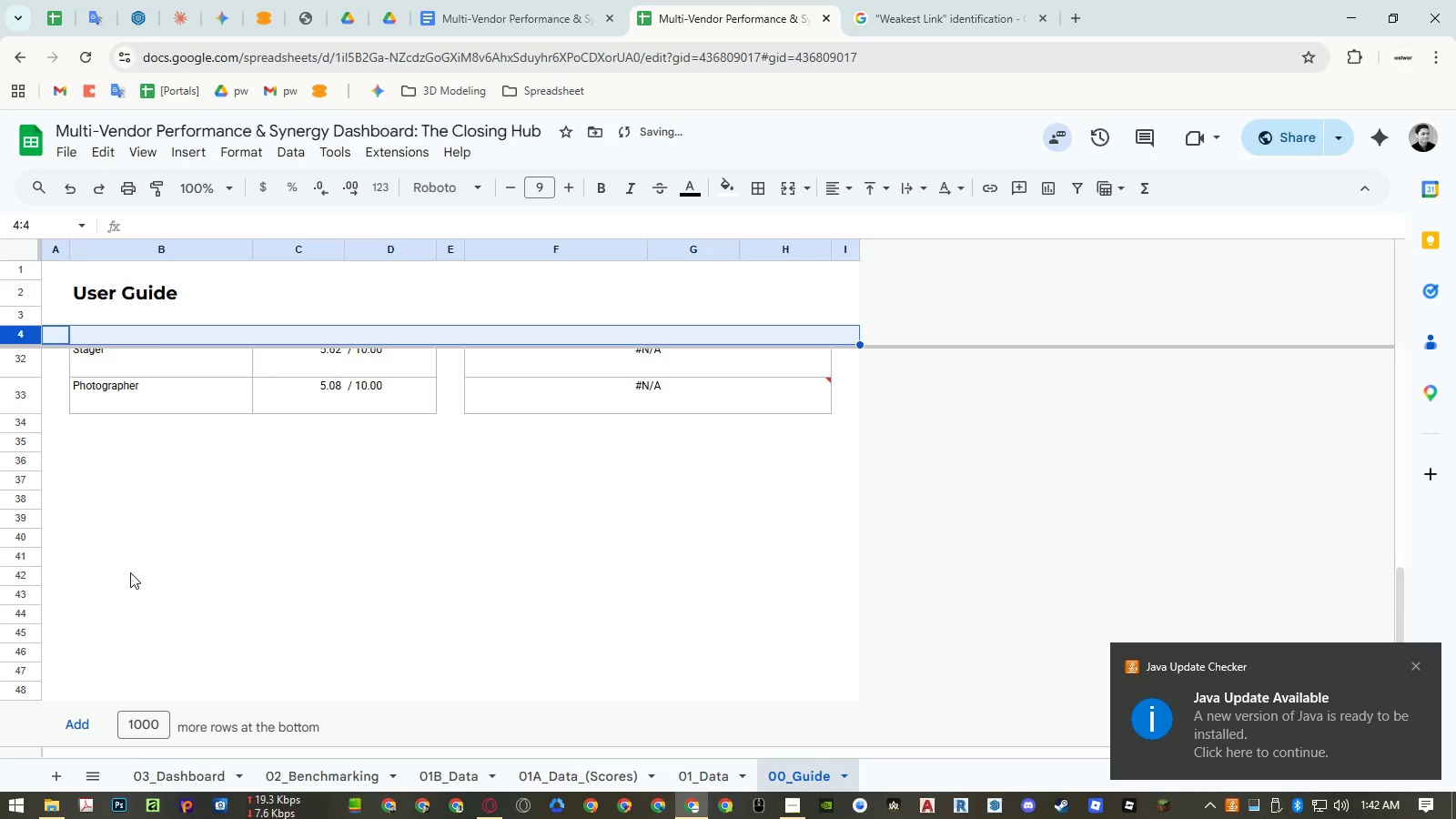 
scroll: coordinate [118, 565], scroll_direction: up, amount: 1.0
 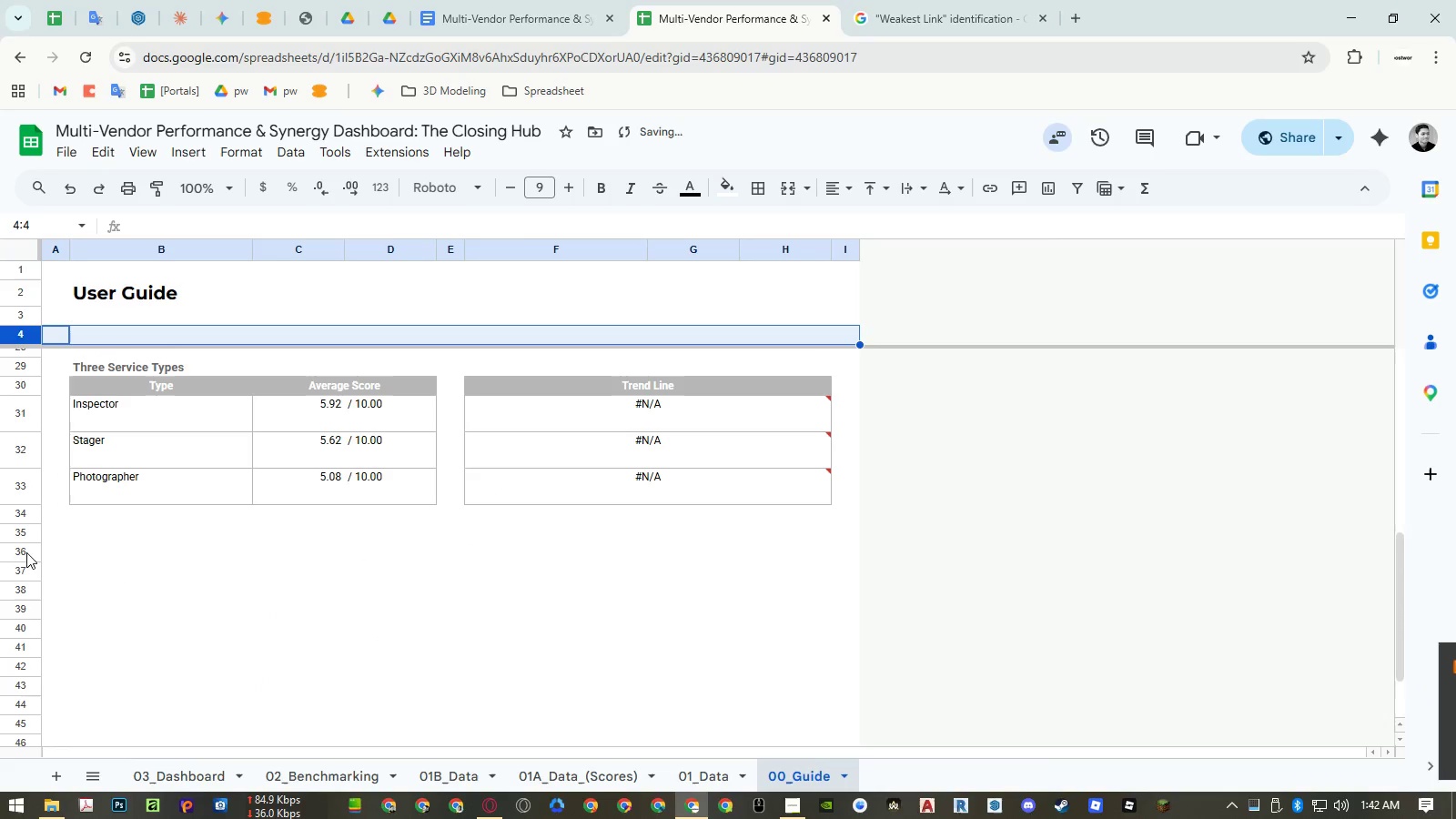 
left_click([25, 551])
 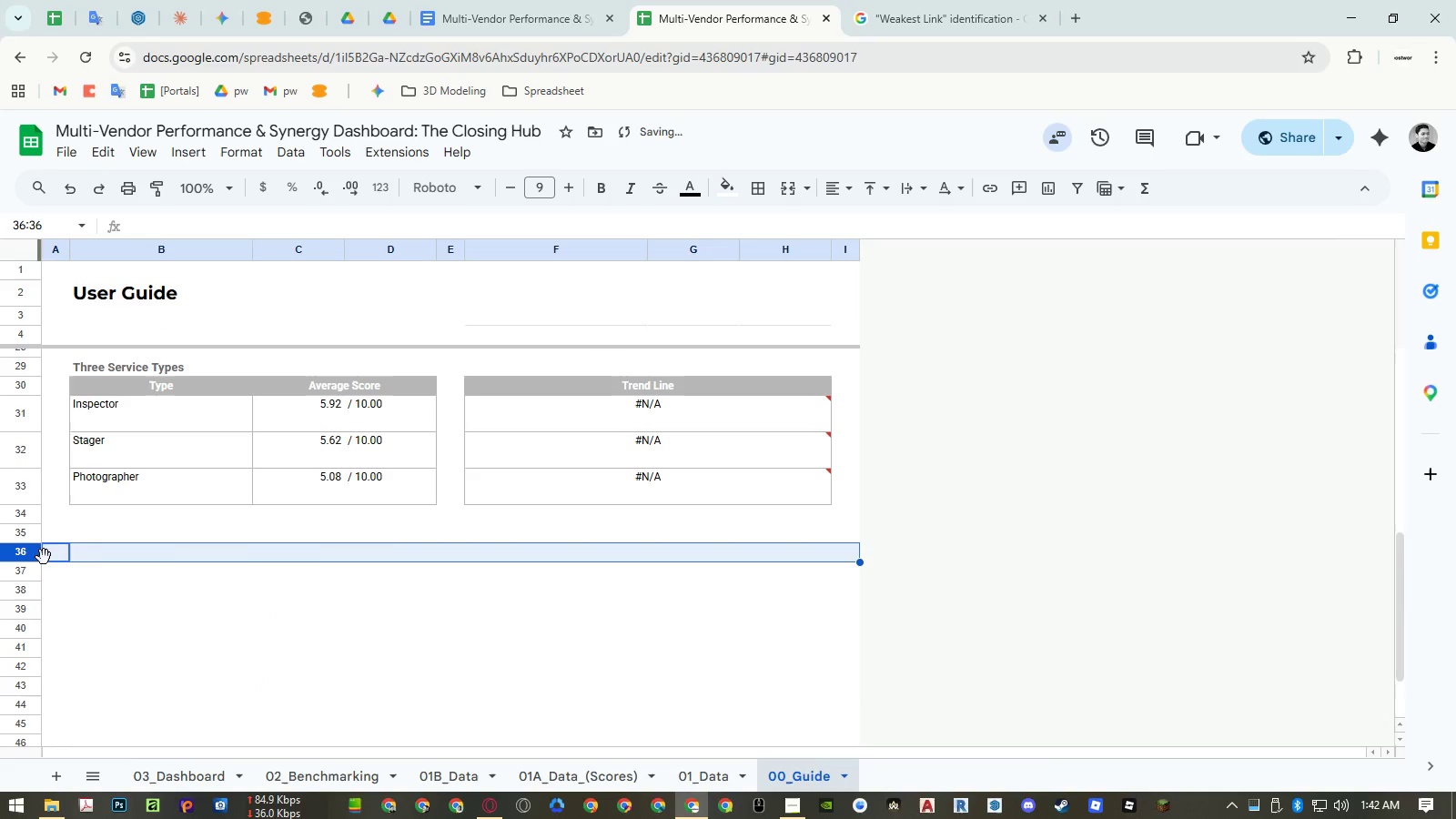 
key(Control+ControlLeft)
 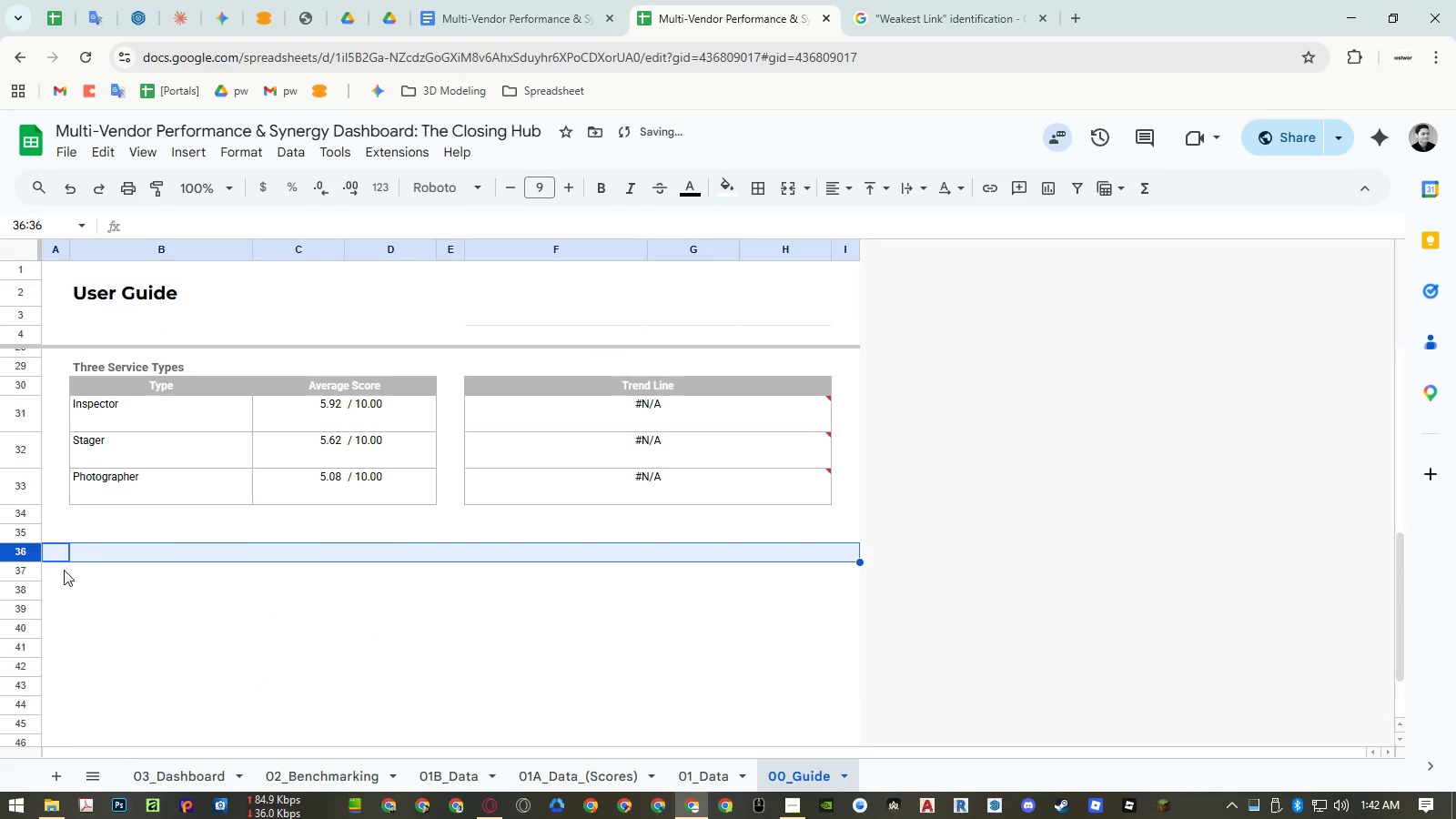 
key(Control+C)
 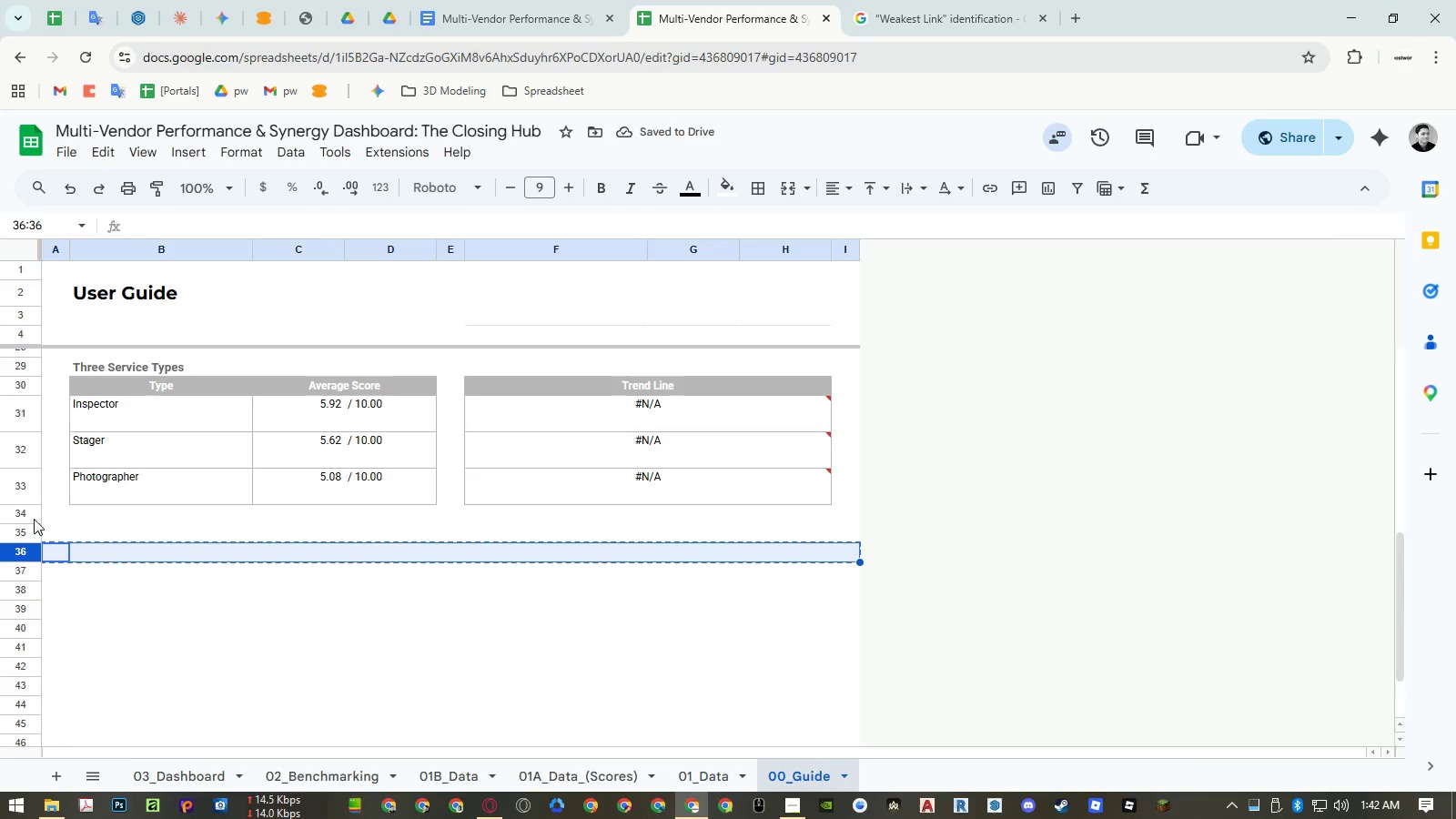 
left_click_drag(start_coordinate=[29, 518], to_coordinate=[33, 489])
 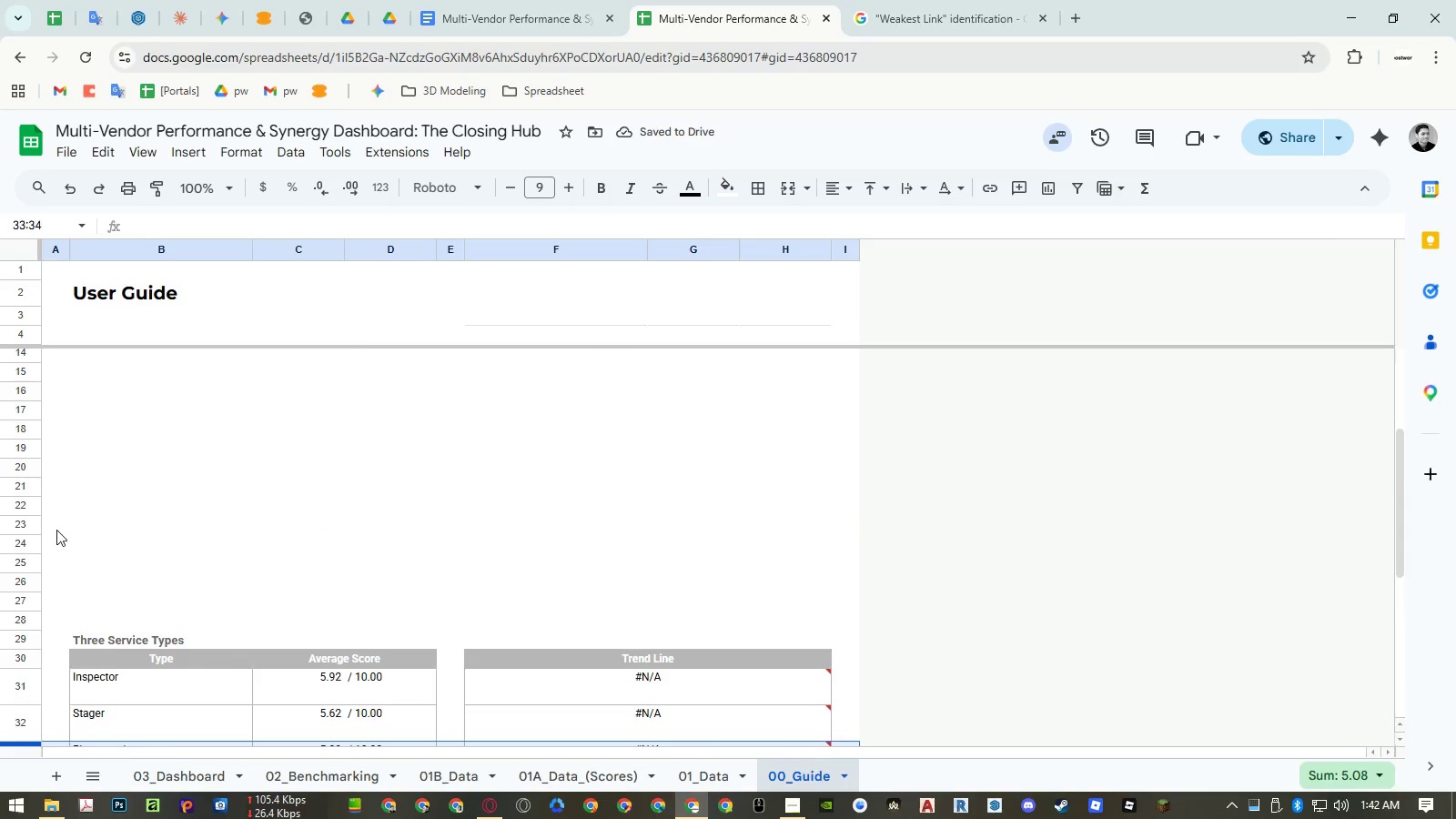 
scroll: coordinate [33, 489], scroll_direction: up, amount: 3.0
 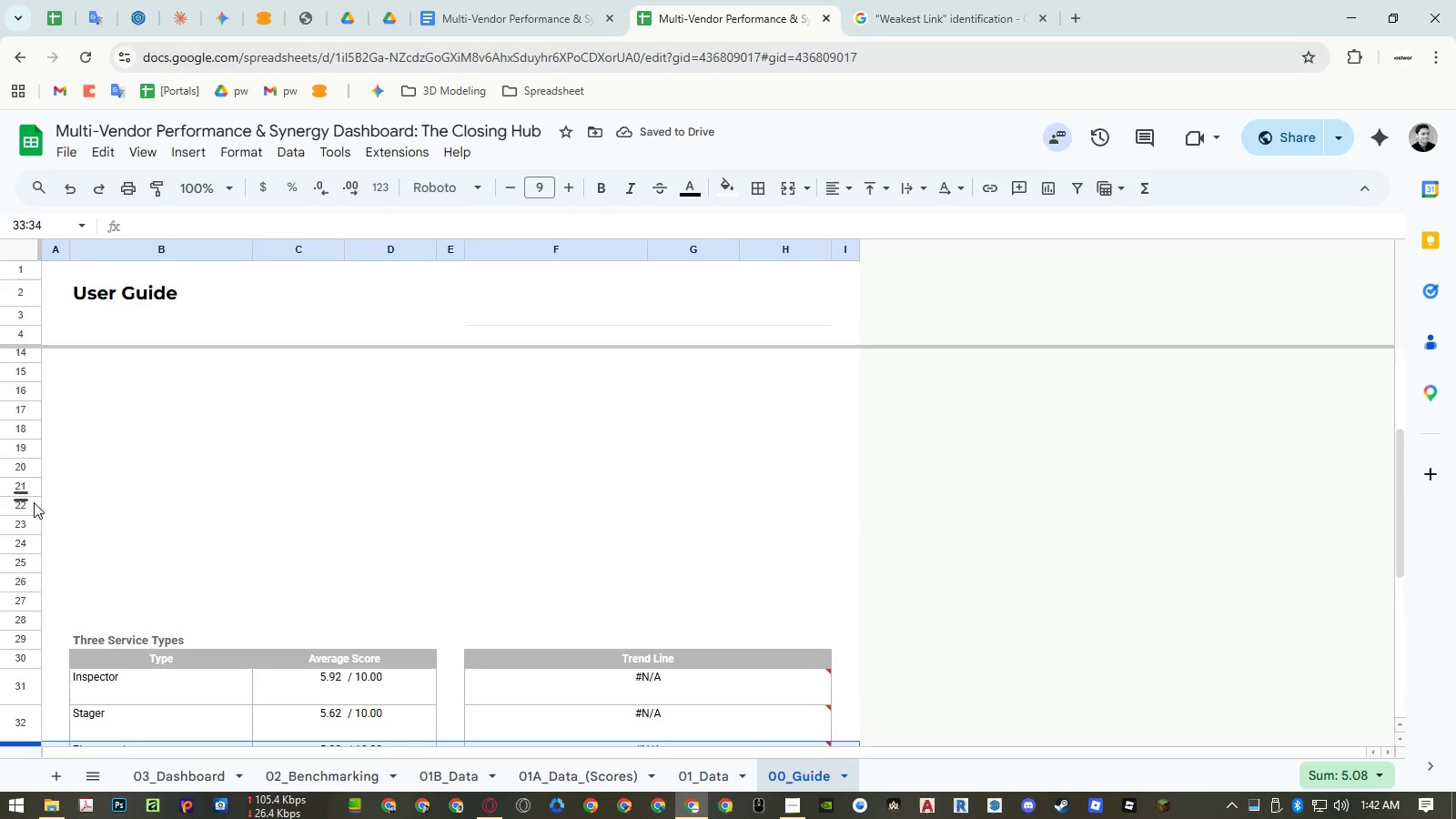 
scroll: coordinate [46, 527], scroll_direction: down, amount: 2.0
 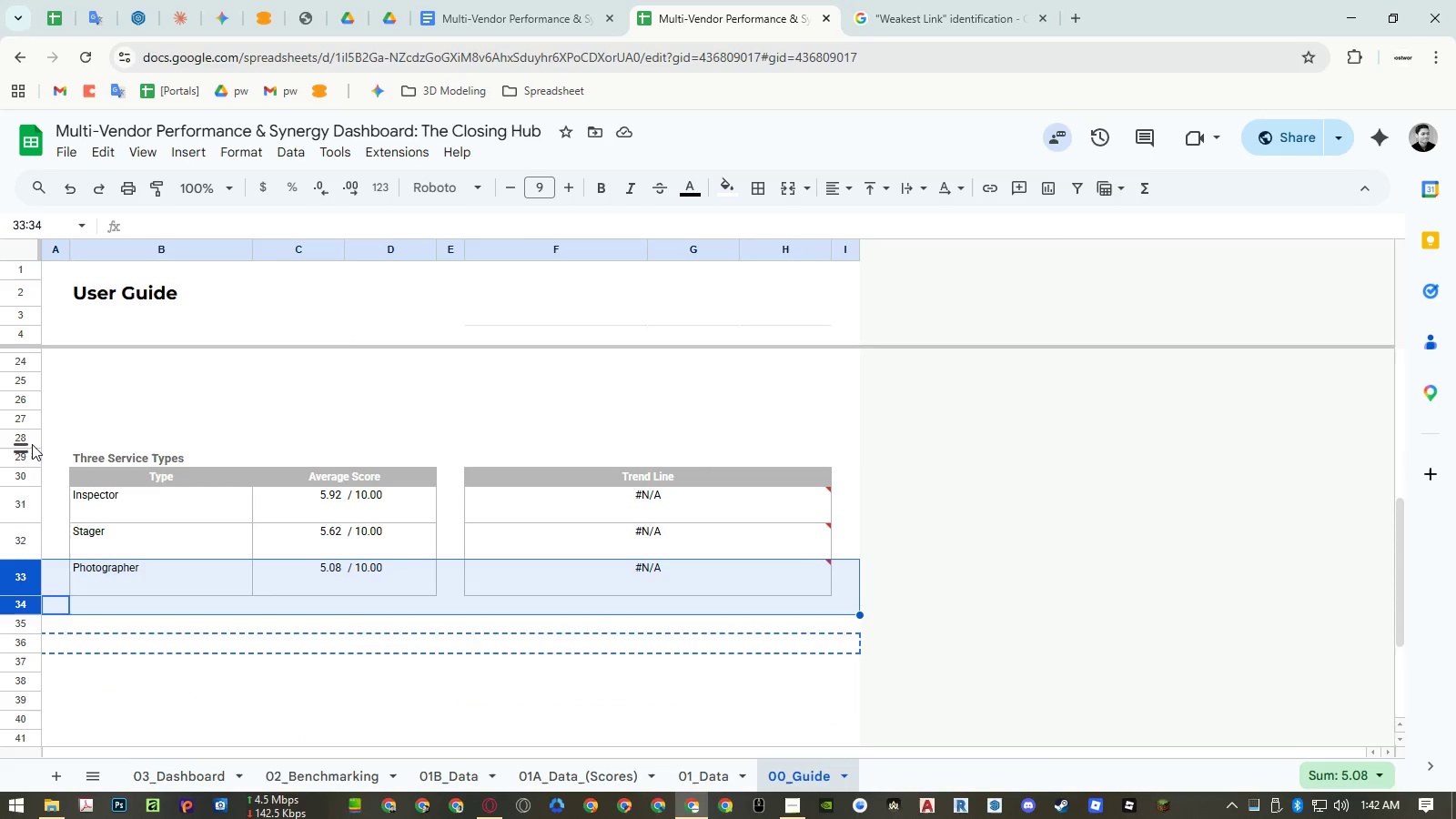 
left_click_drag(start_coordinate=[32, 442], to_coordinate=[26, 612])
 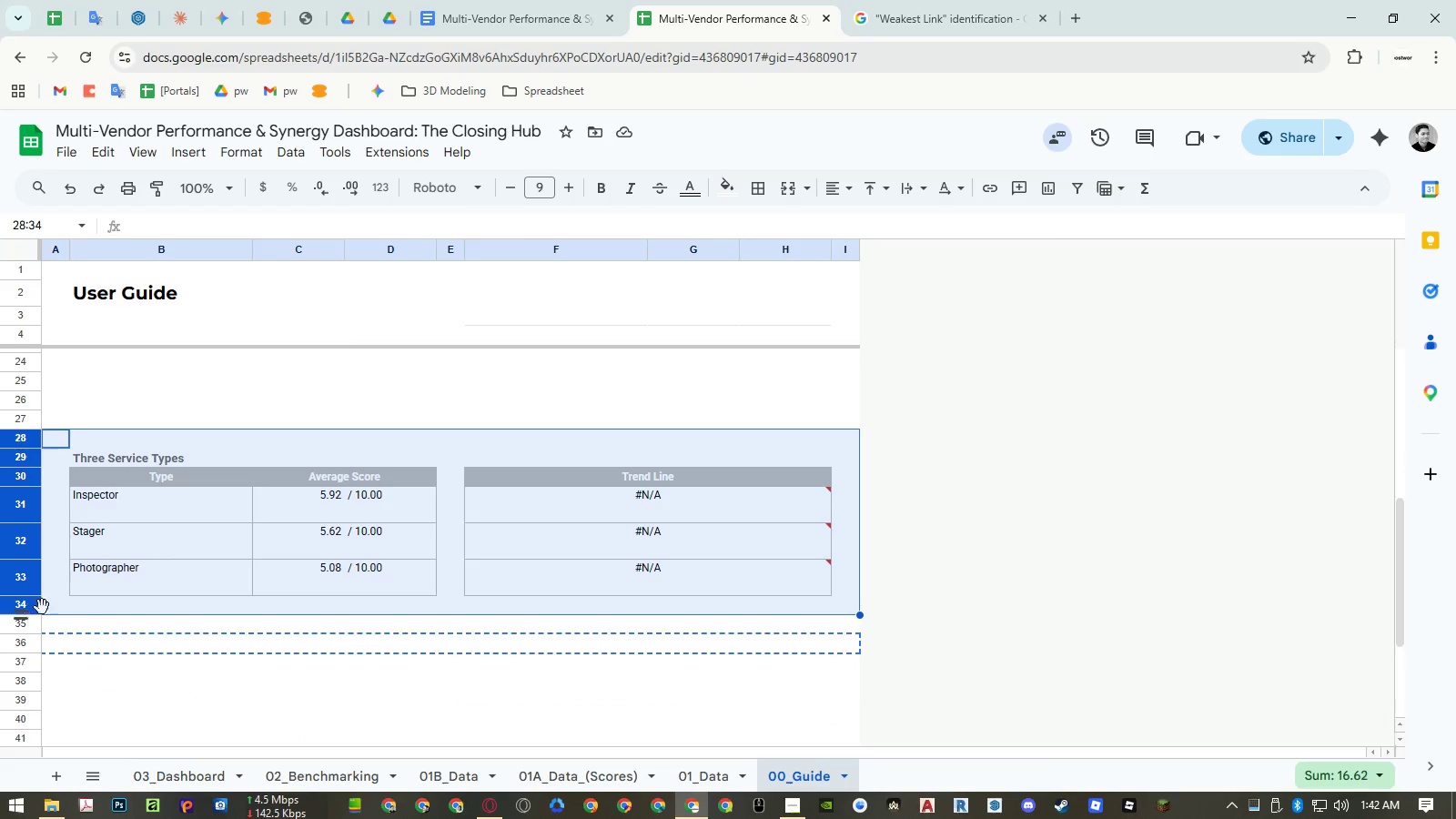 
key(Control+ControlLeft)
 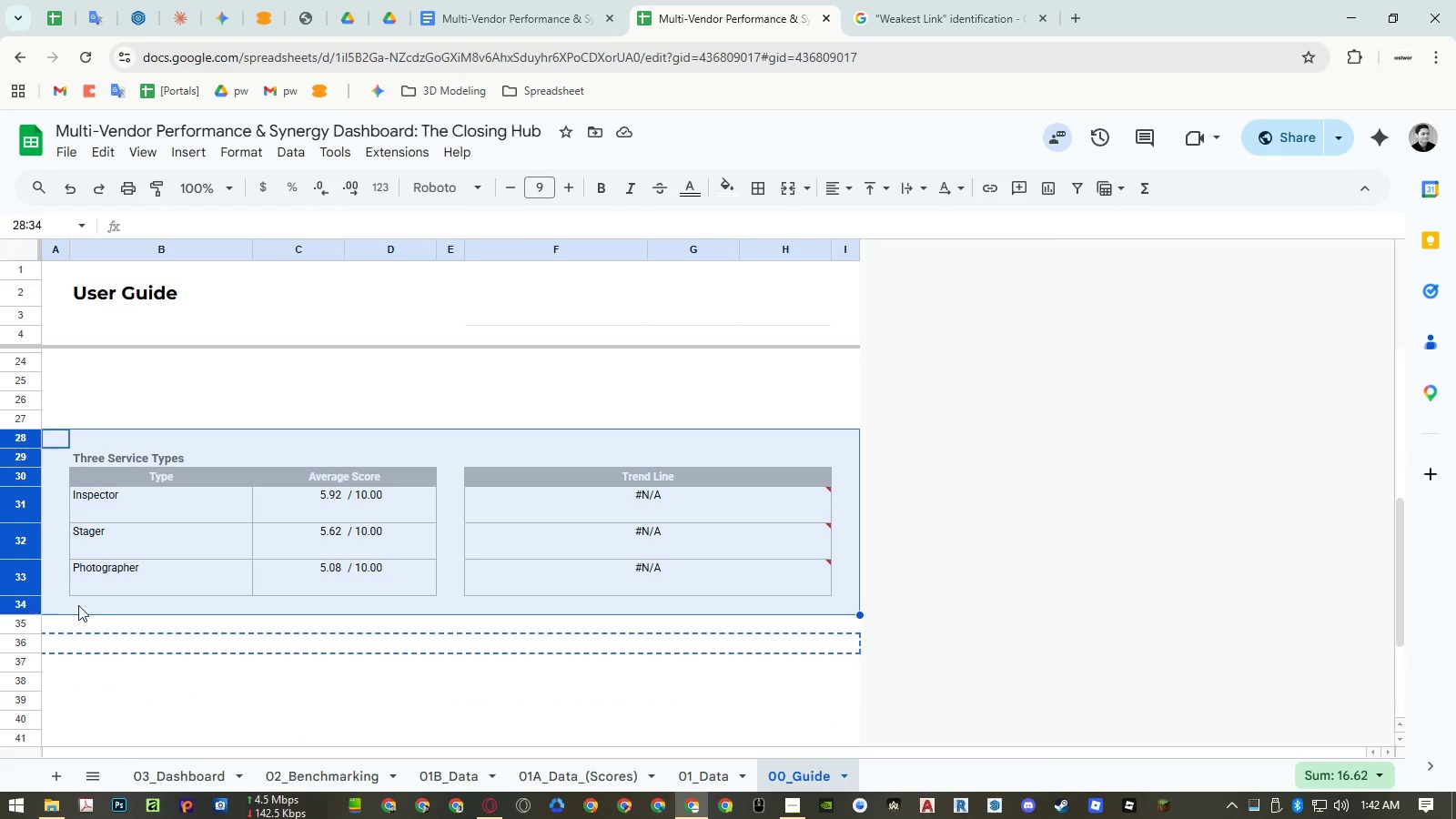 
key(Control+V)
 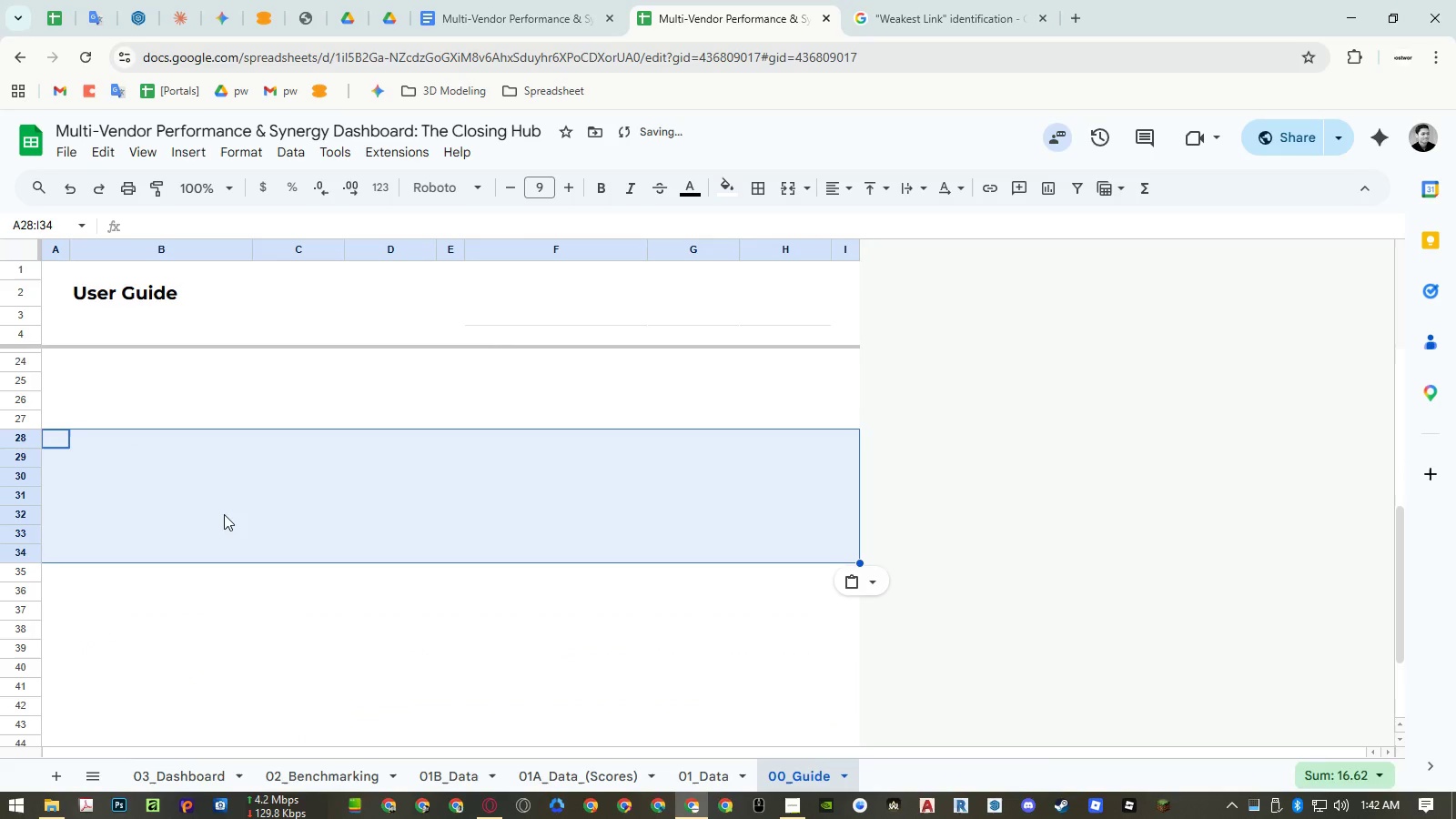 
scroll: coordinate [207, 506], scroll_direction: up, amount: 6.0
 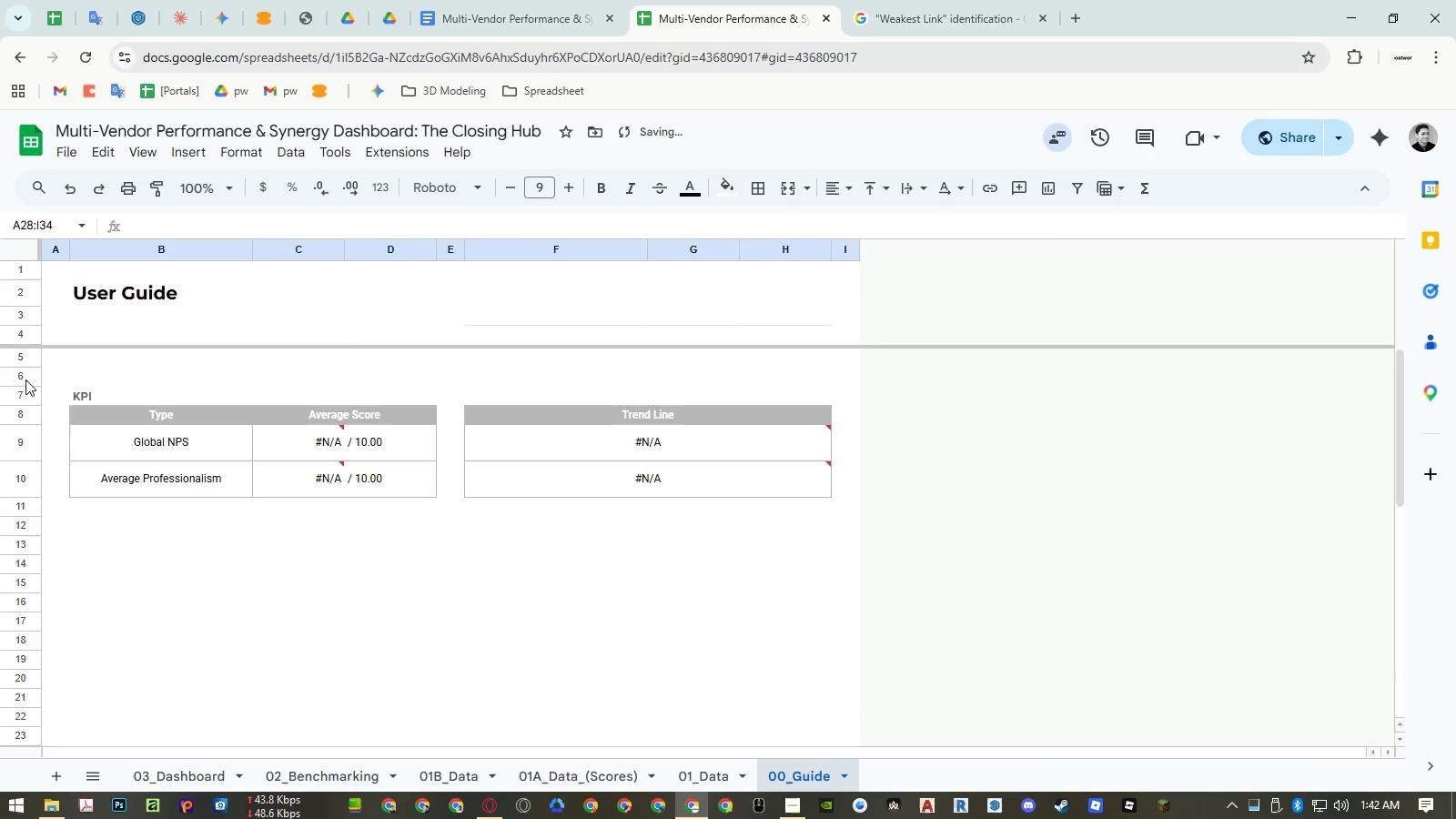 
left_click_drag(start_coordinate=[25, 377], to_coordinate=[41, 529])
 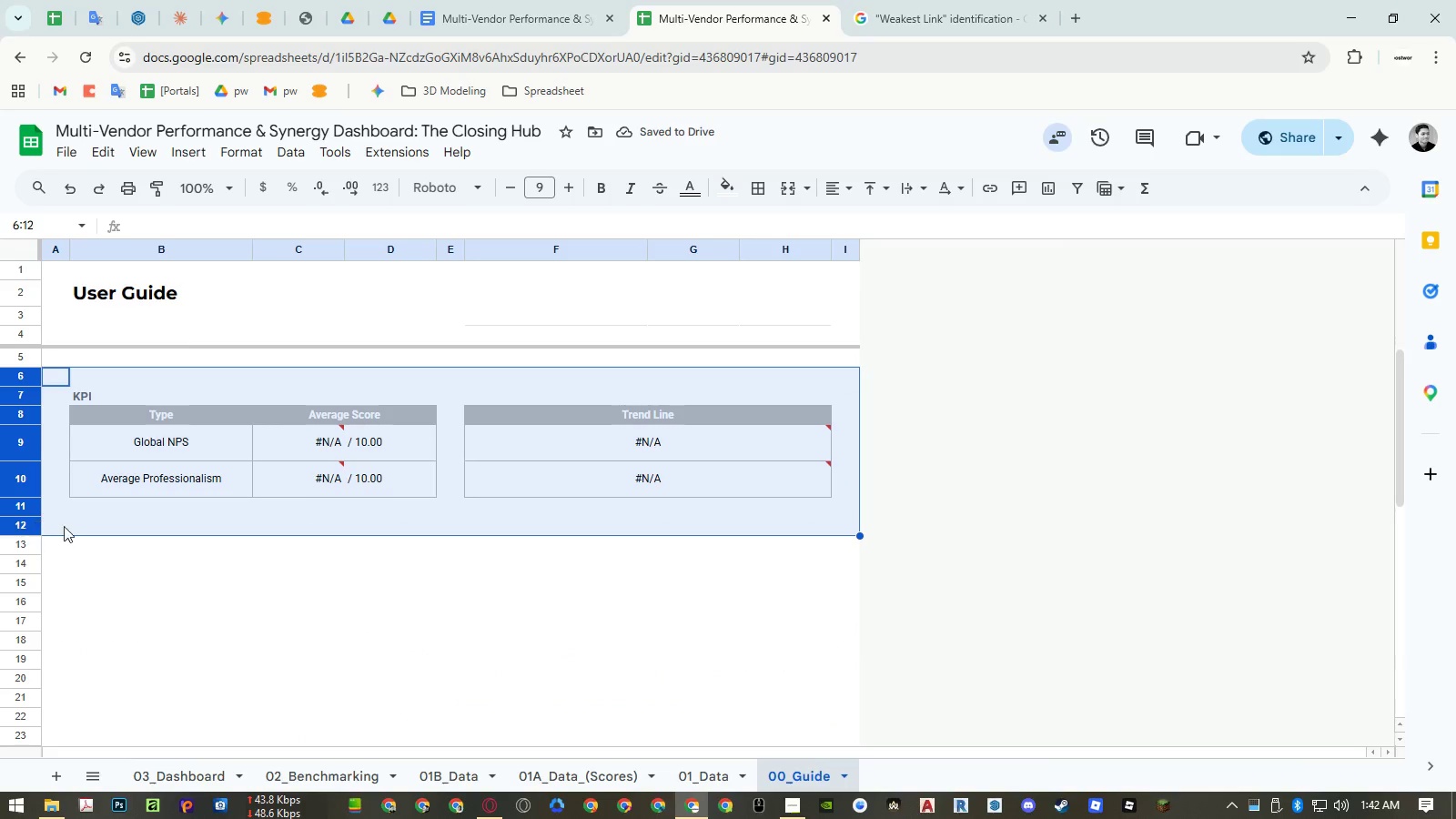 
key(Control+ControlLeft)
 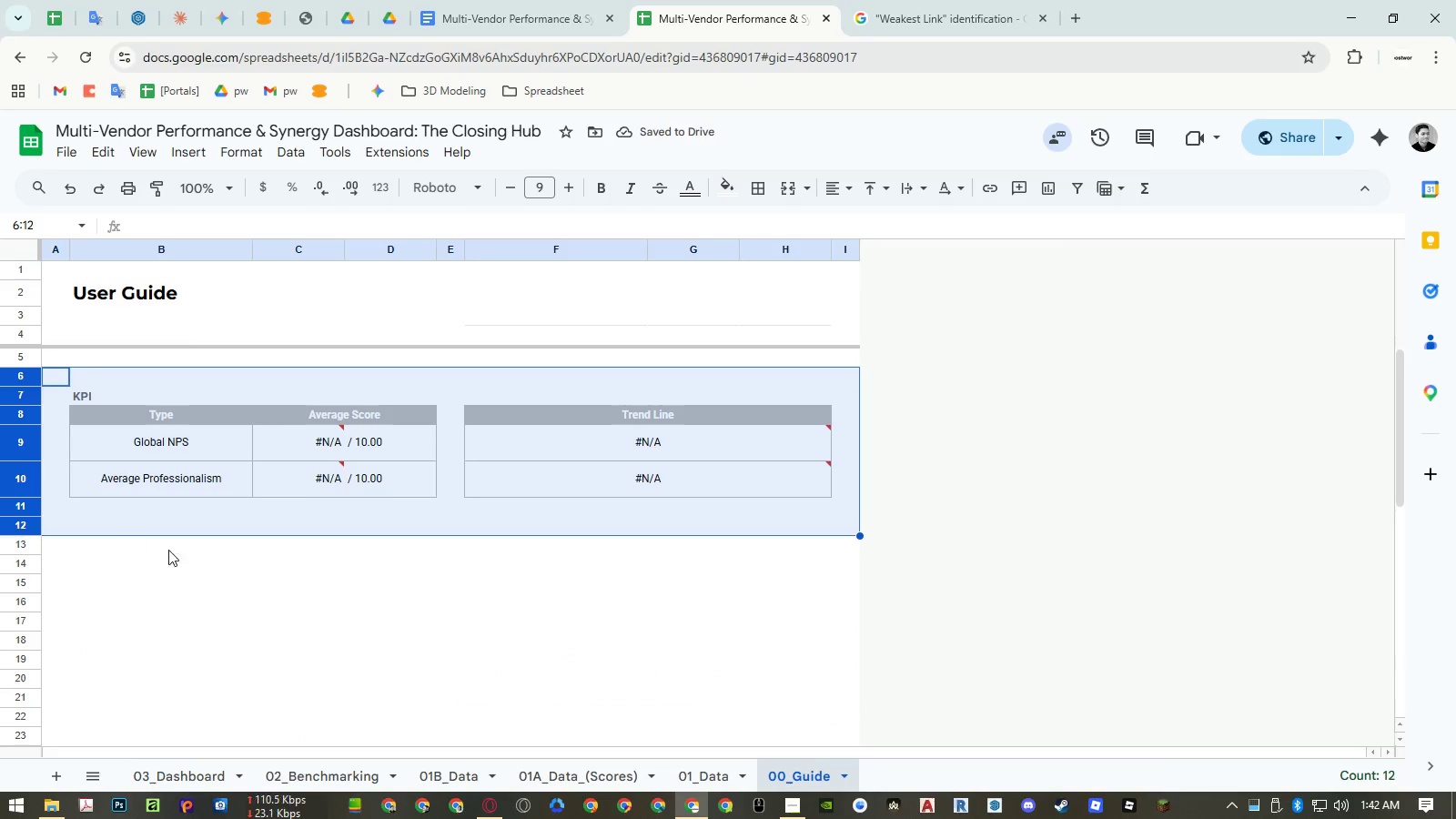 
key(Control+V)
 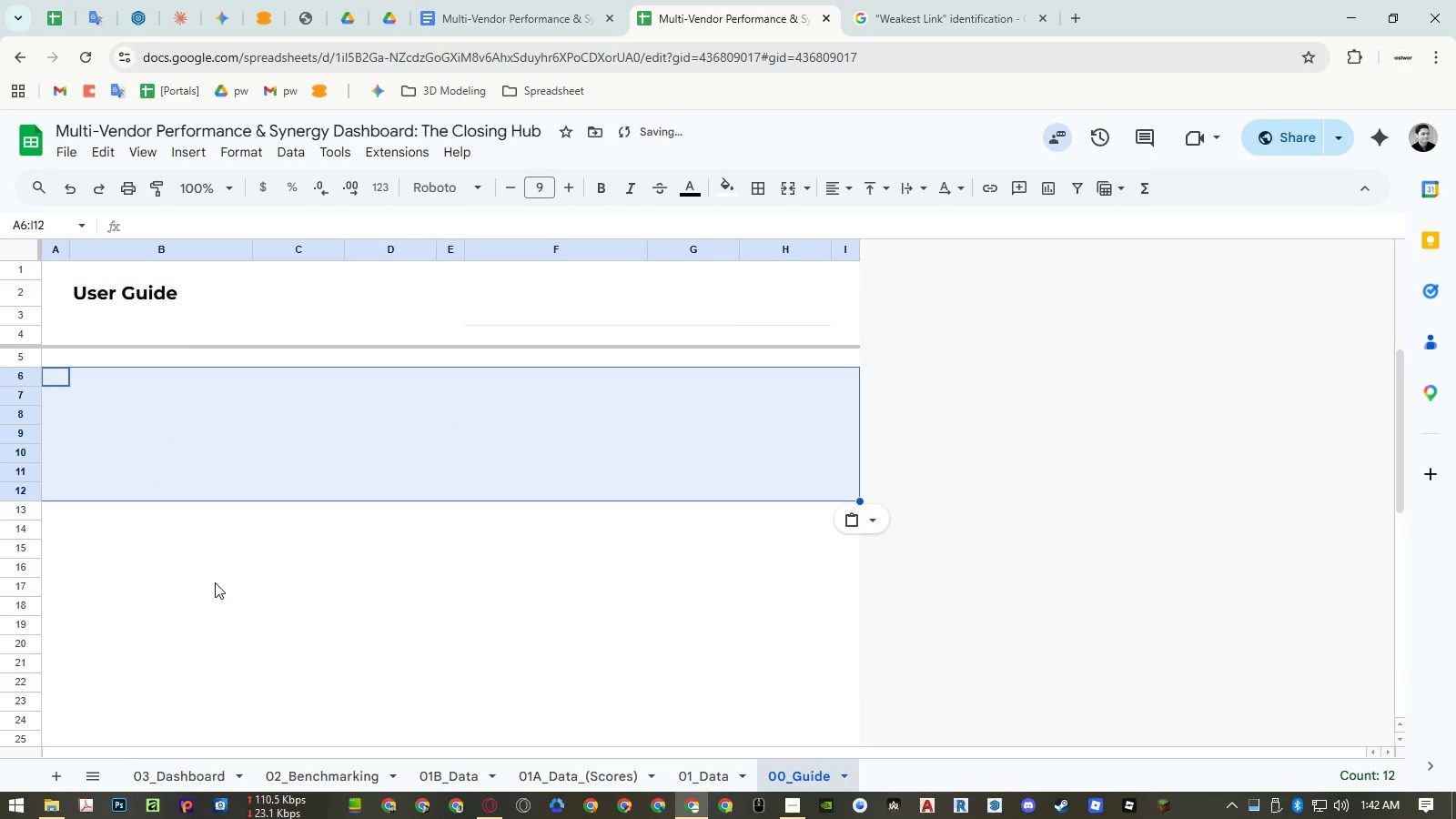 
left_click([217, 589])
 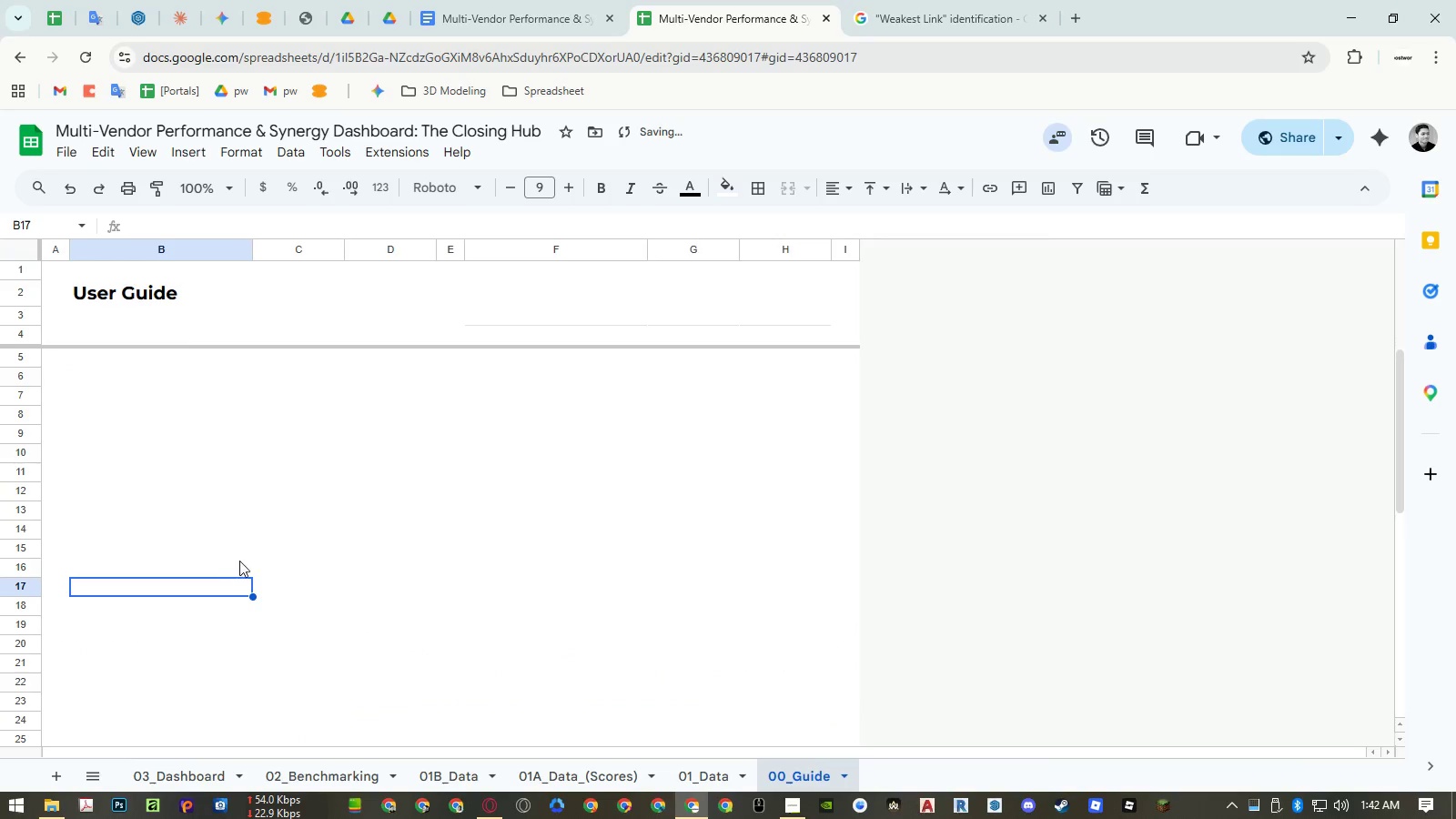 
scroll: coordinate [247, 553], scroll_direction: up, amount: 3.0
 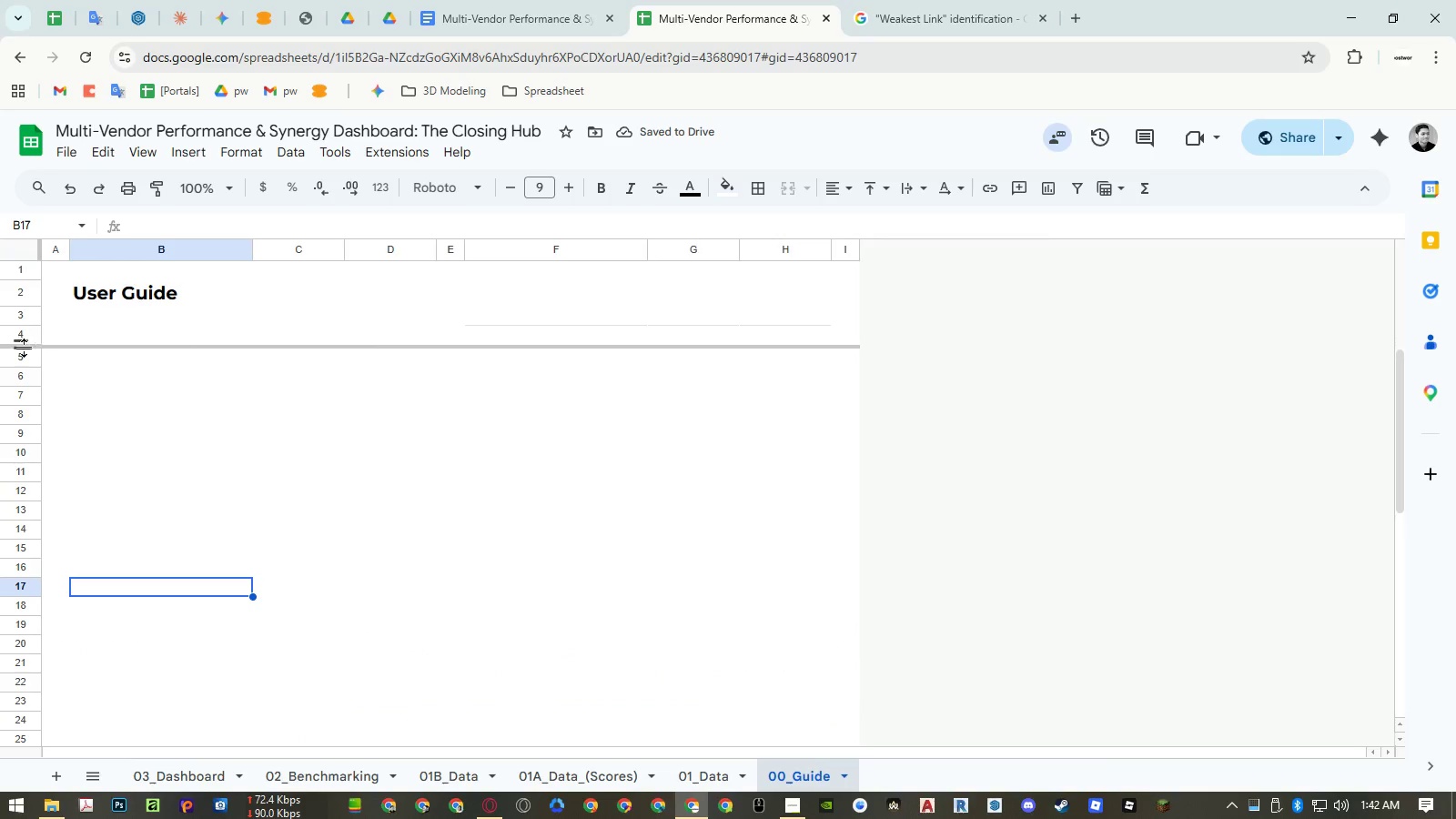 
left_click([23, 374])
 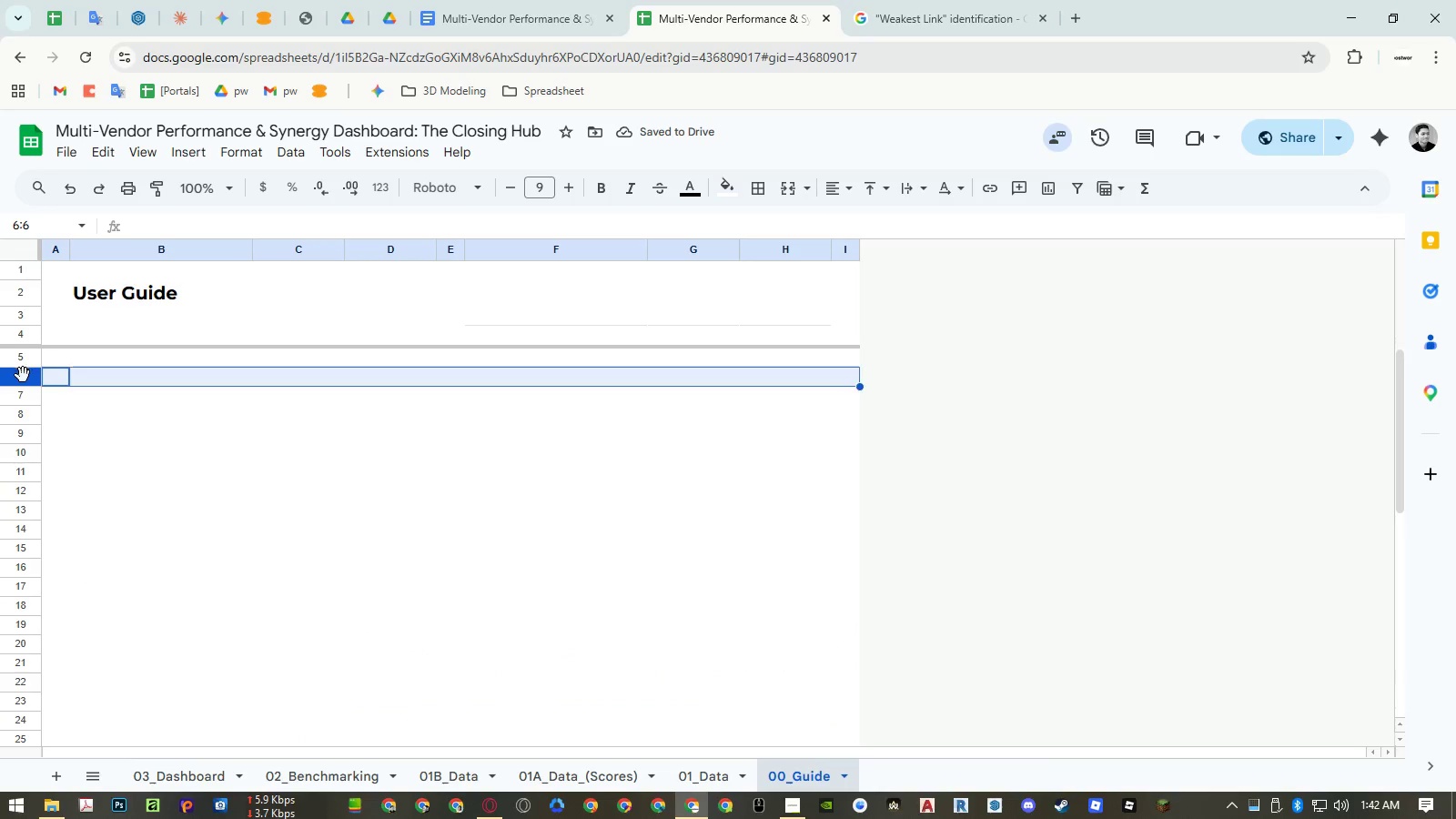 
key(Control+ControlLeft)
 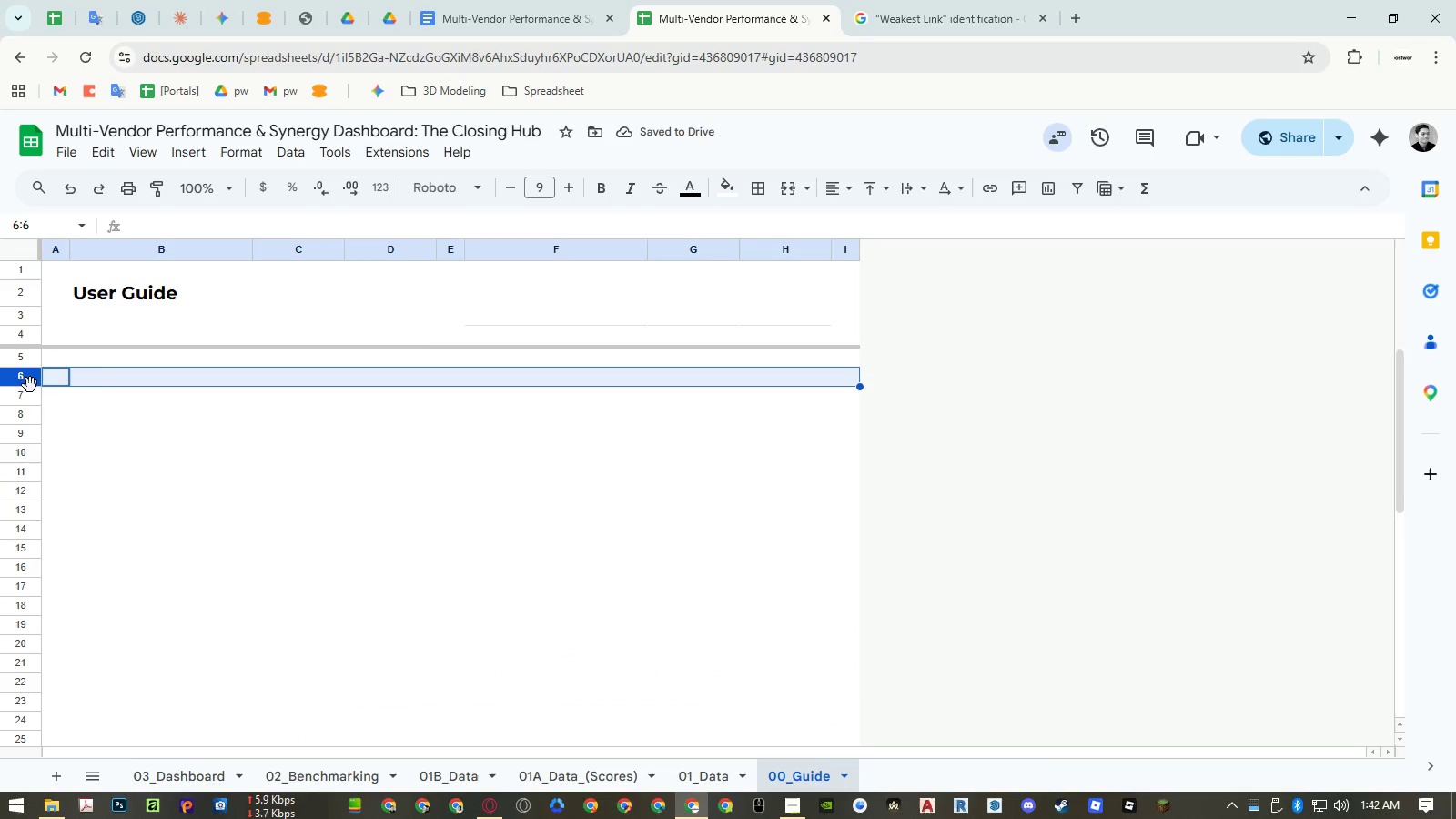 
key(Control+C)
 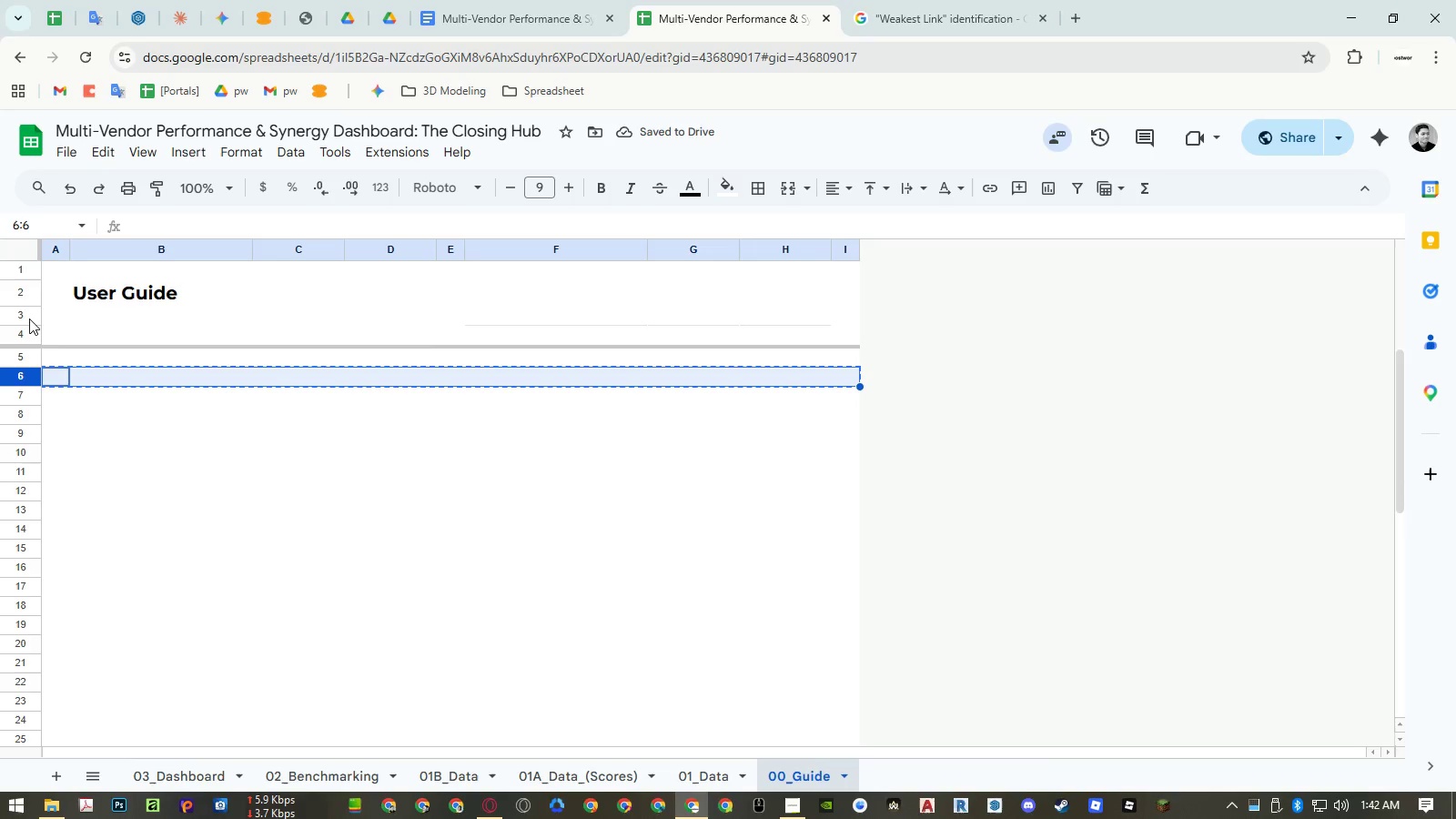 
left_click_drag(start_coordinate=[29, 318], to_coordinate=[29, 336])
 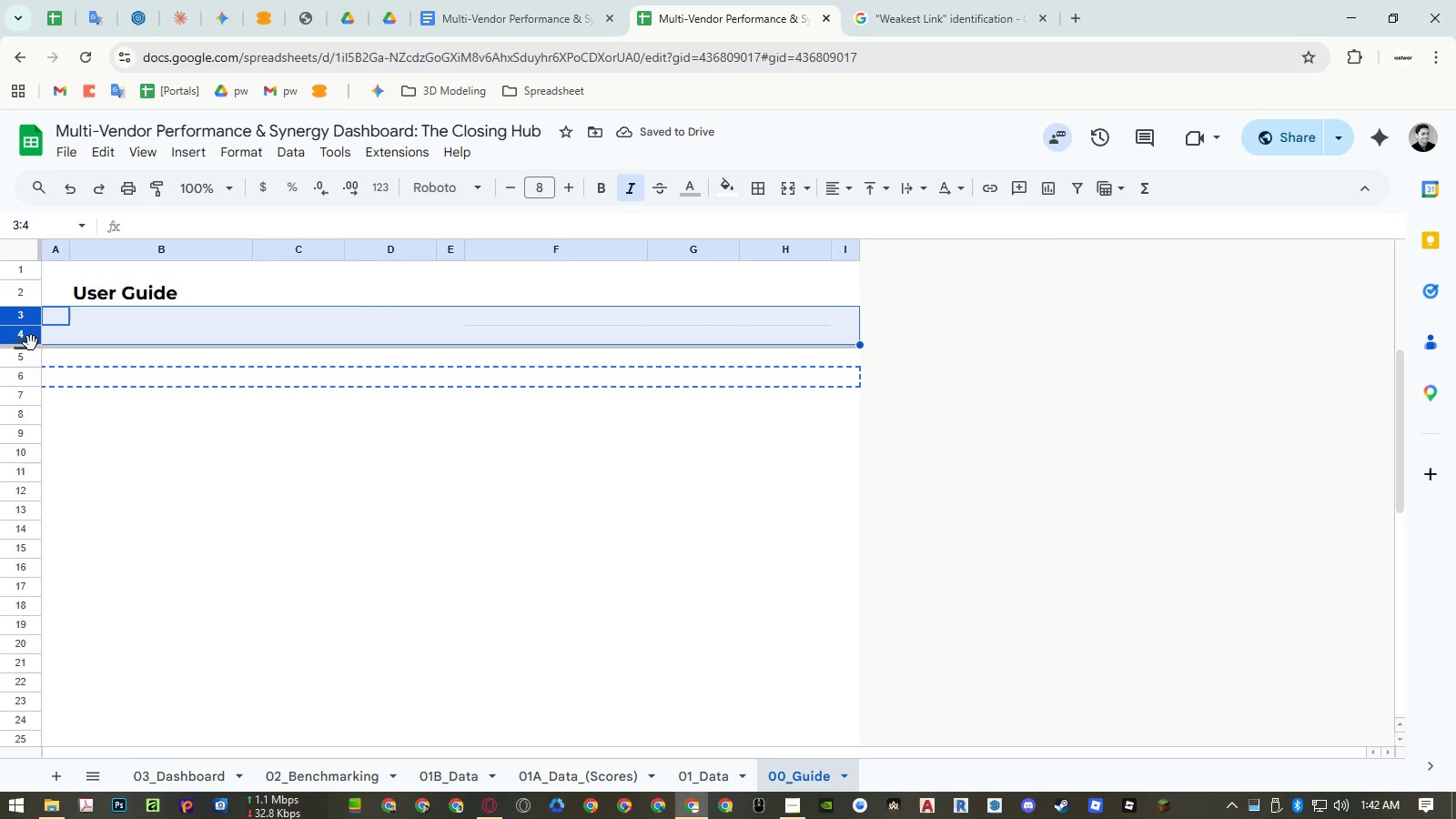 
key(Control+ControlLeft)
 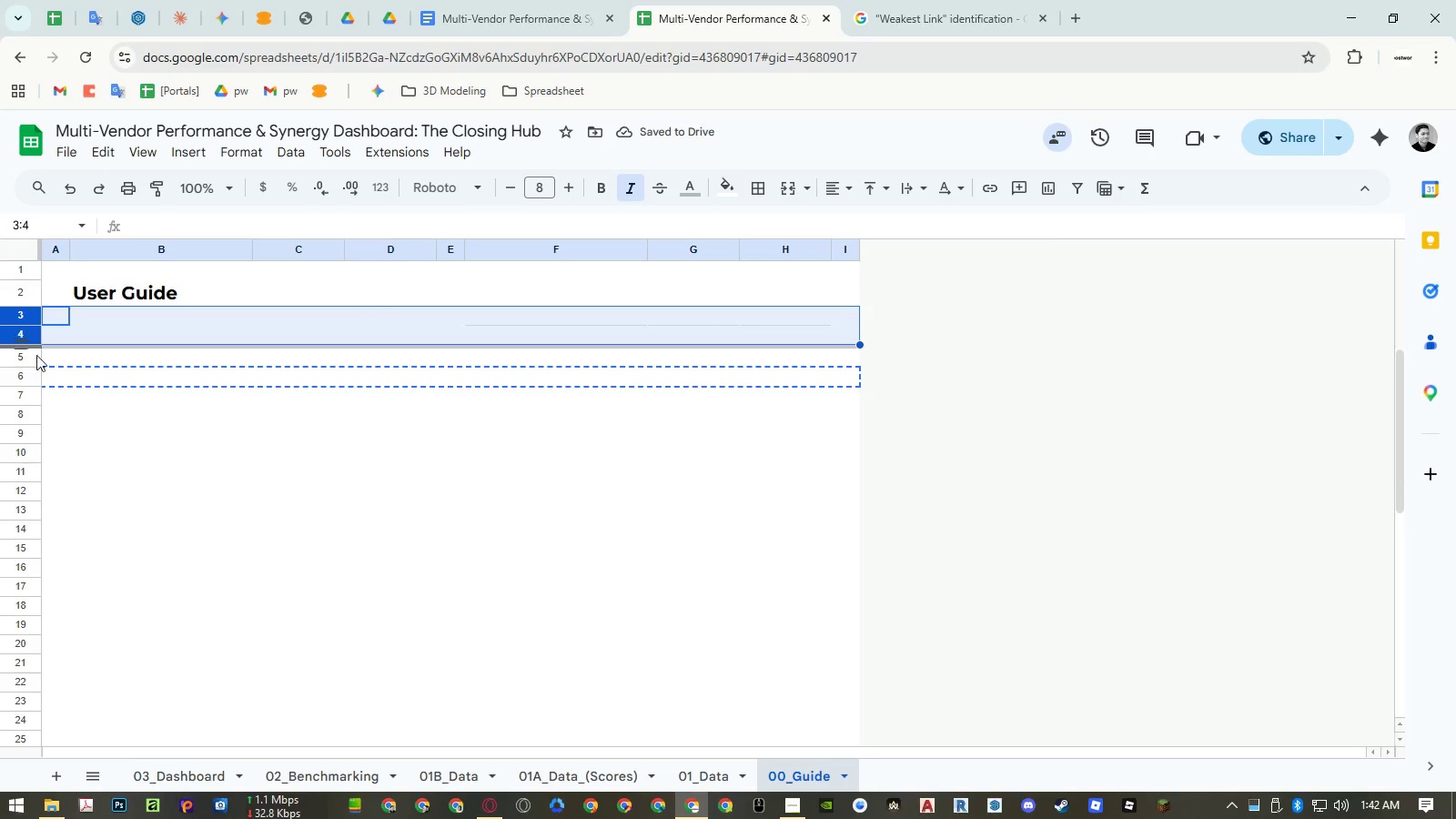 
key(Control+V)
 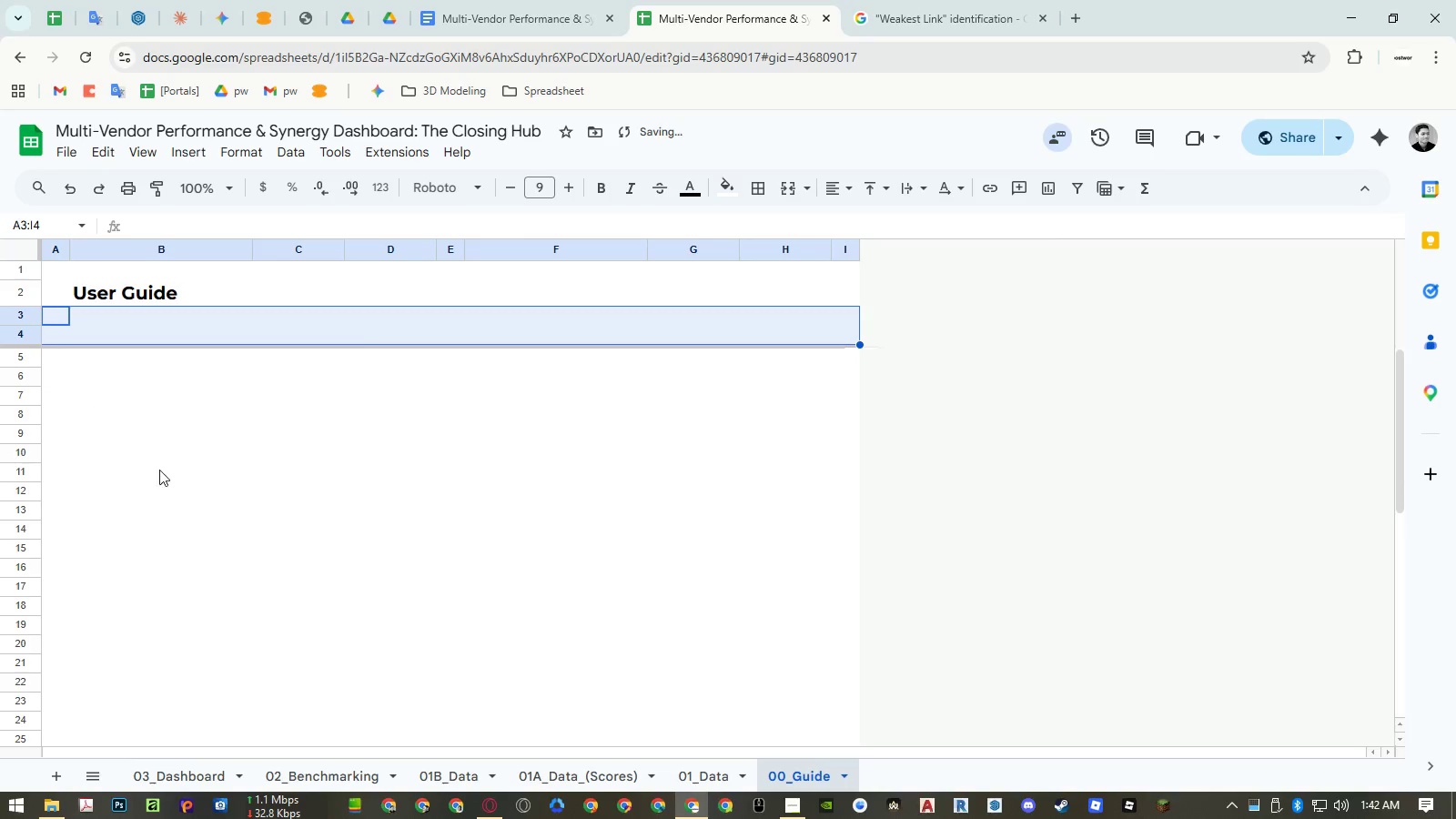 
left_click([276, 522])
 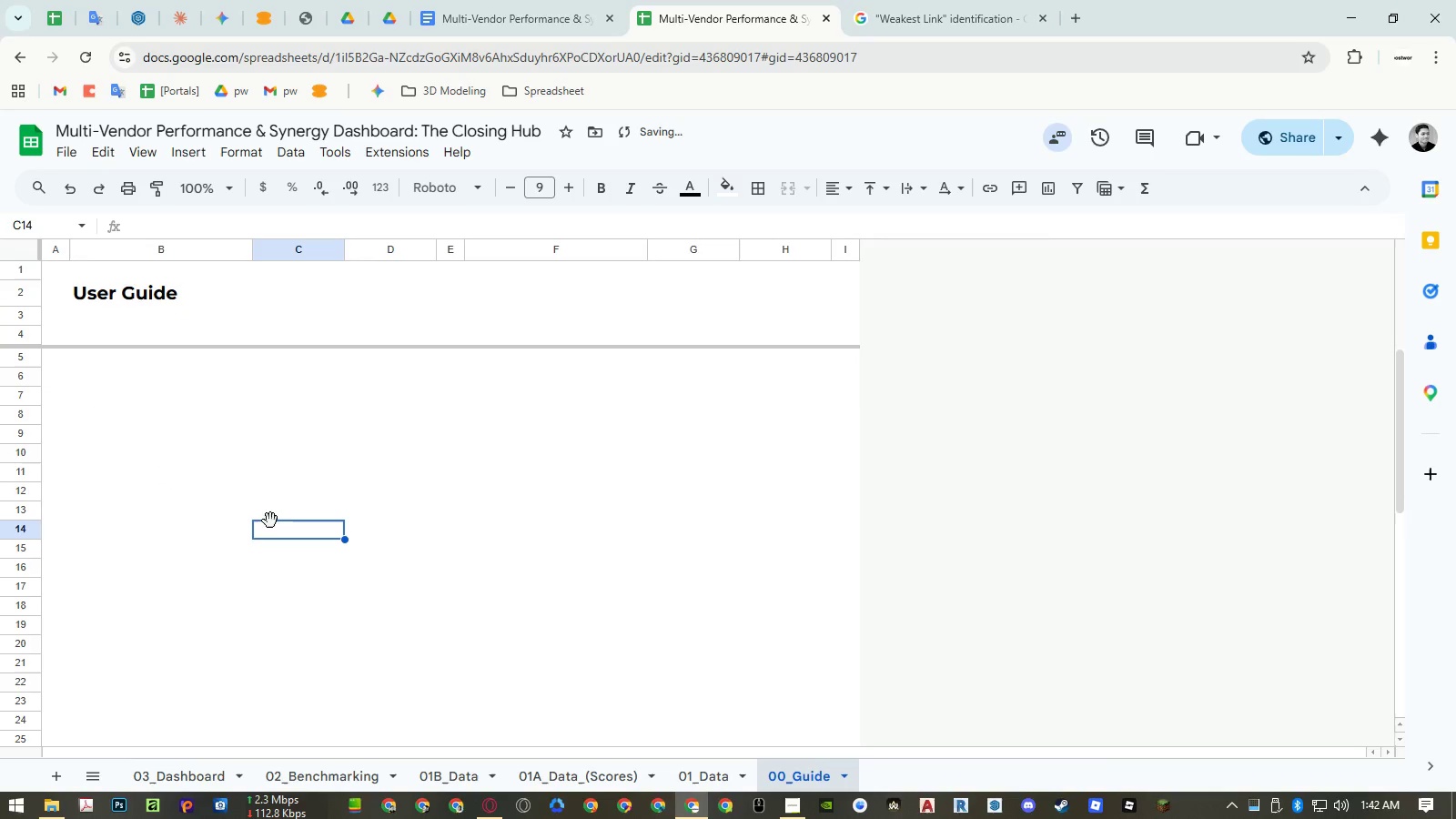 
key(Control+ControlLeft)
 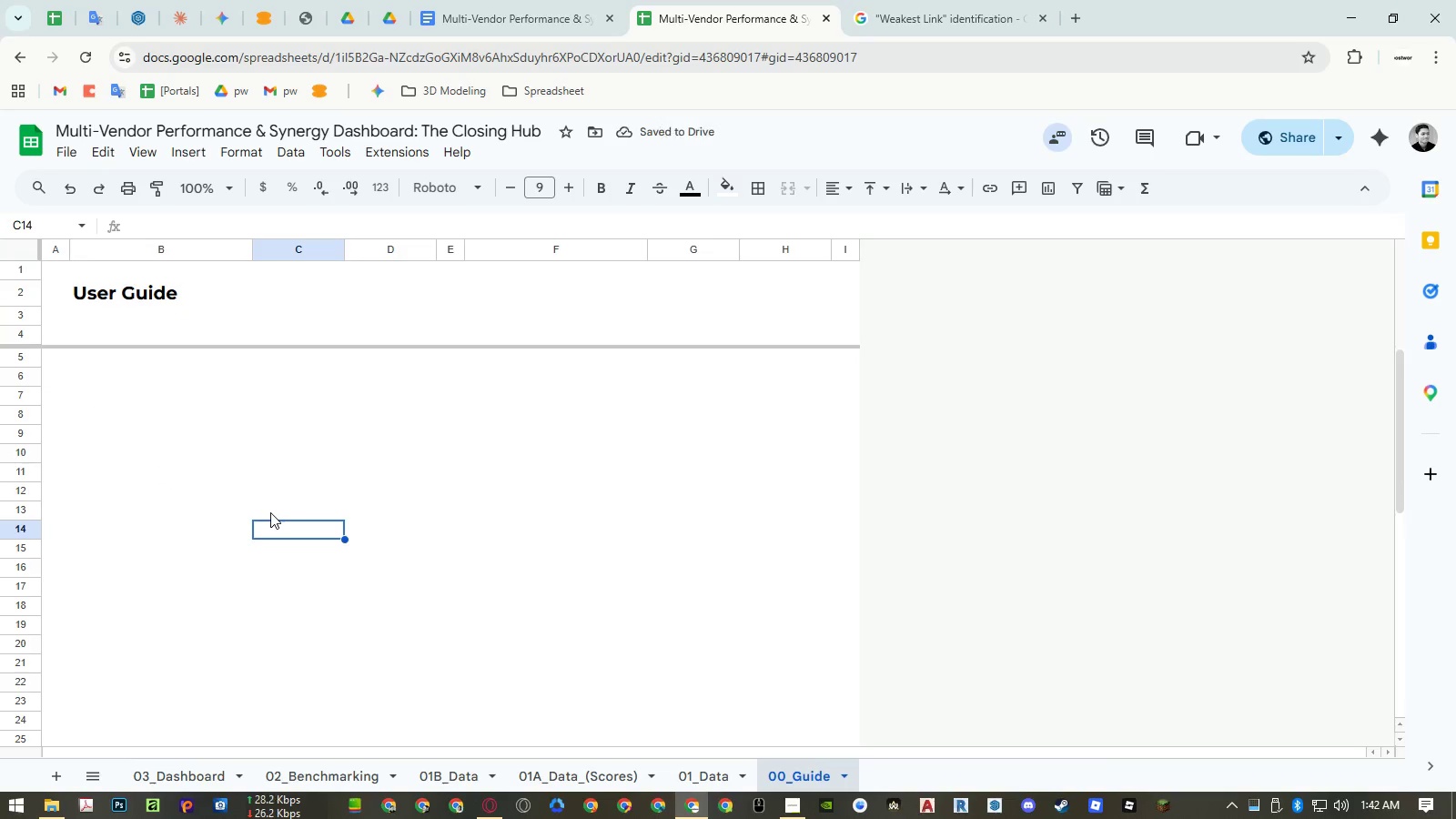 
key(Control+Z)
 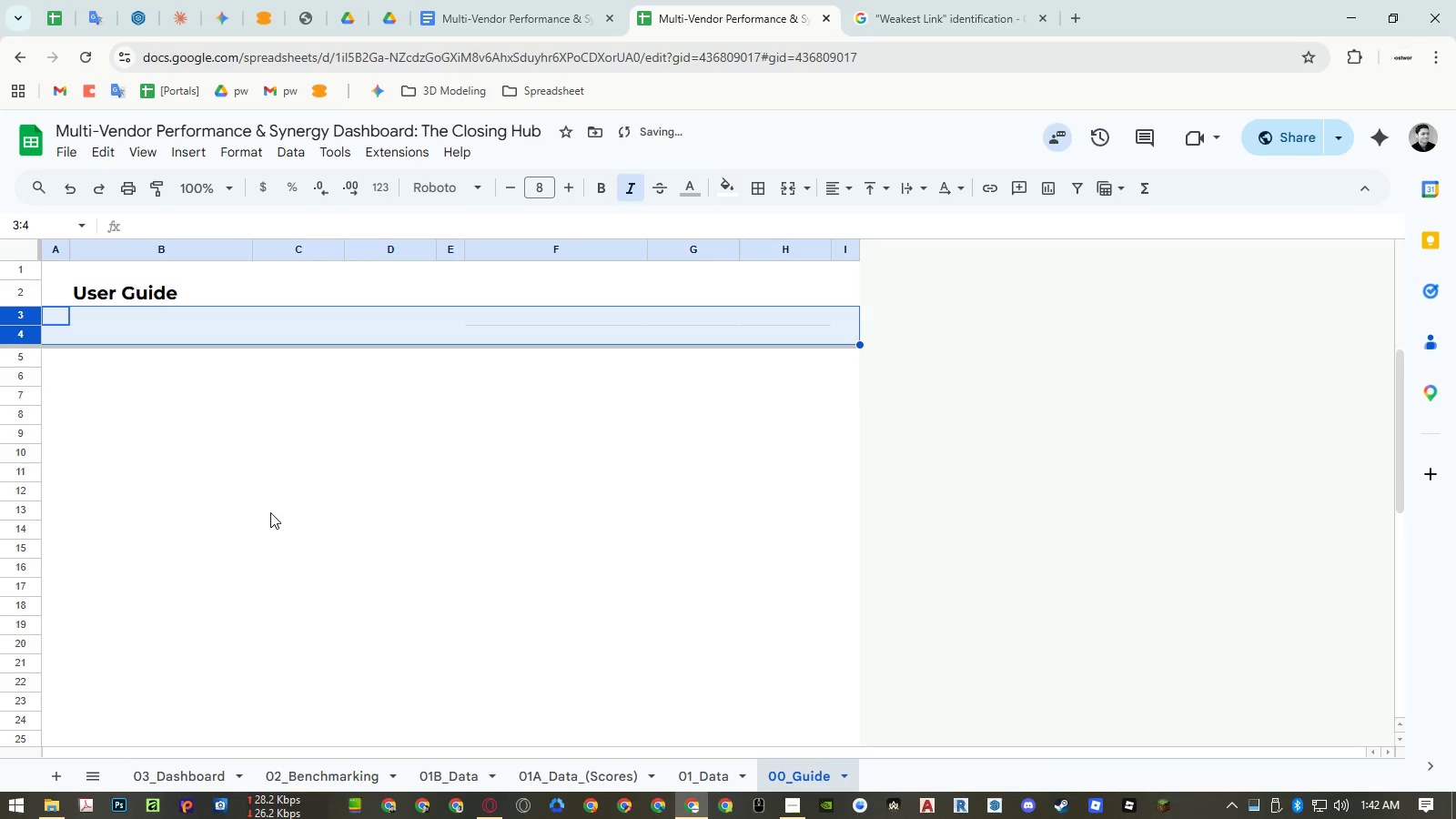 
left_click([270, 512])
 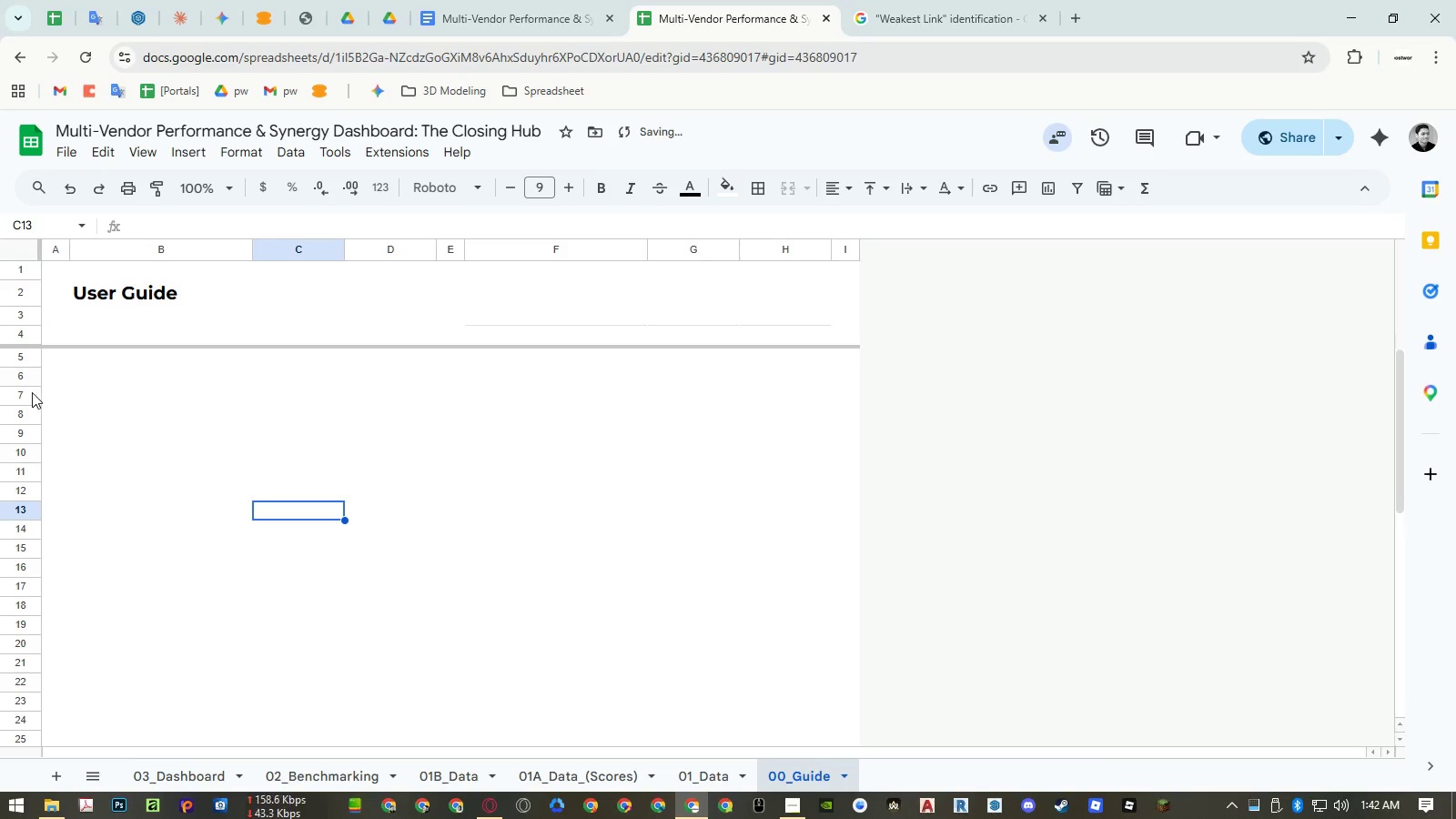 
left_click([28, 392])
 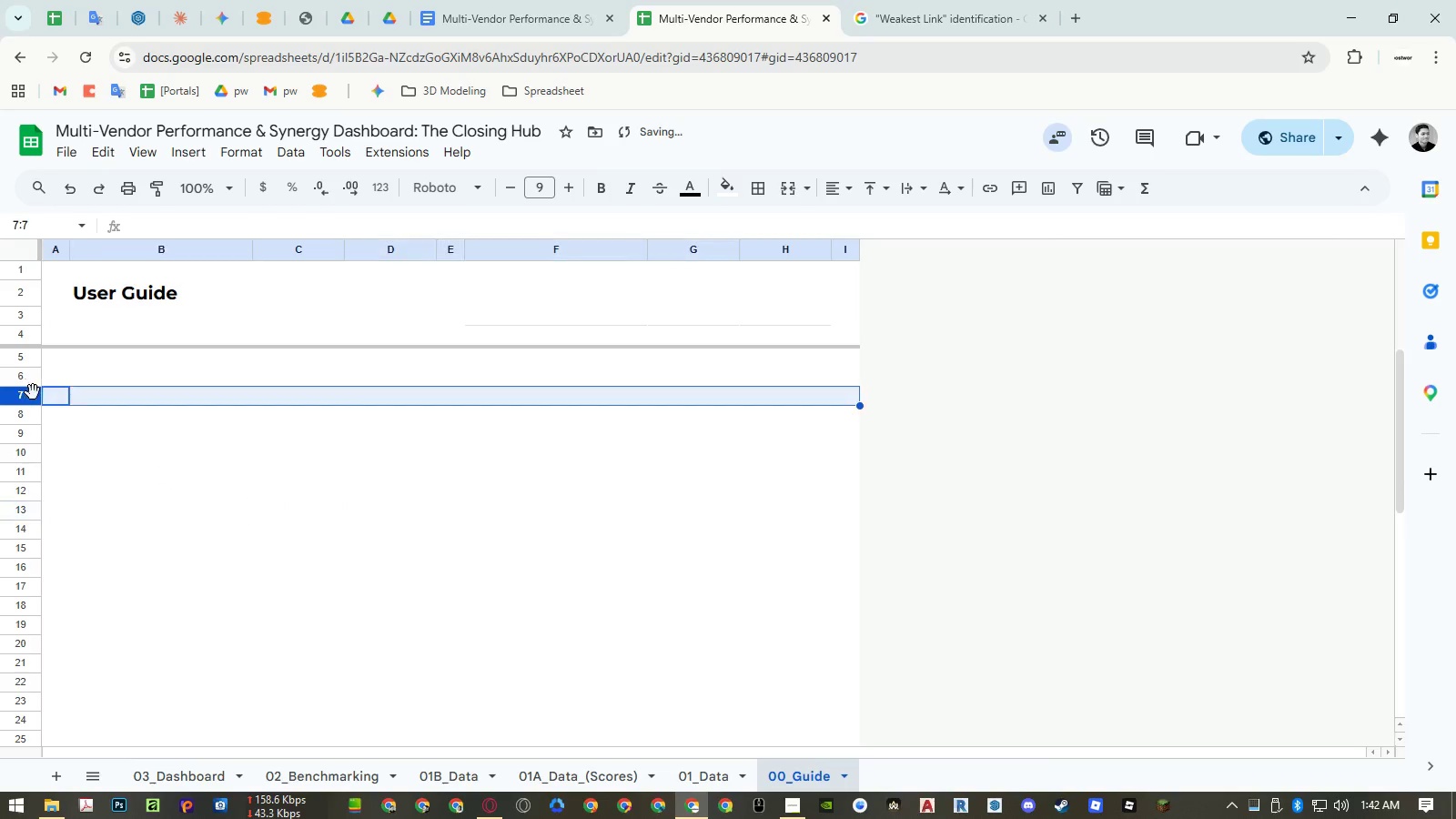 
key(Control+ControlLeft)
 